 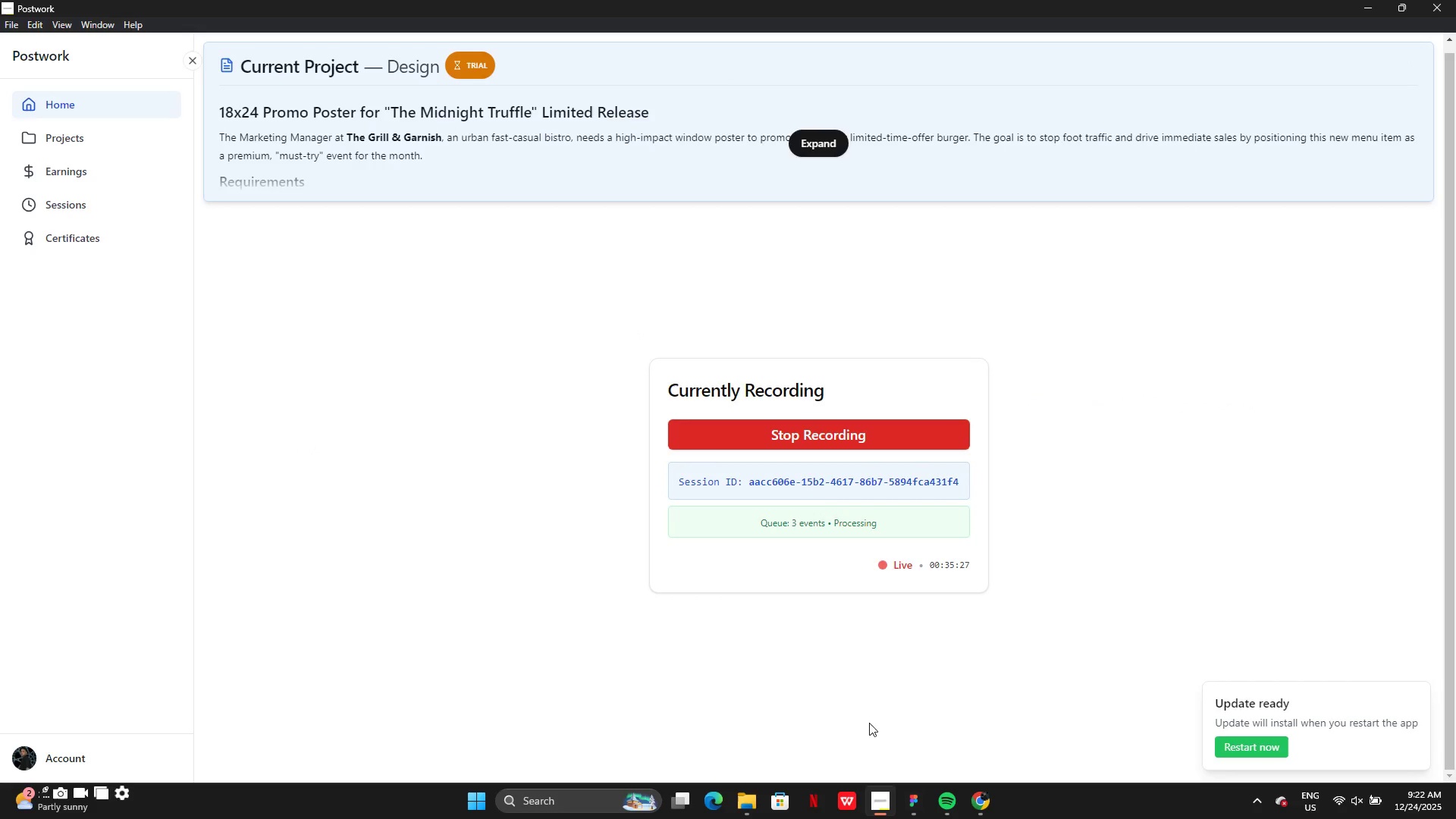 
key(Control+V)
 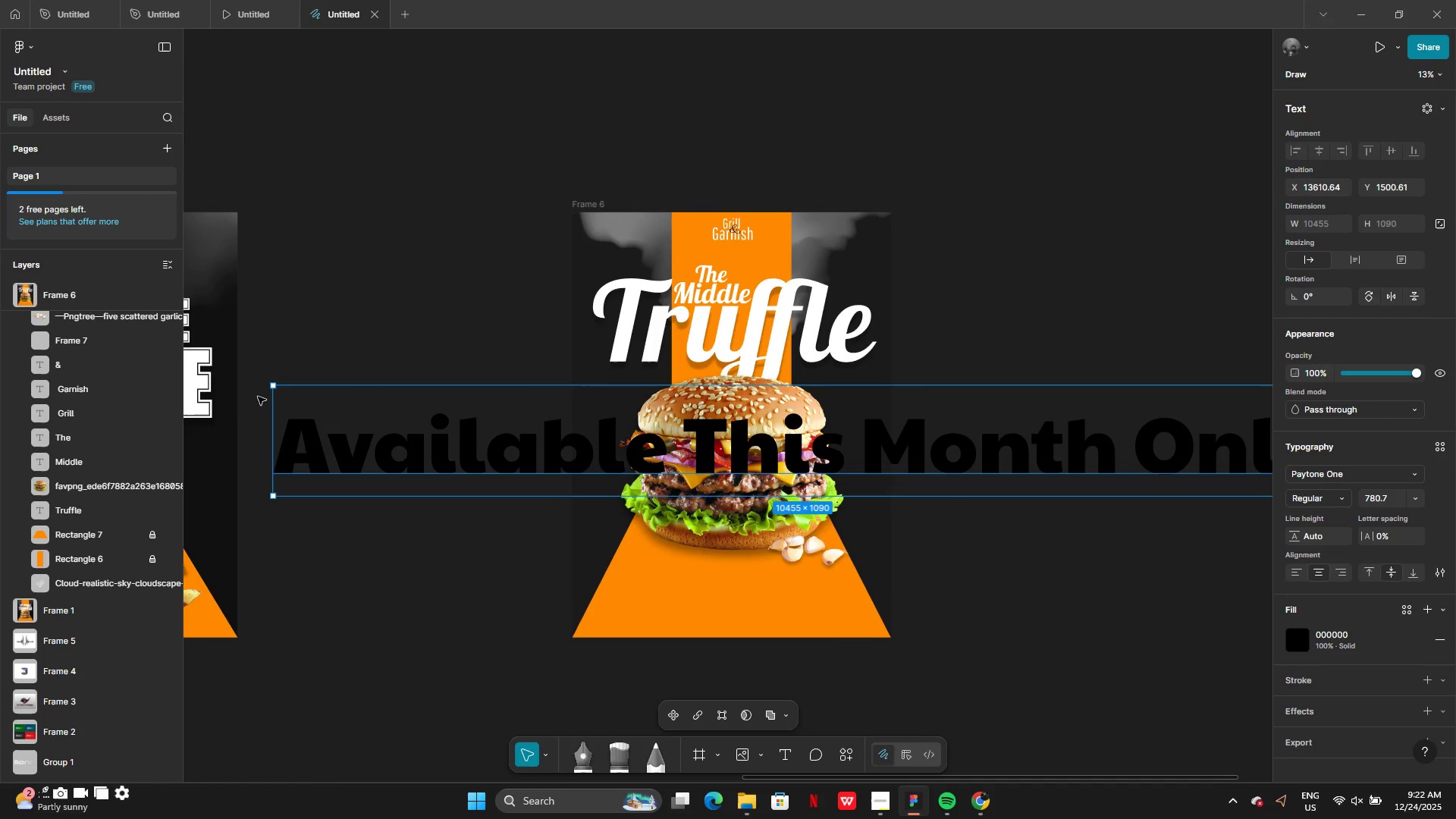 
left_click_drag(start_coordinate=[271, 387], to_coordinate=[724, 469])
 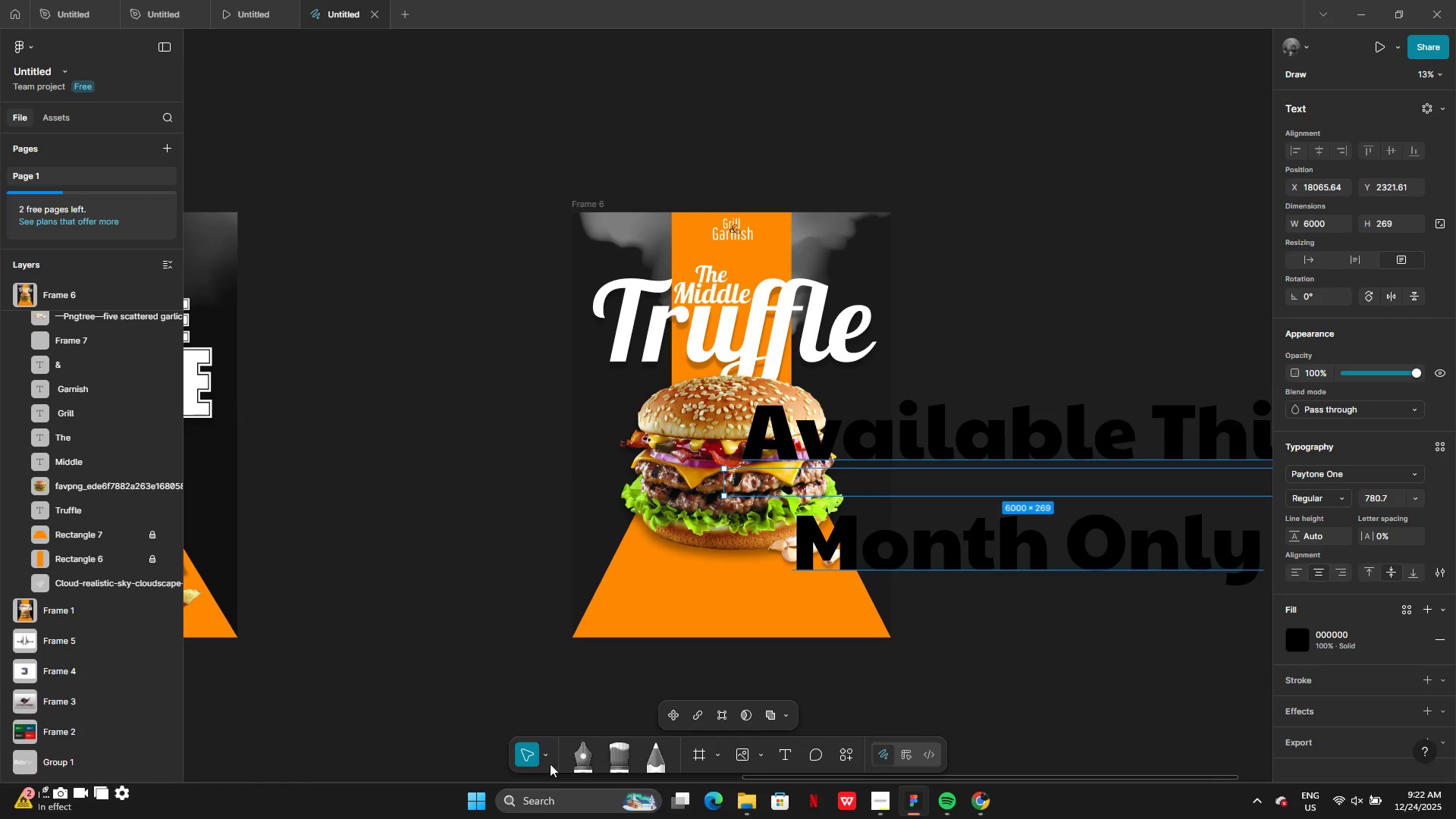 
left_click([541, 757])
 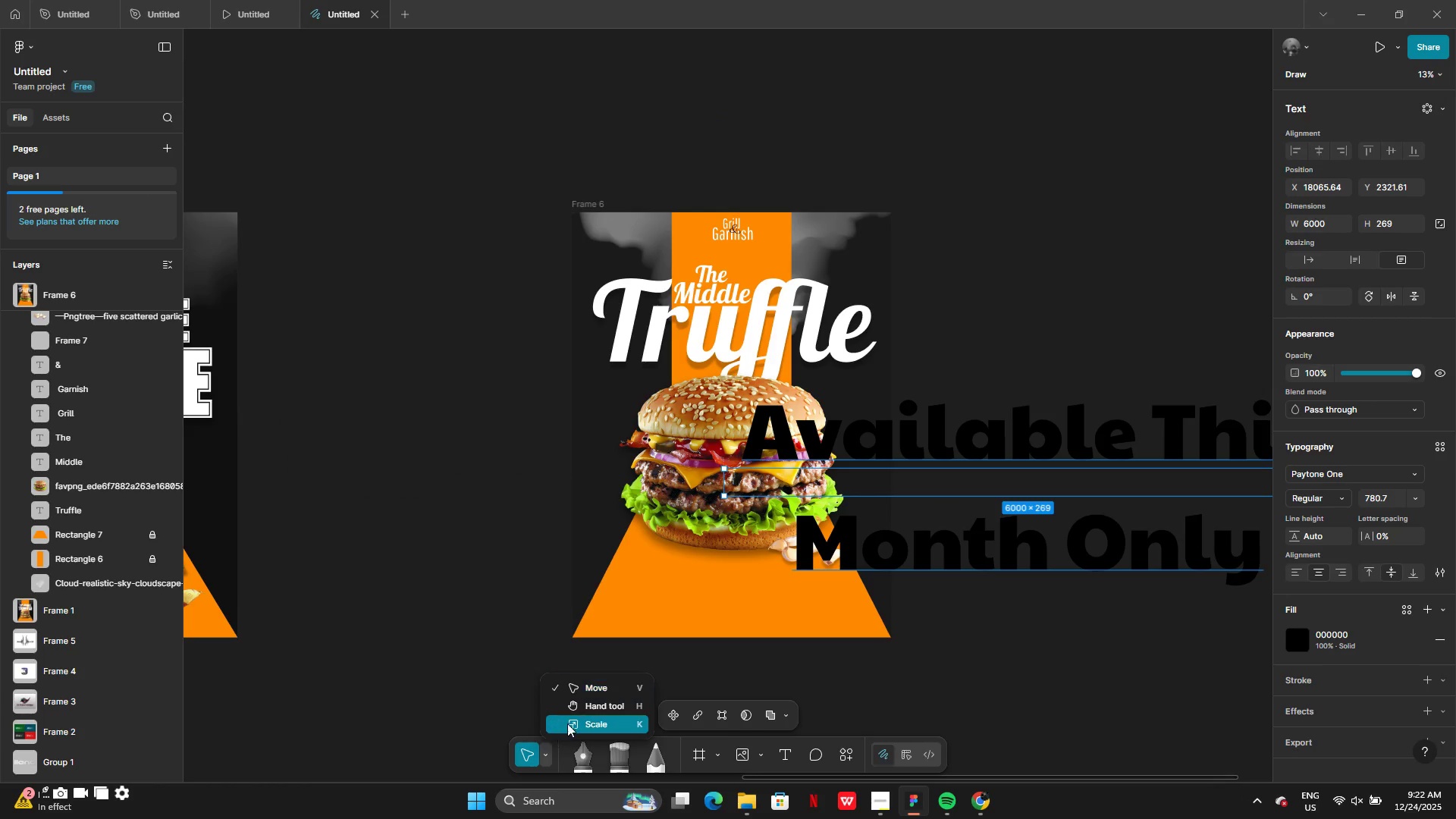 
left_click([569, 723])
 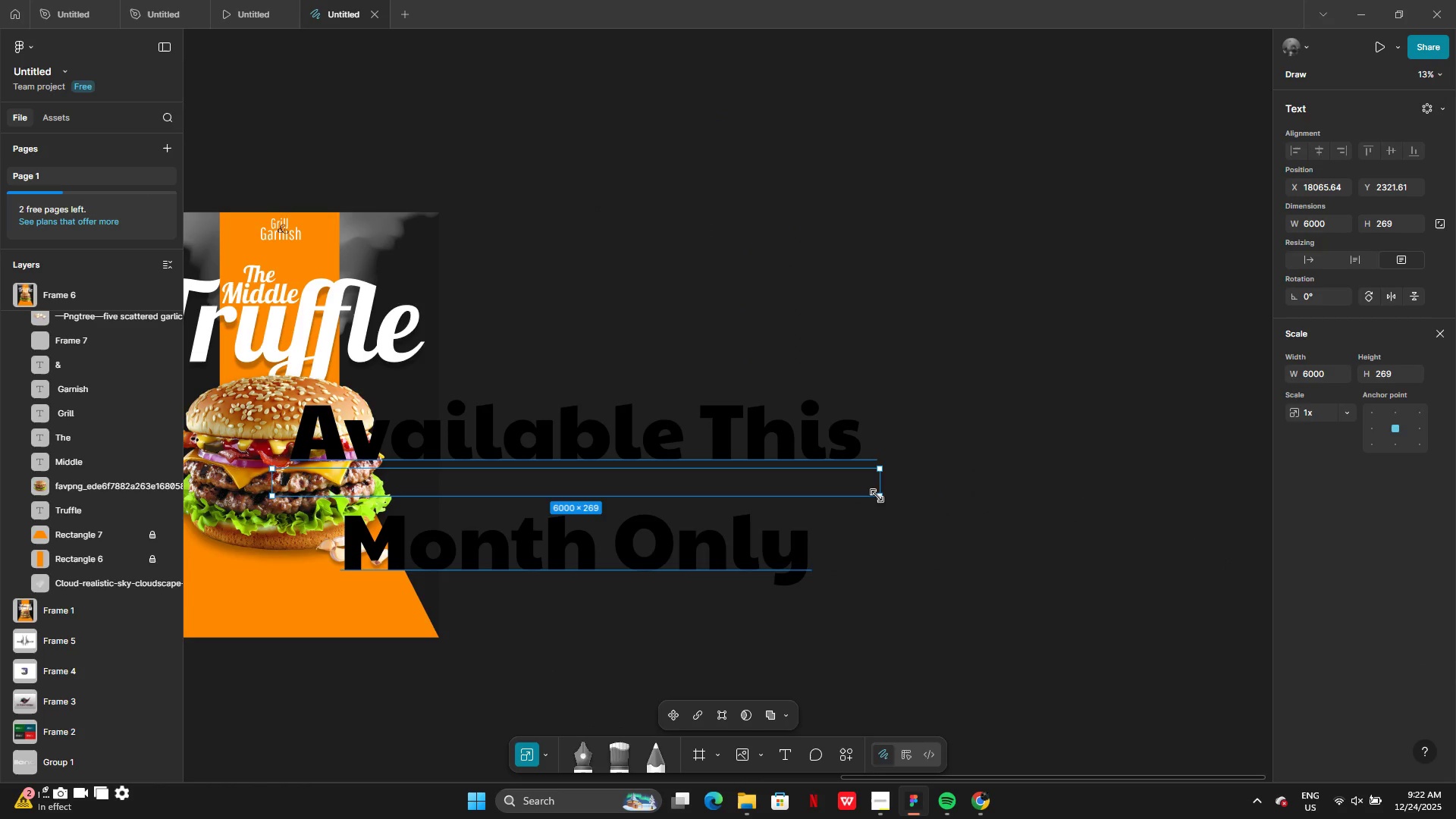 
left_click_drag(start_coordinate=[881, 488], to_coordinate=[896, 506])
 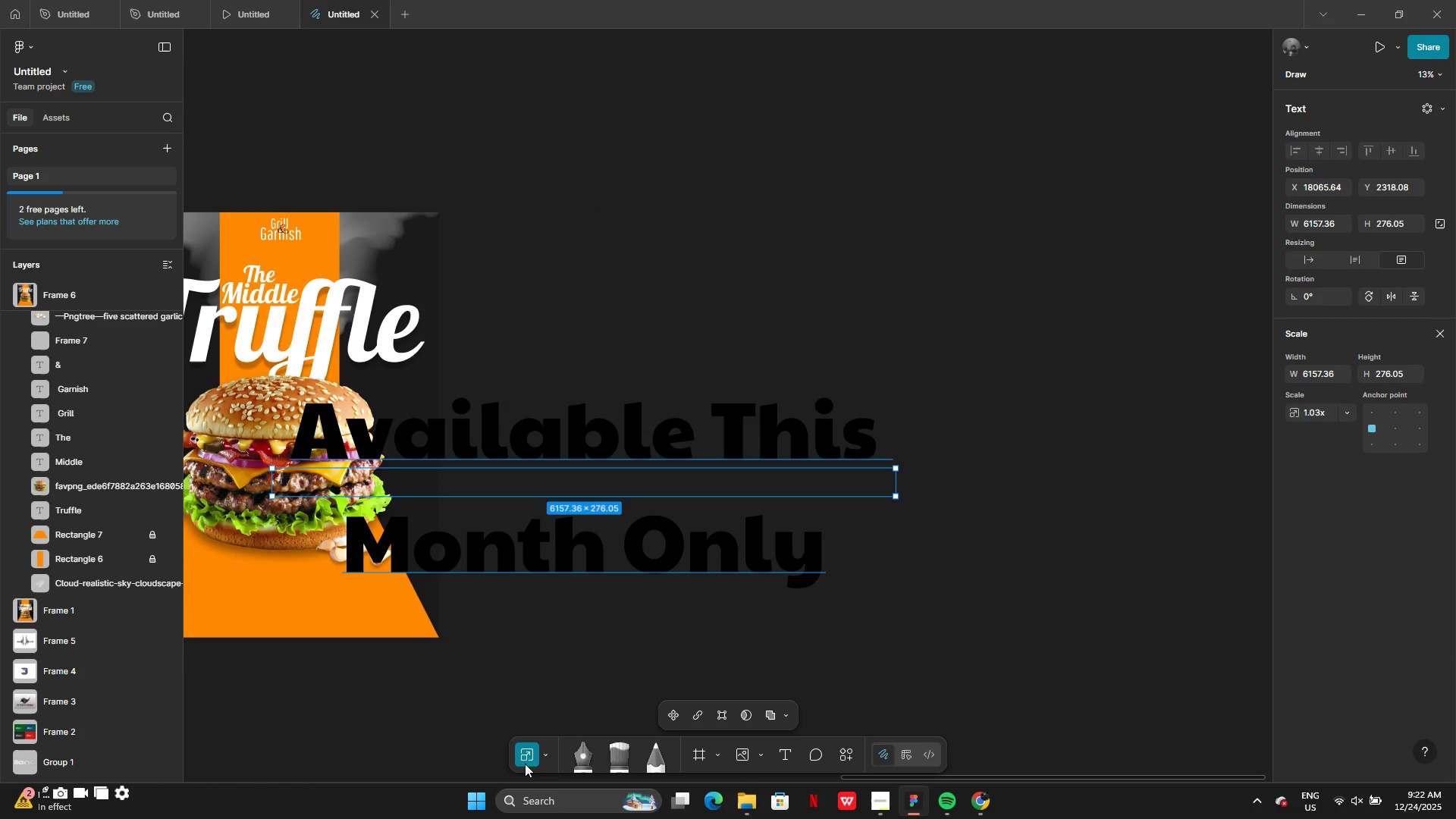 
left_click([529, 755])
 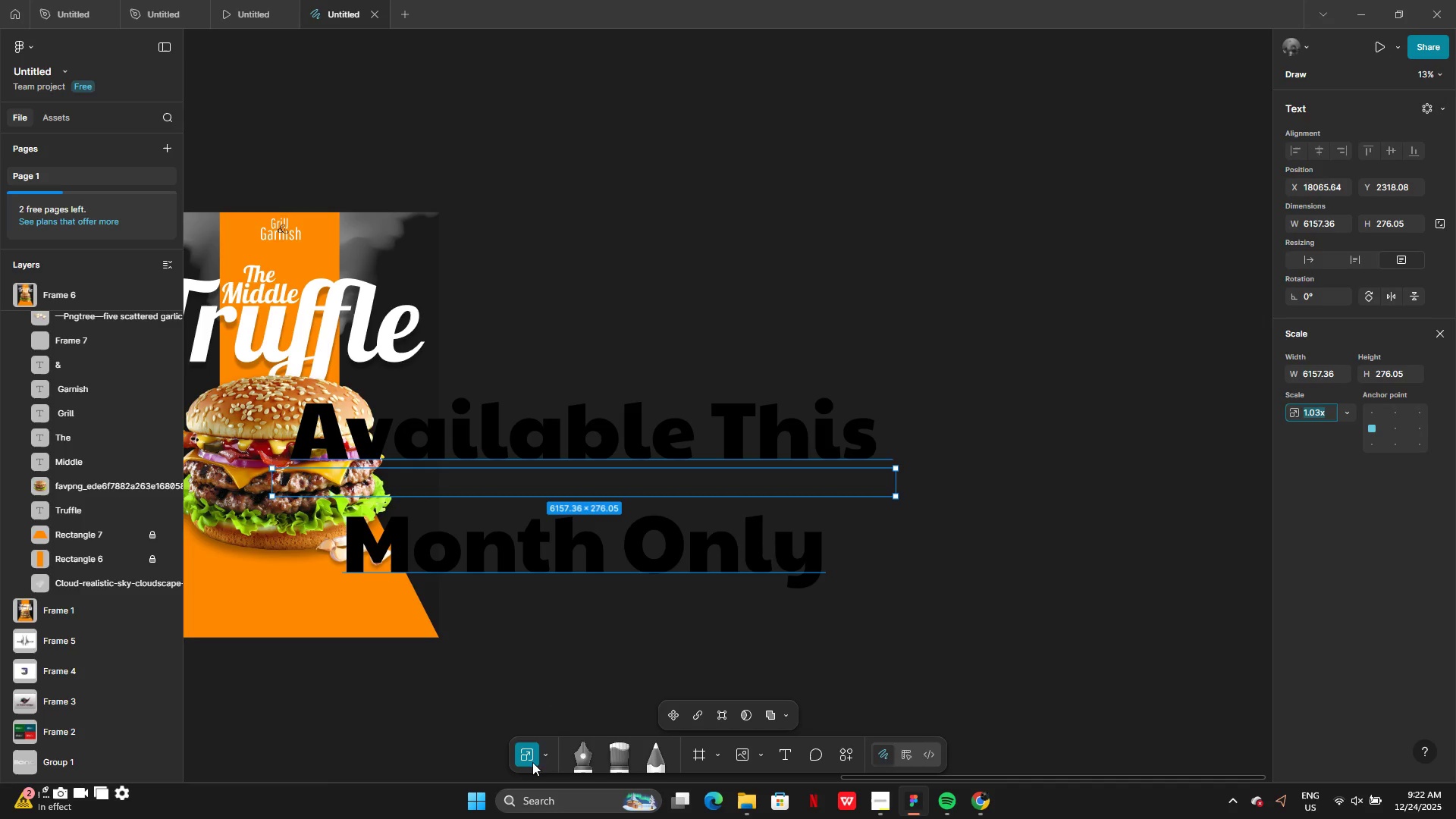 
left_click([541, 756])
 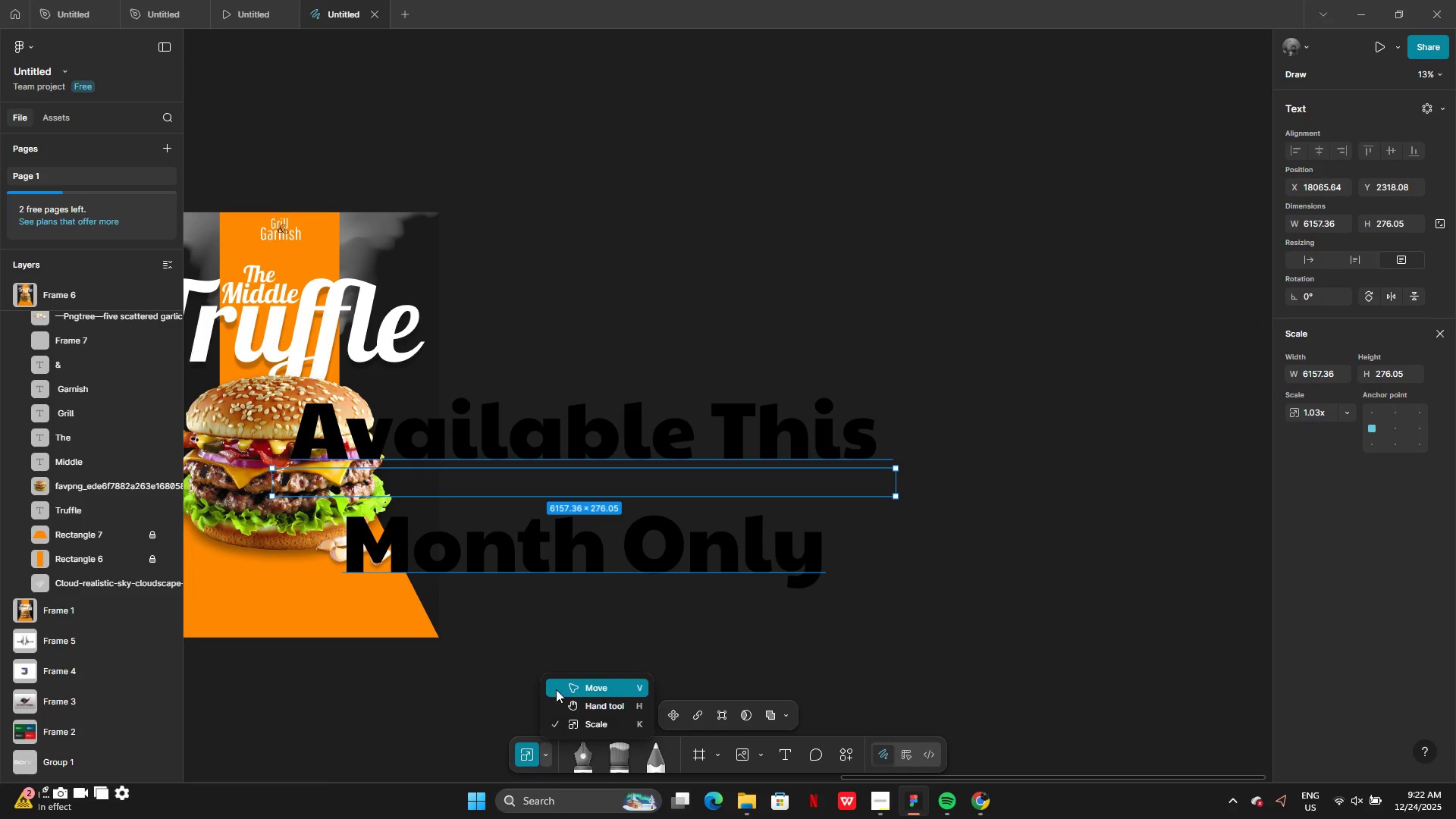 
left_click([557, 689])
 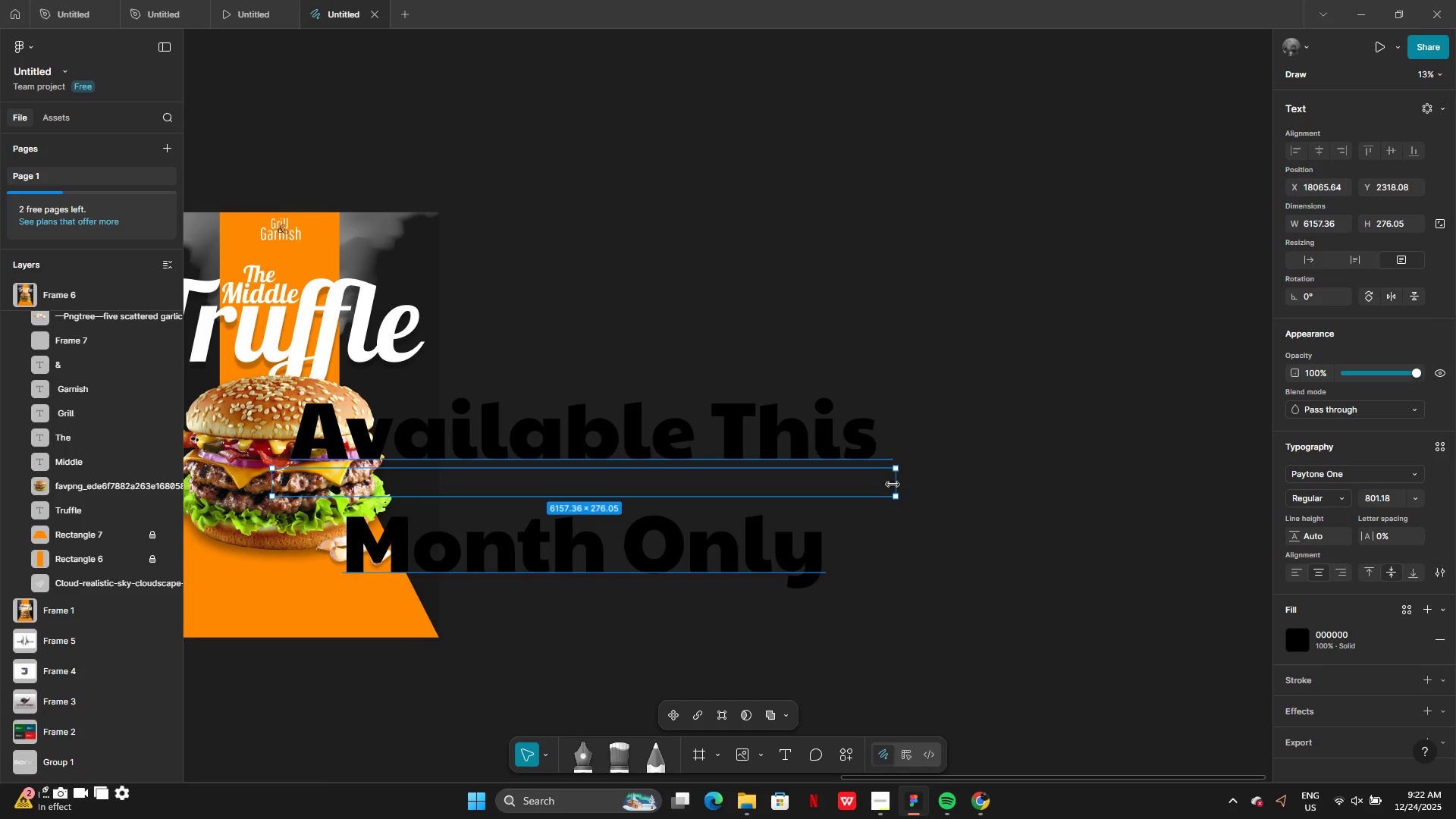 
left_click_drag(start_coordinate=[899, 489], to_coordinate=[1120, 484])
 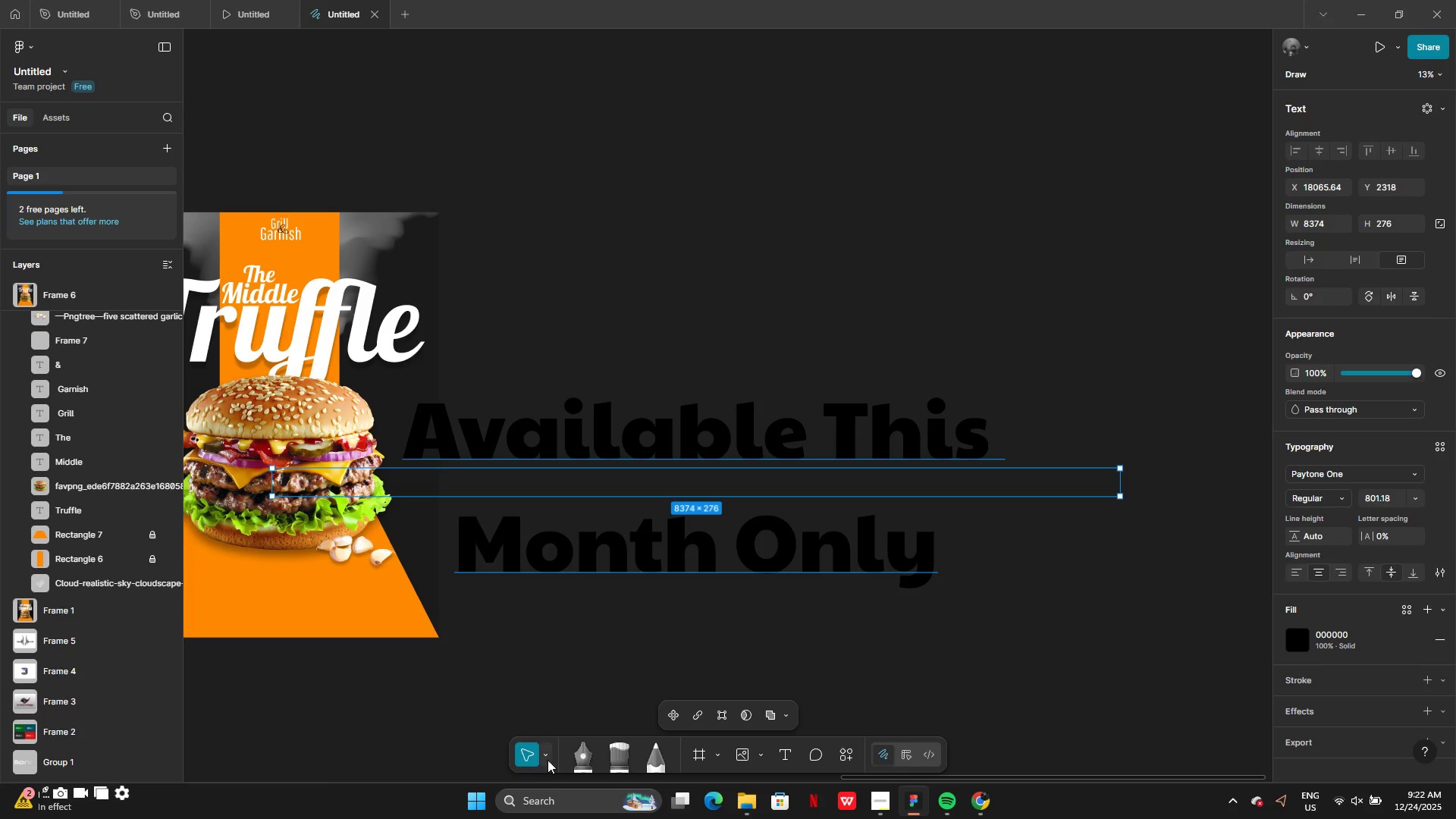 
left_click([549, 755])
 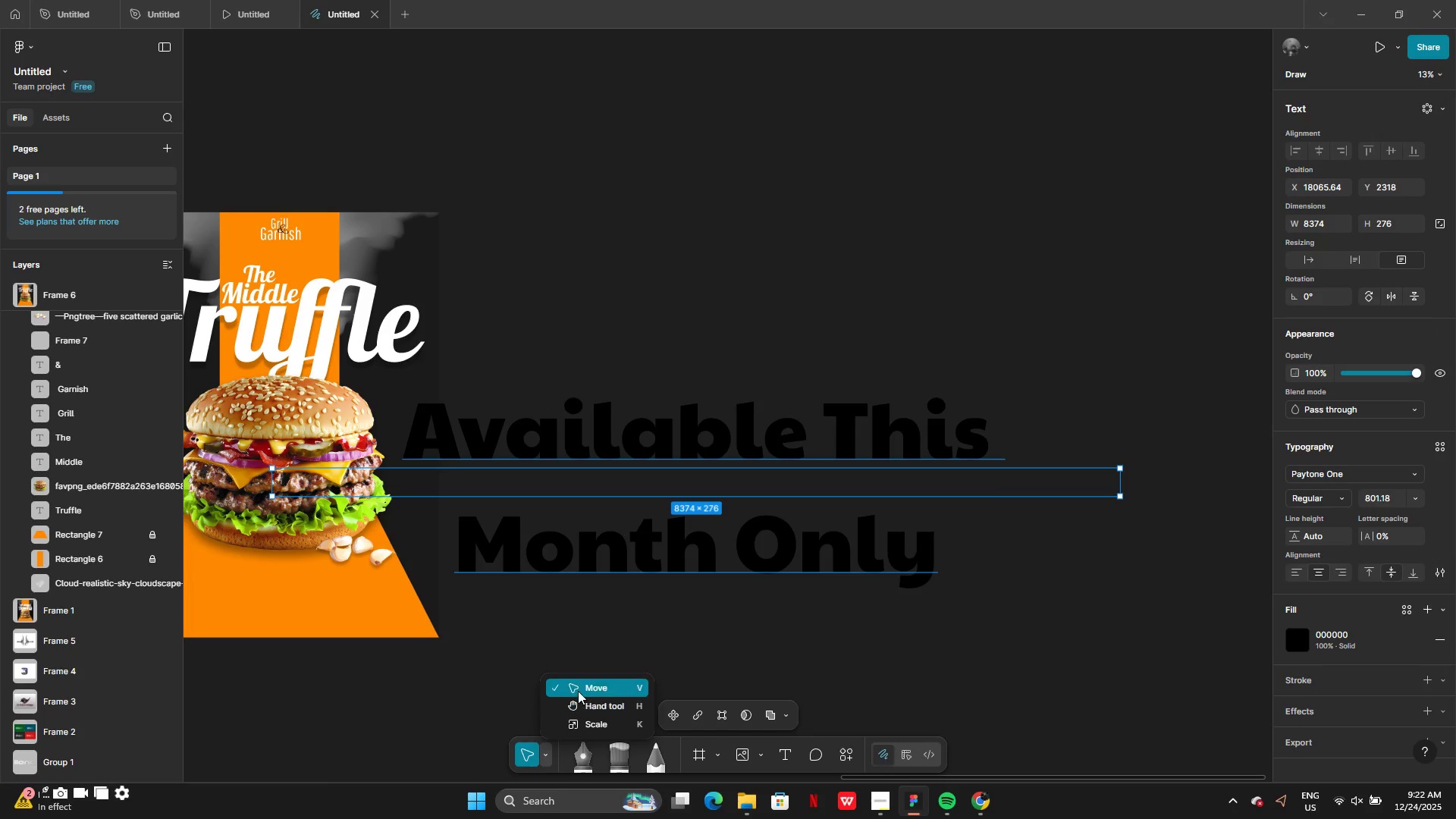 
left_click([578, 690])
 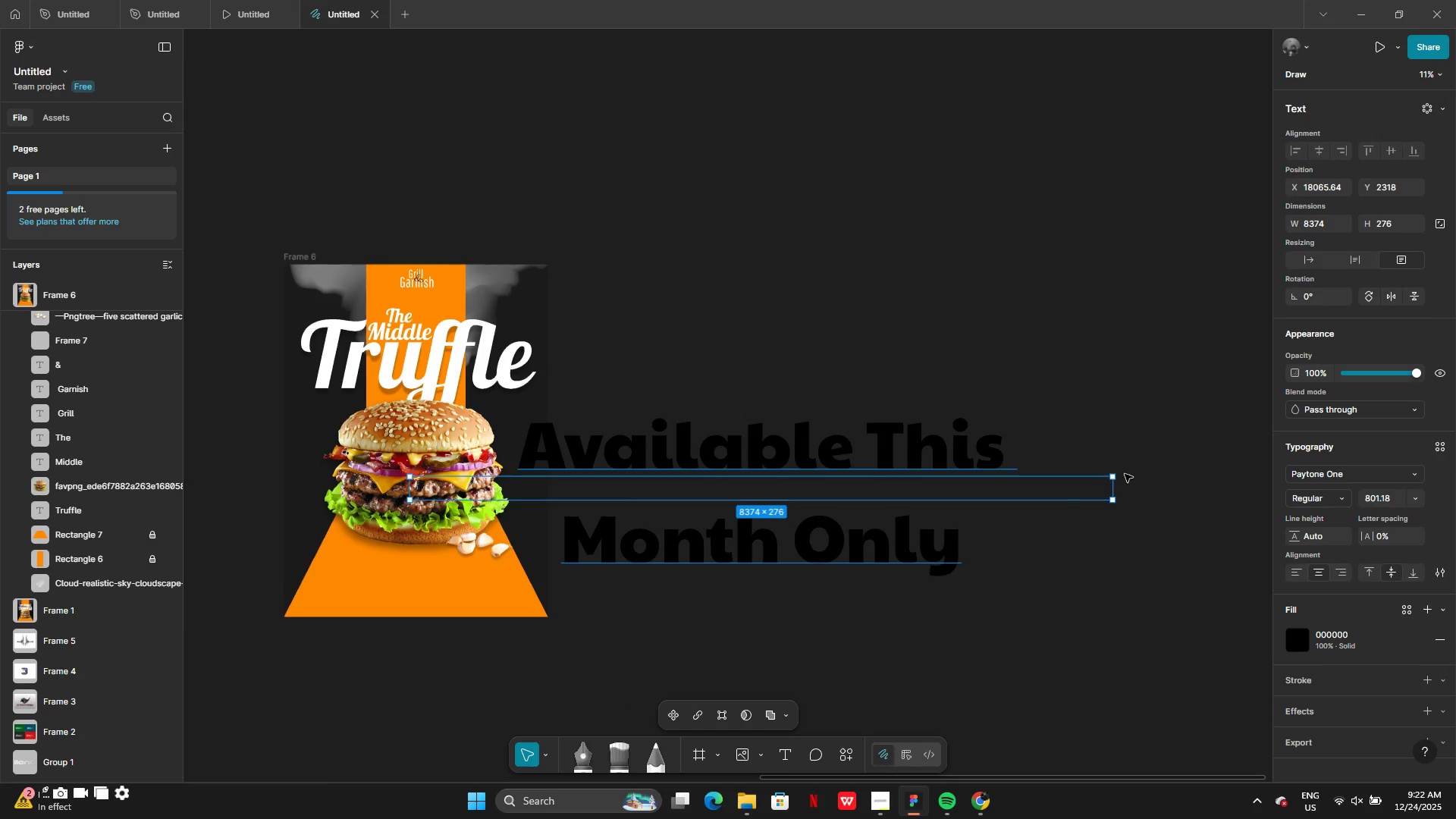 
left_click_drag(start_coordinate=[1115, 477], to_coordinate=[1126, 328])
 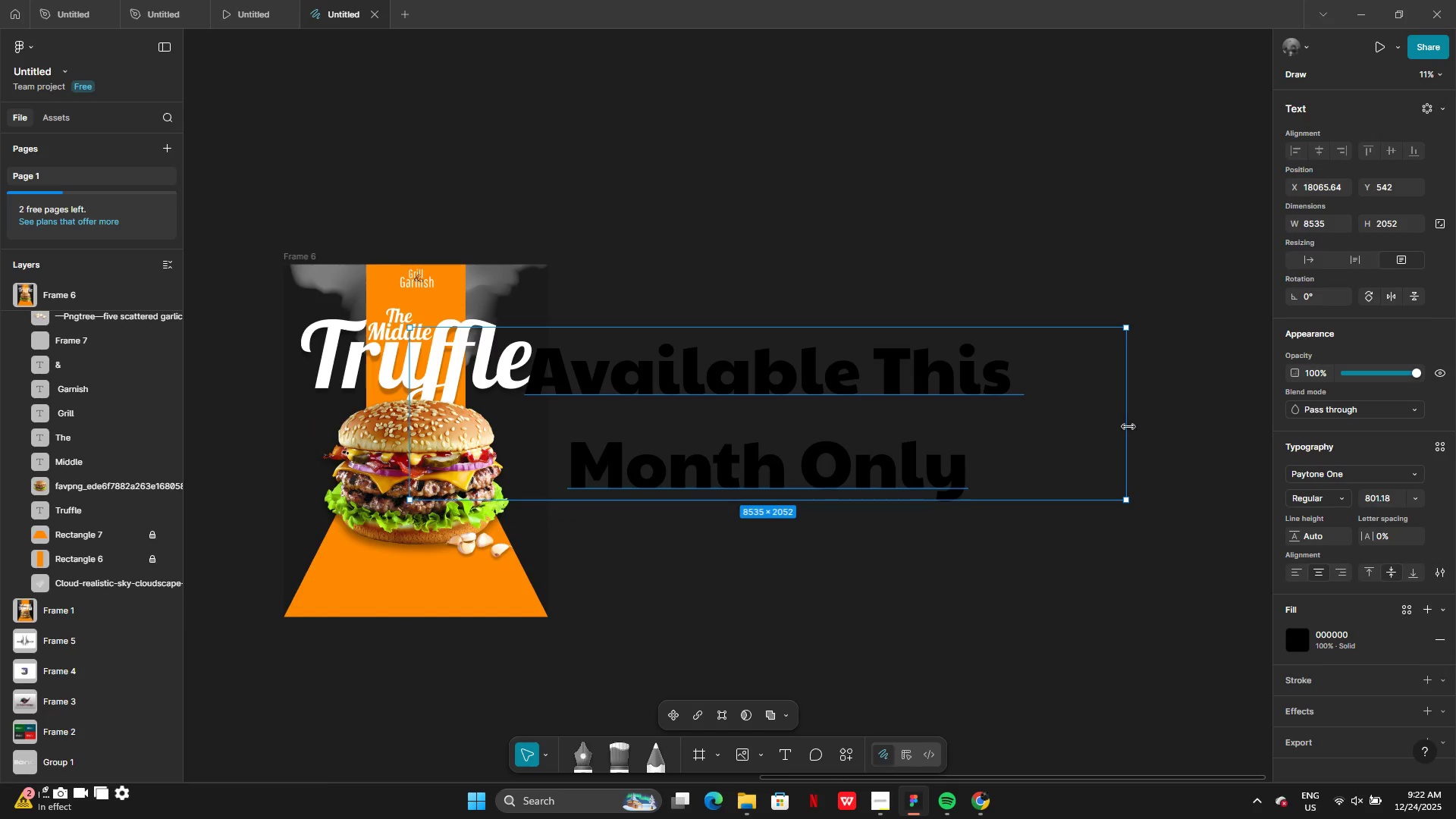 
left_click_drag(start_coordinate=[1128, 427], to_coordinate=[1176, 448])
 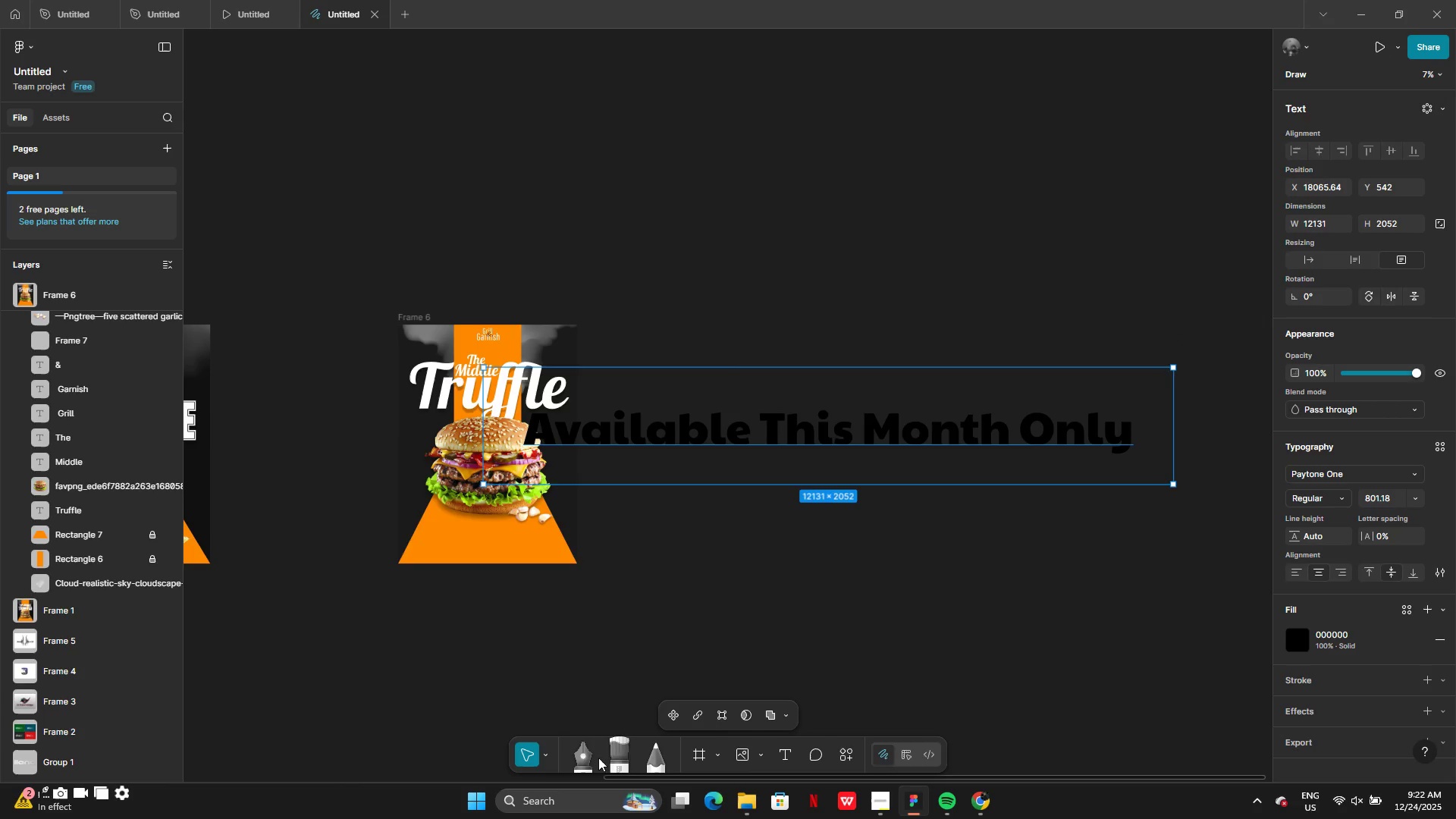 
left_click([544, 752])
 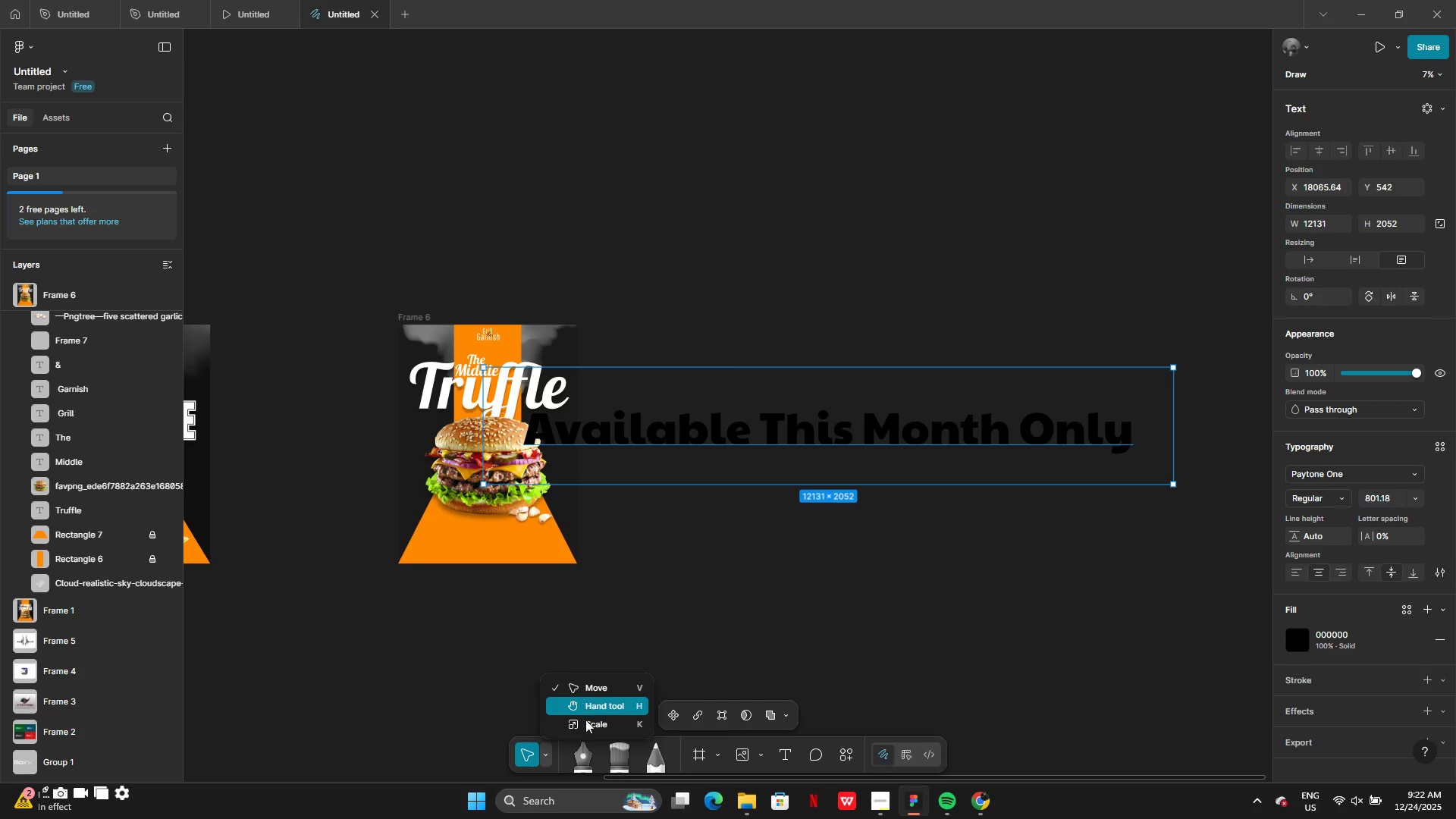 
left_click([585, 726])
 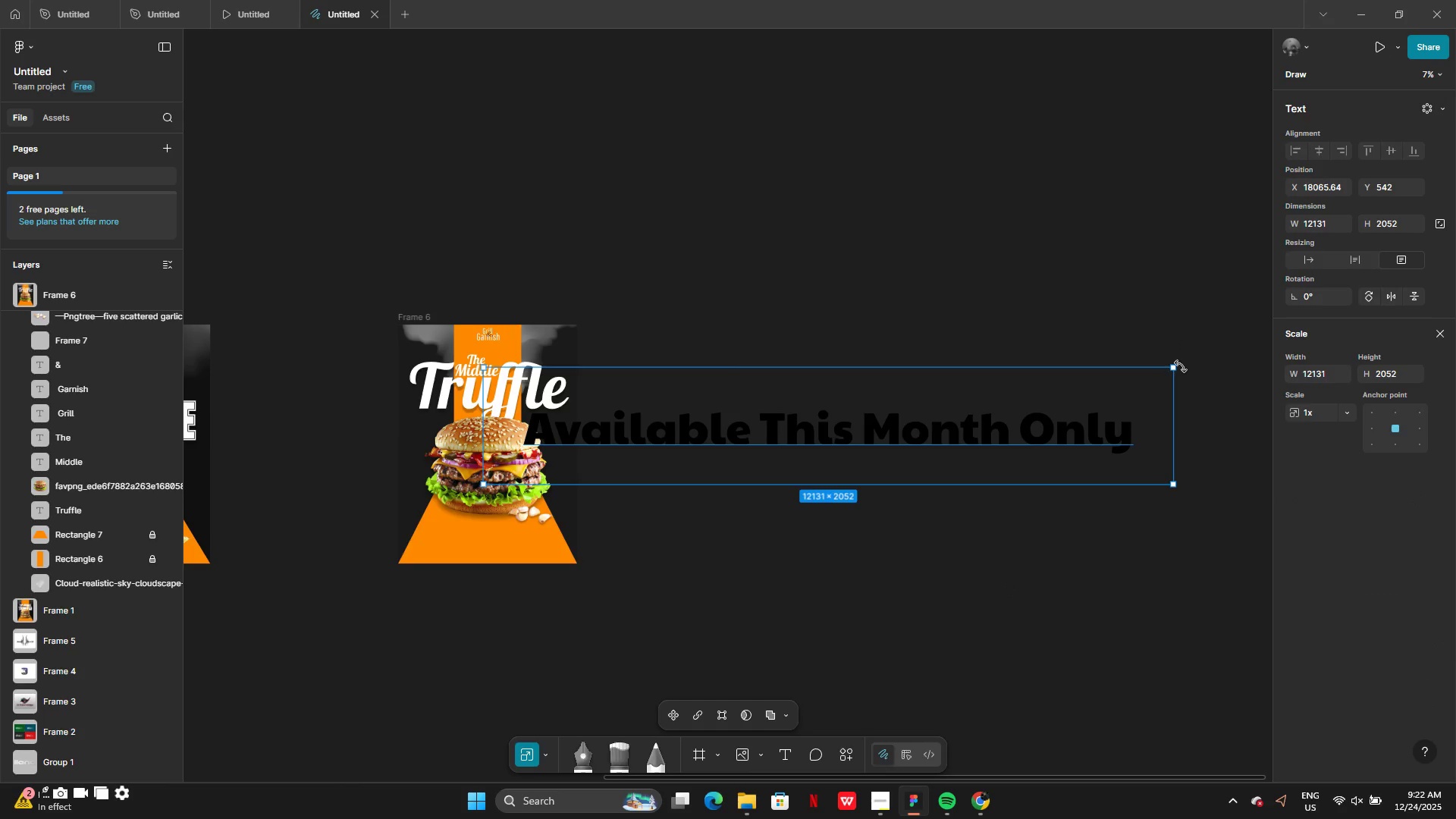 
left_click_drag(start_coordinate=[1177, 370], to_coordinate=[652, 527])
 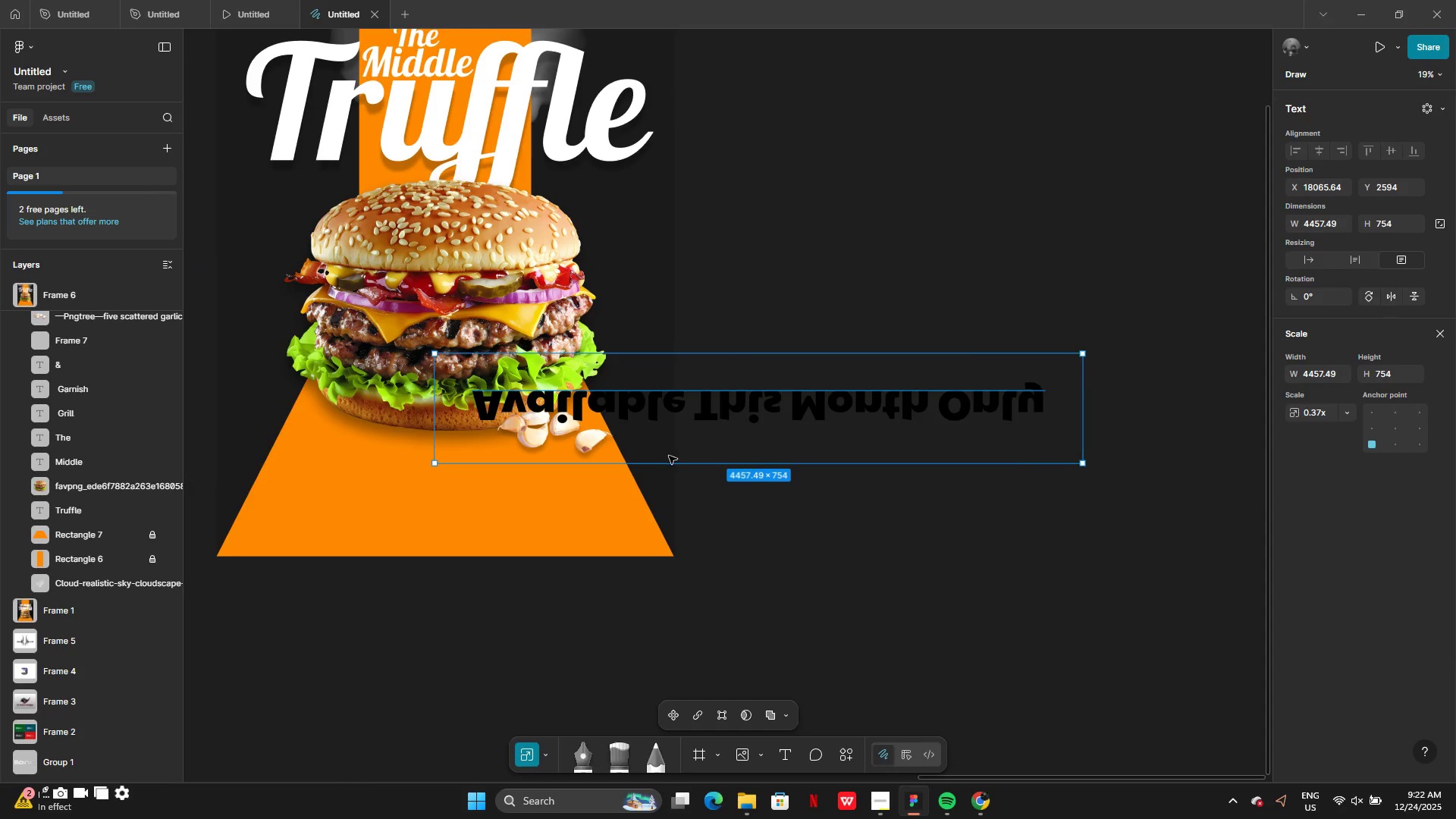 
left_click_drag(start_coordinate=[673, 465], to_coordinate=[686, 274])
 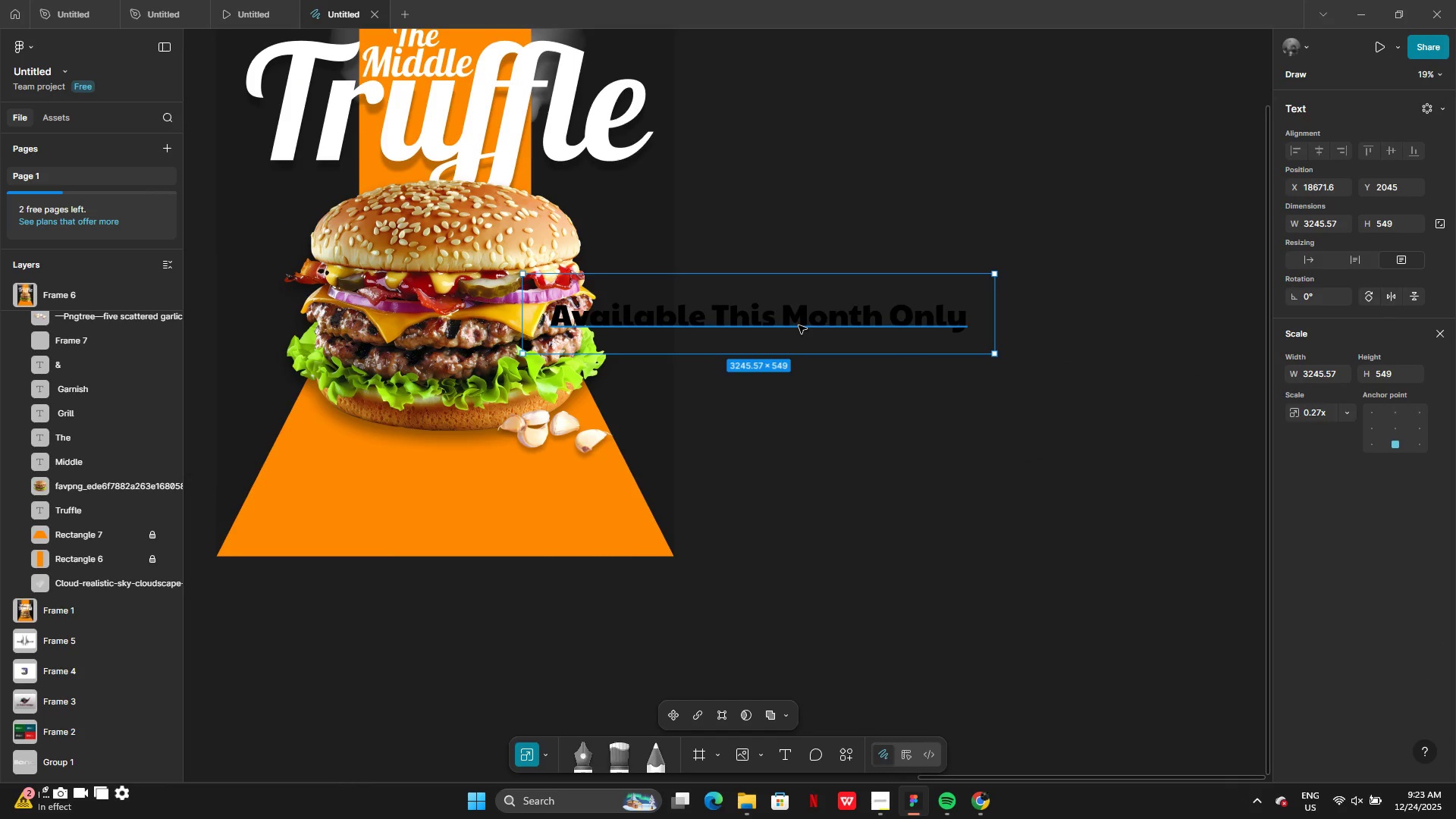 
left_click_drag(start_coordinate=[799, 325], to_coordinate=[489, 523])
 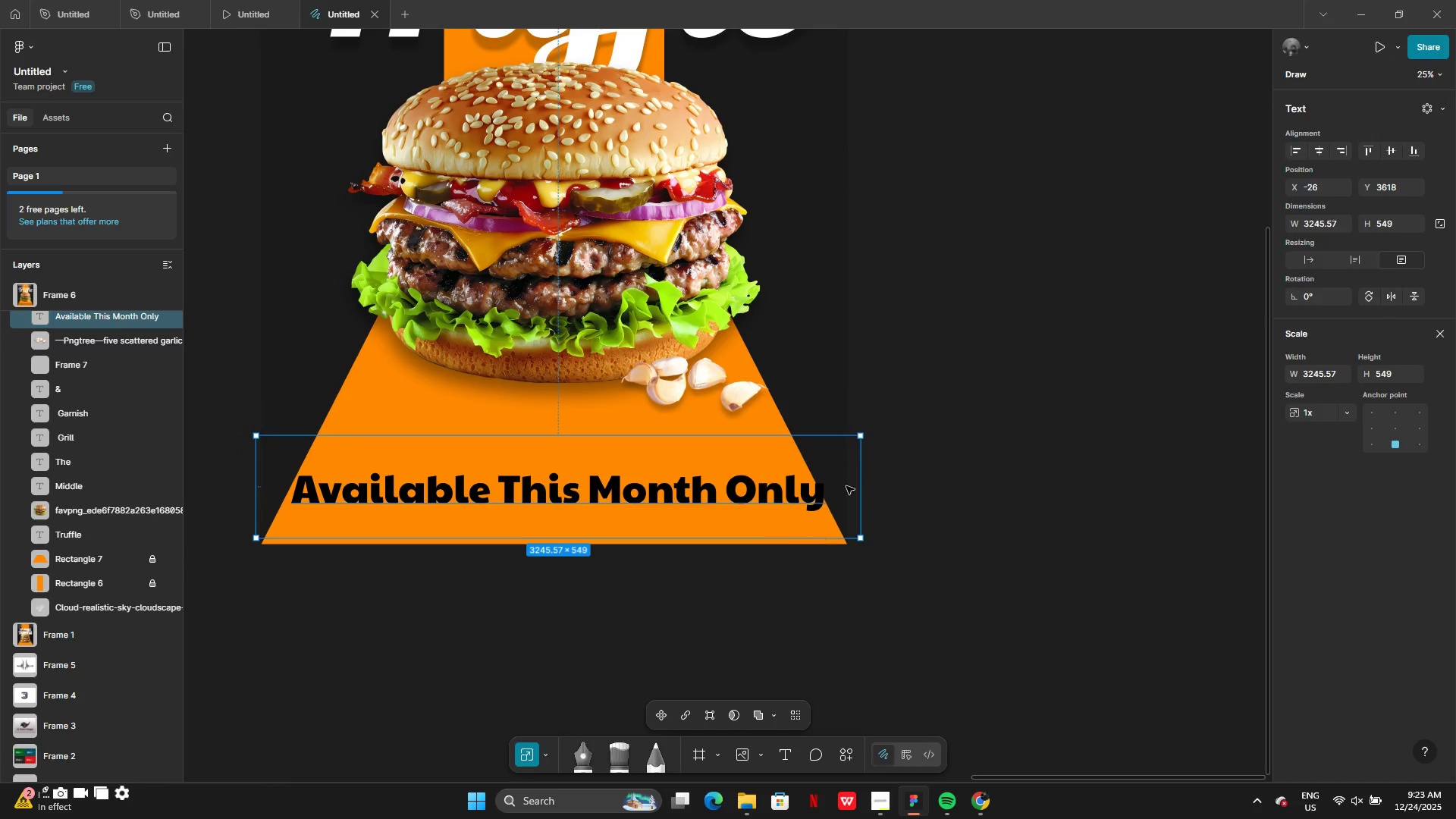 
left_click_drag(start_coordinate=[862, 436], to_coordinate=[778, 463])
 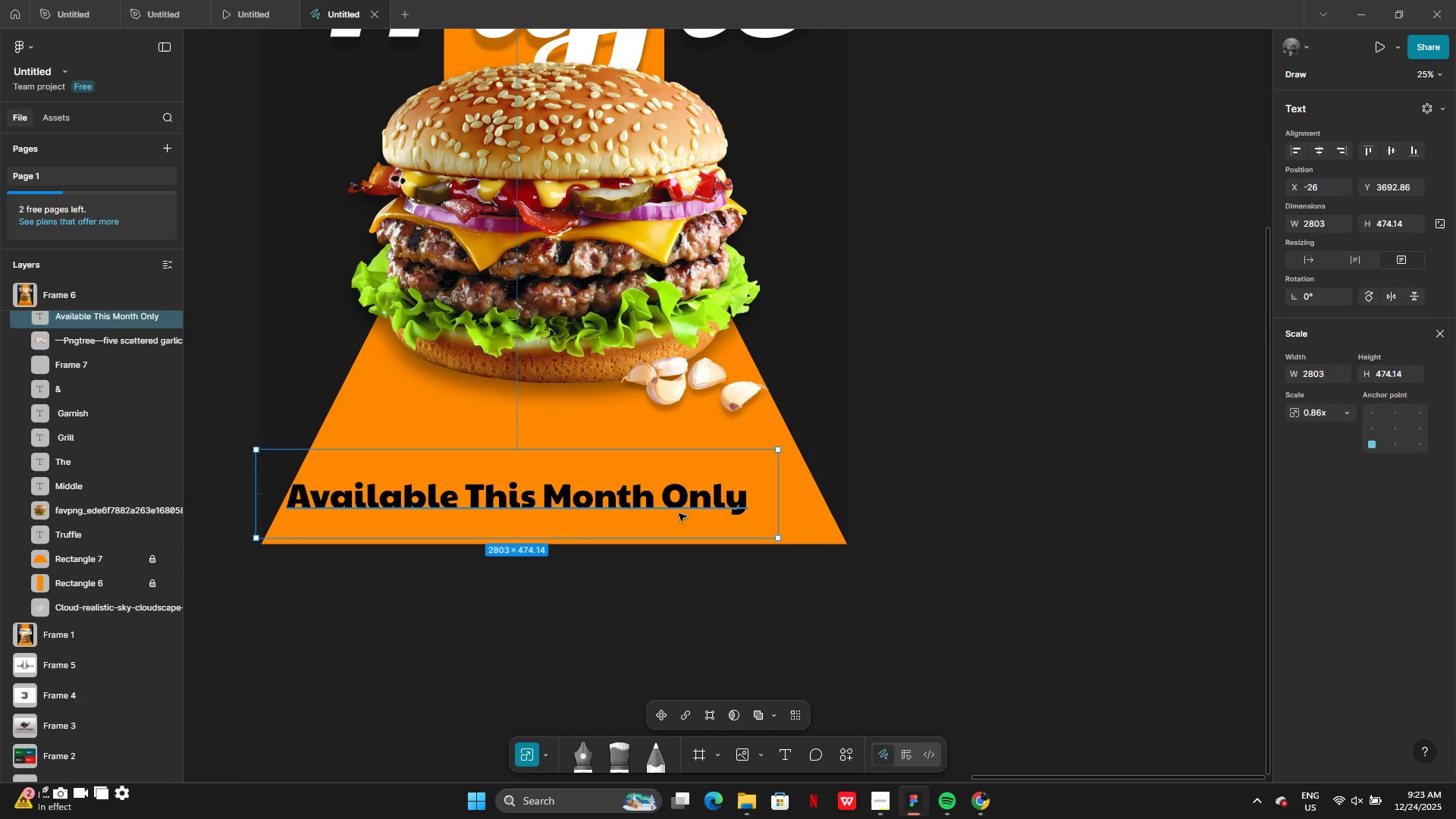 
left_click_drag(start_coordinate=[679, 513], to_coordinate=[715, 532])
 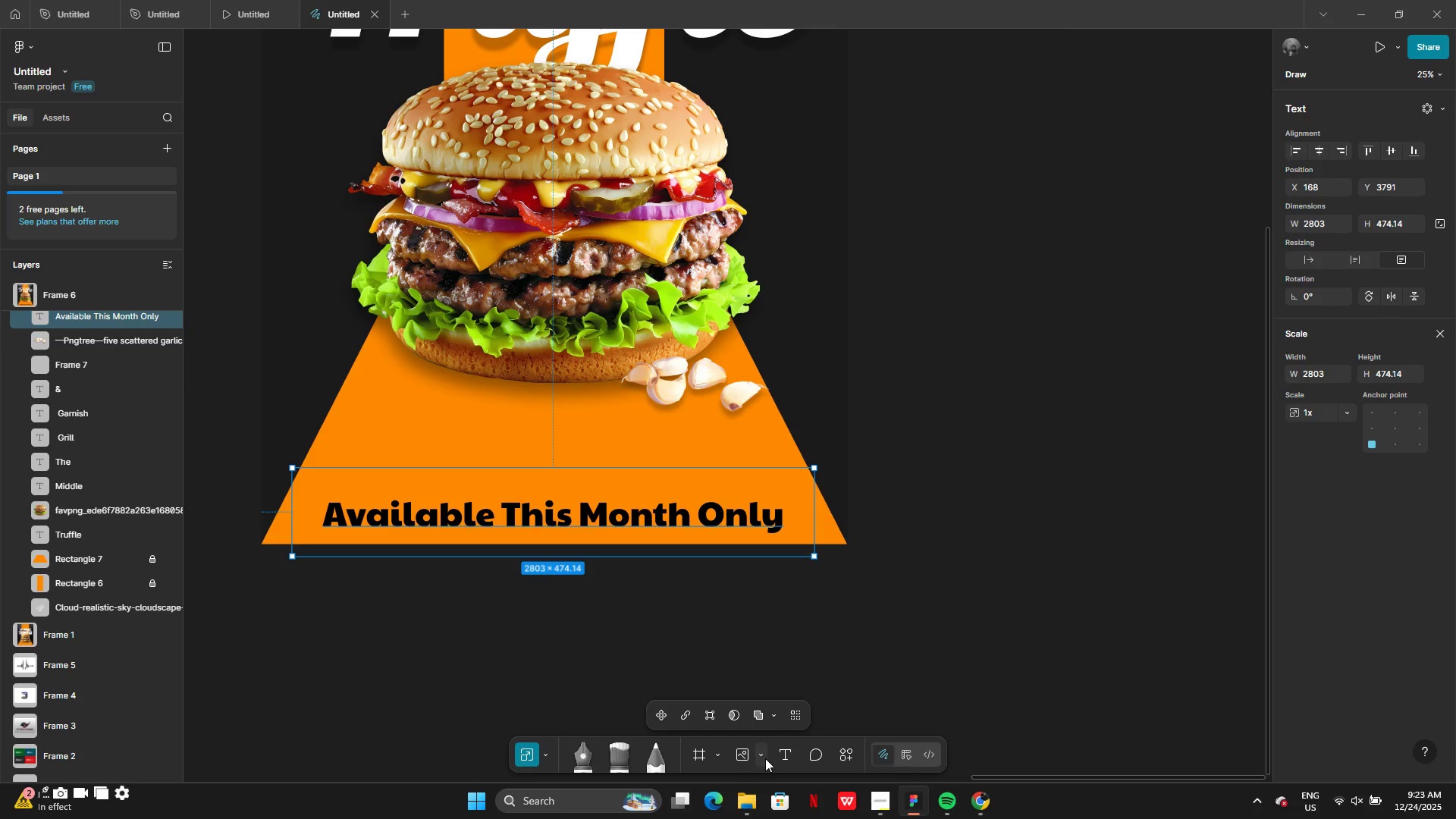 
left_click([786, 757])
 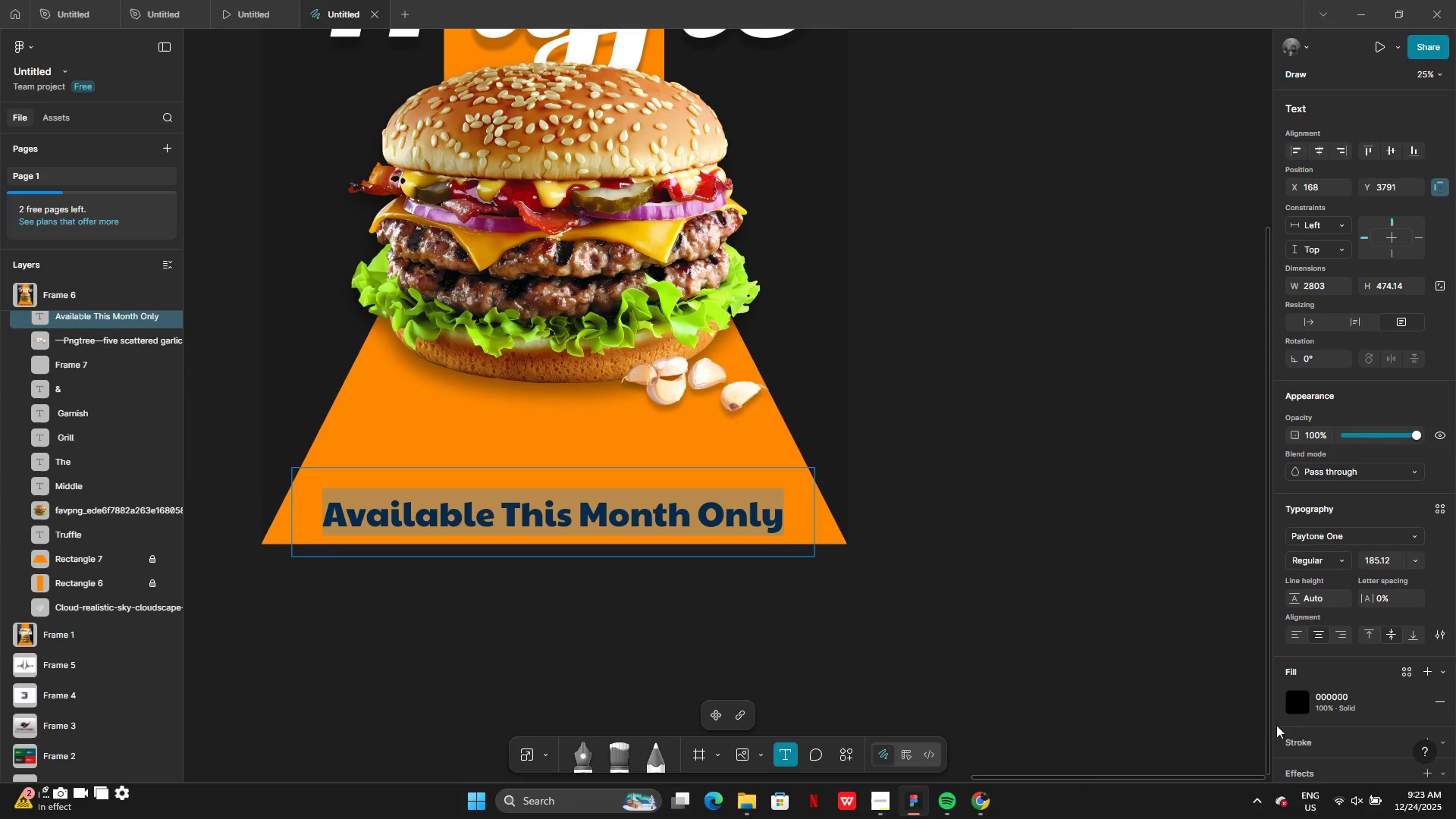 
left_click([1301, 713])
 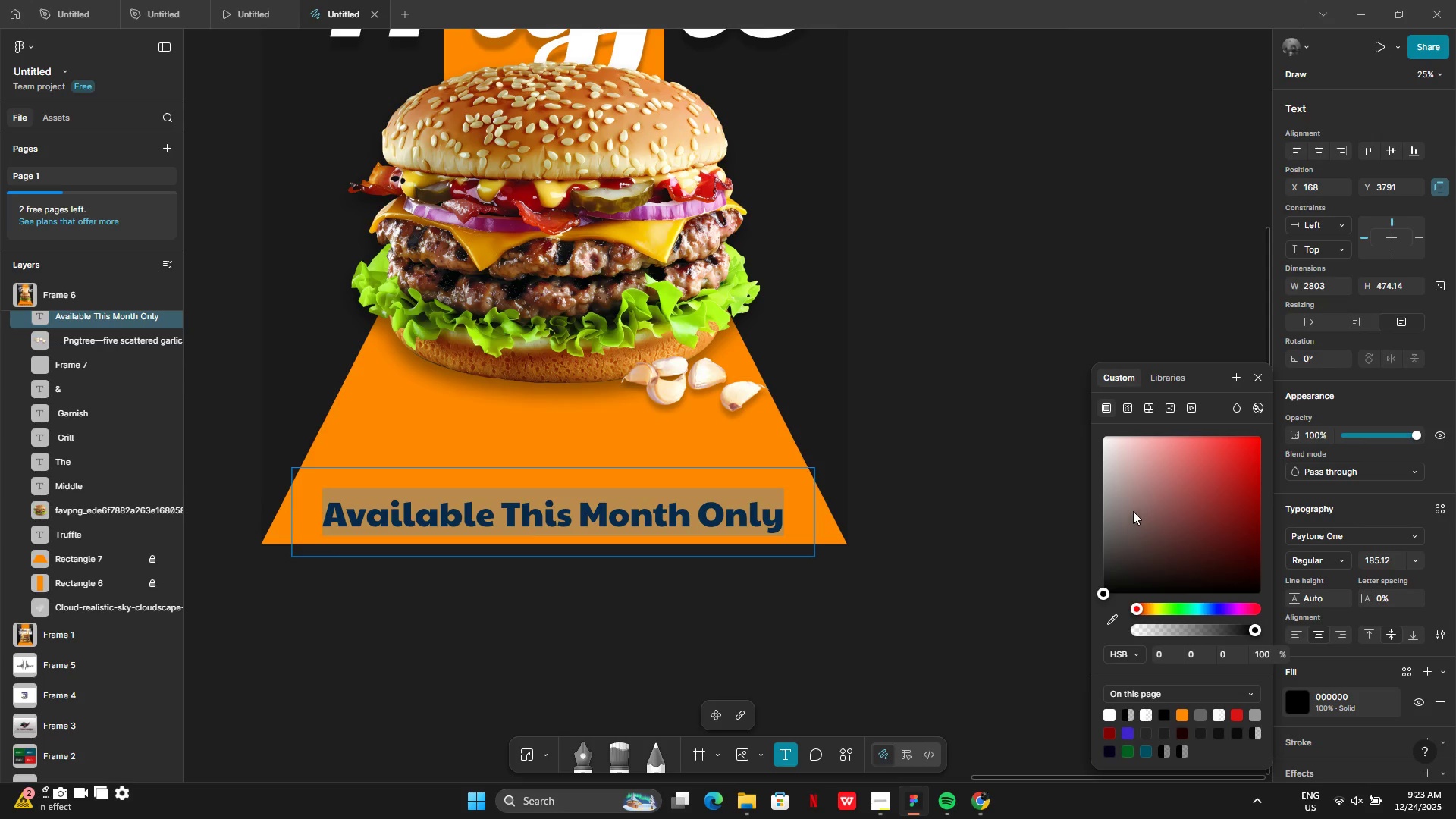 
left_click_drag(start_coordinate=[1133, 510], to_coordinate=[1270, 529])
 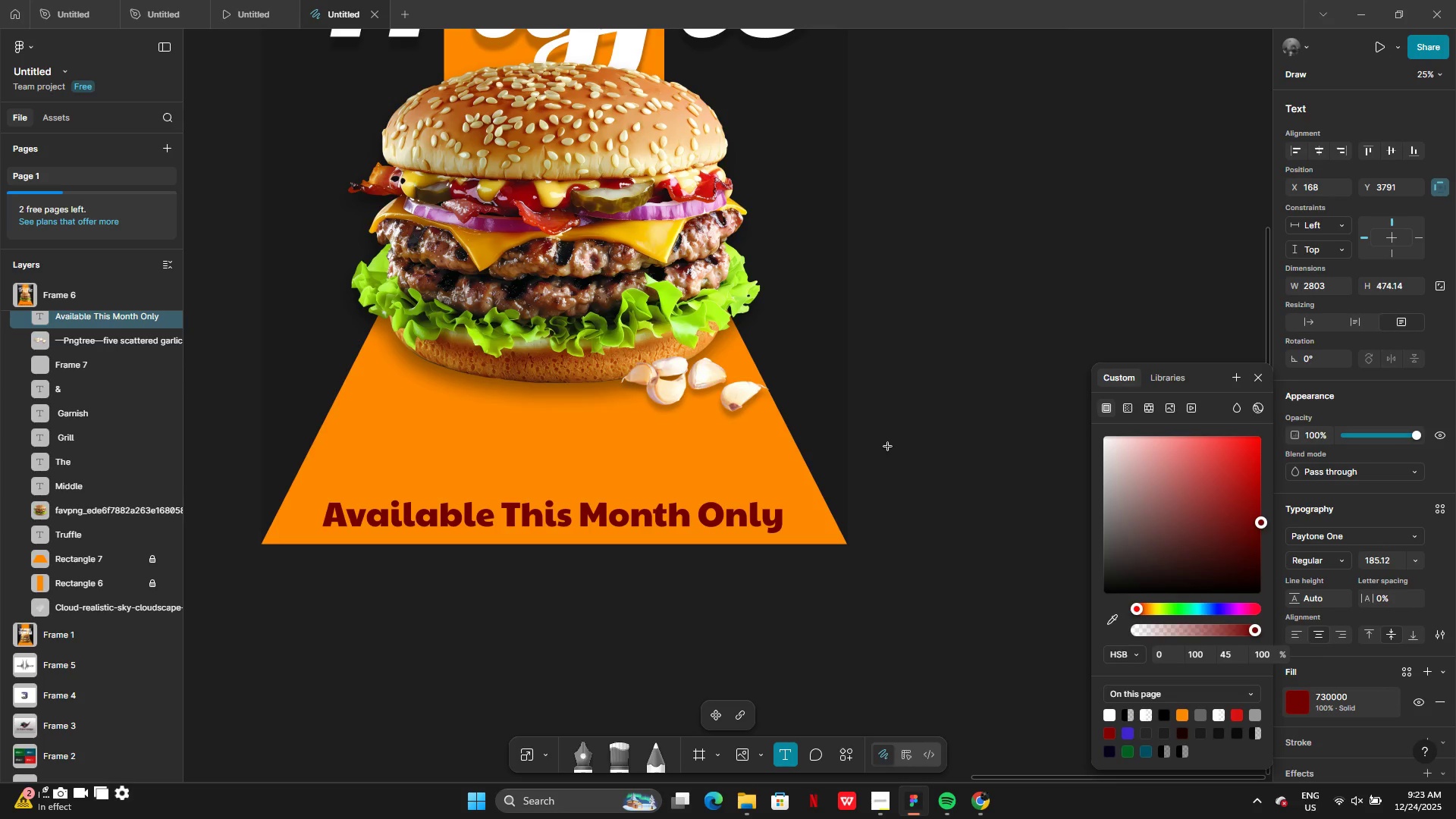 
left_click([888, 447])
 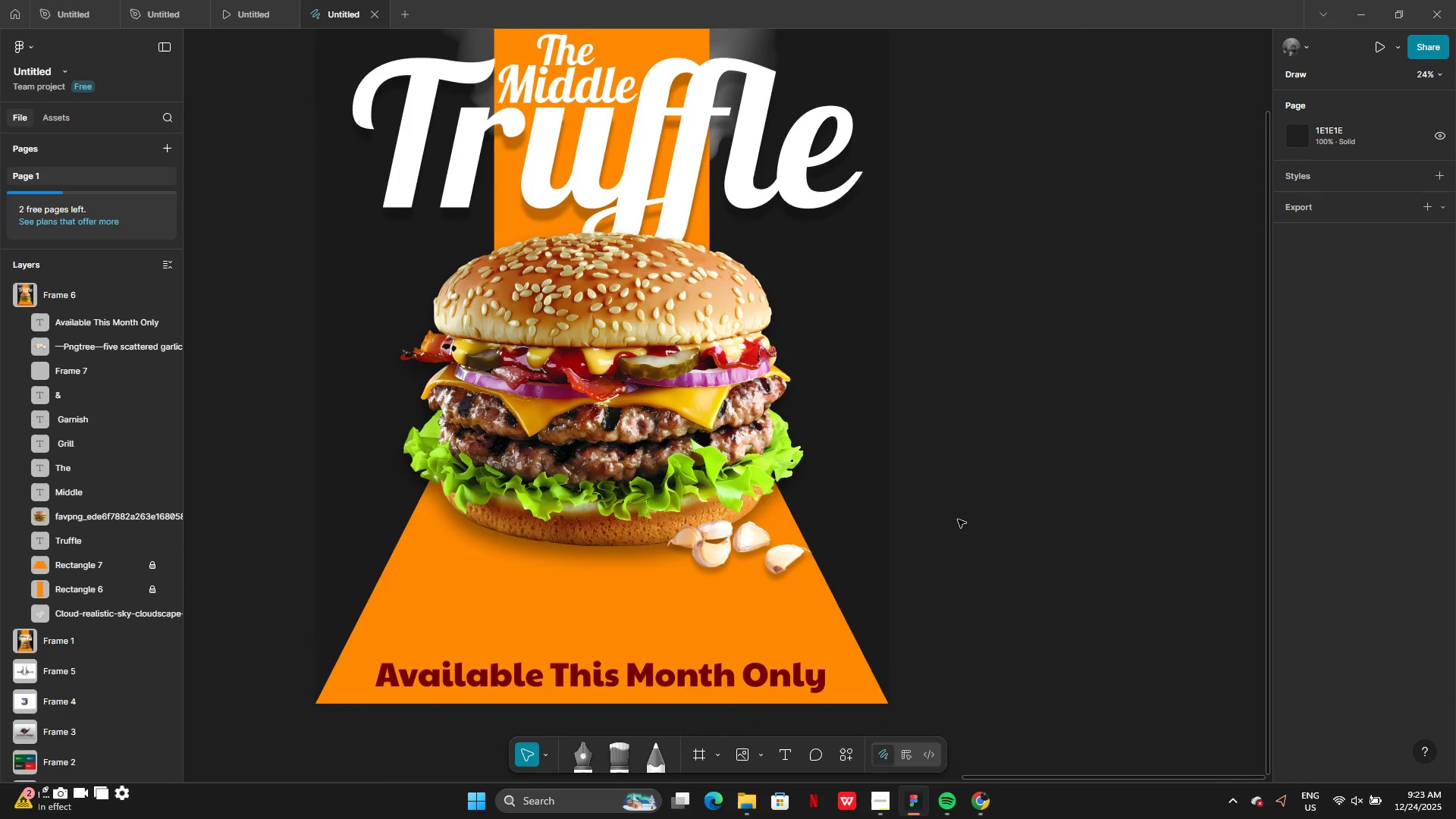 
wait(12.91)
 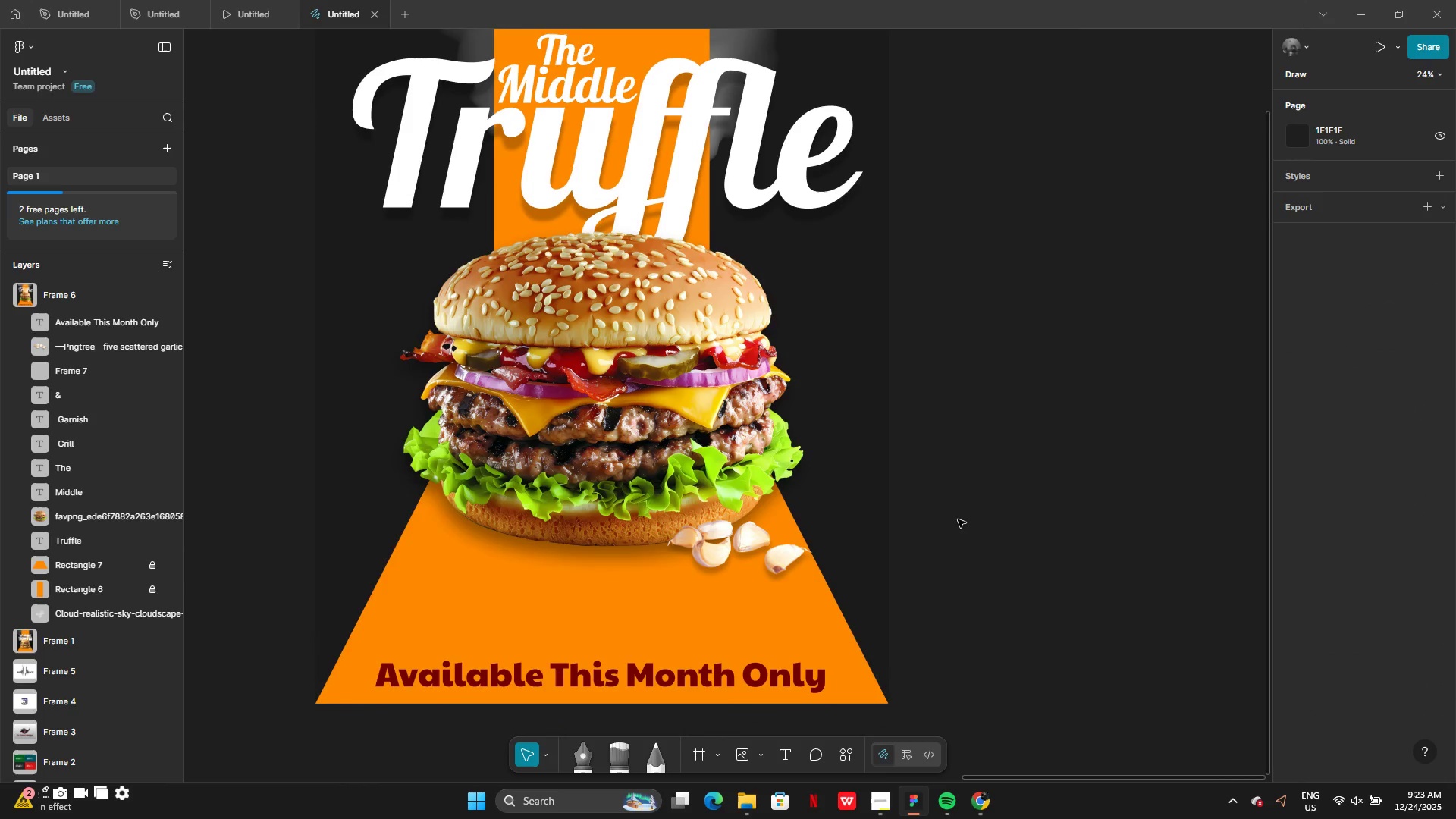 
left_click([971, 795])
 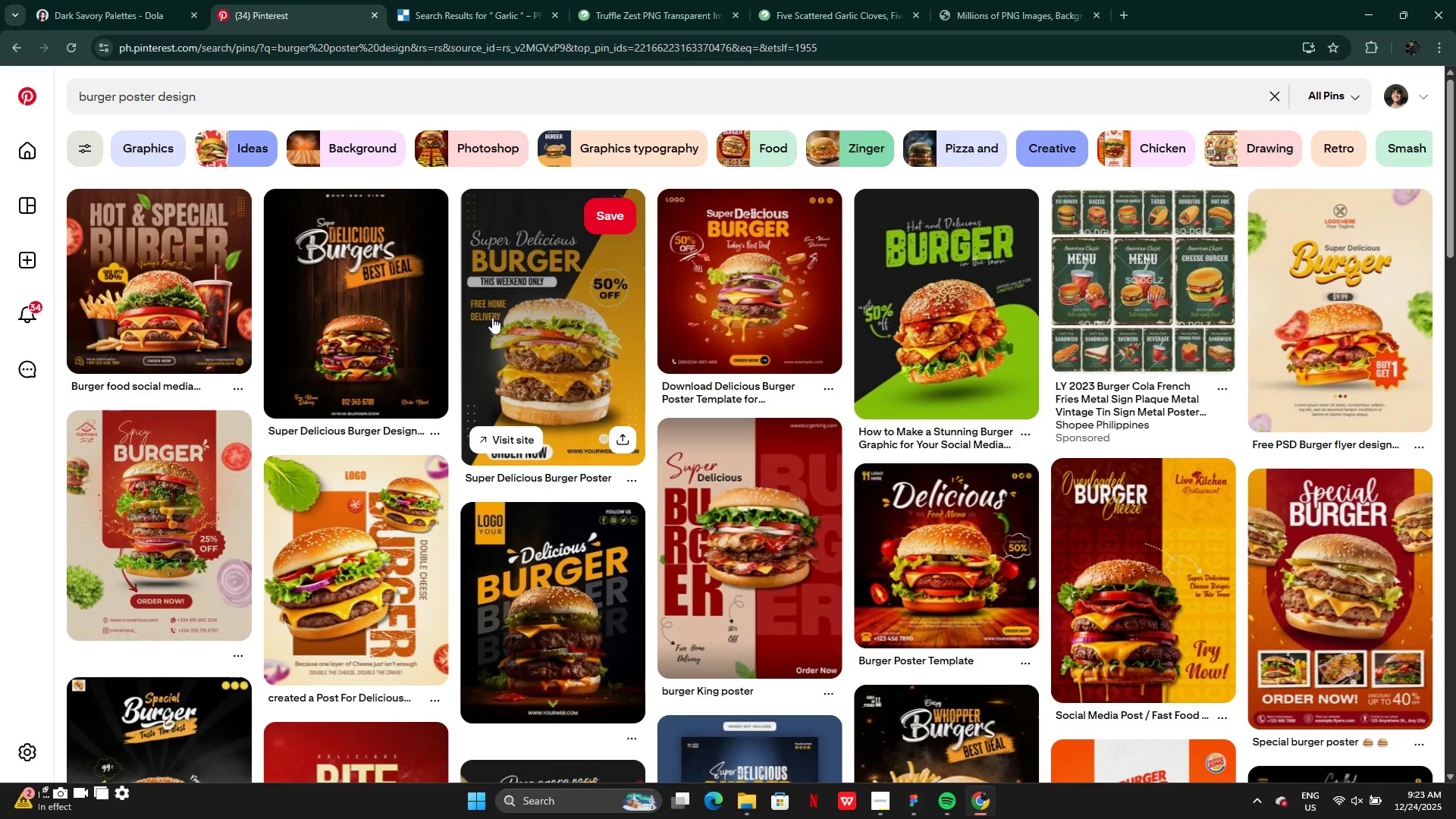 
key(Control+ControlLeft)
 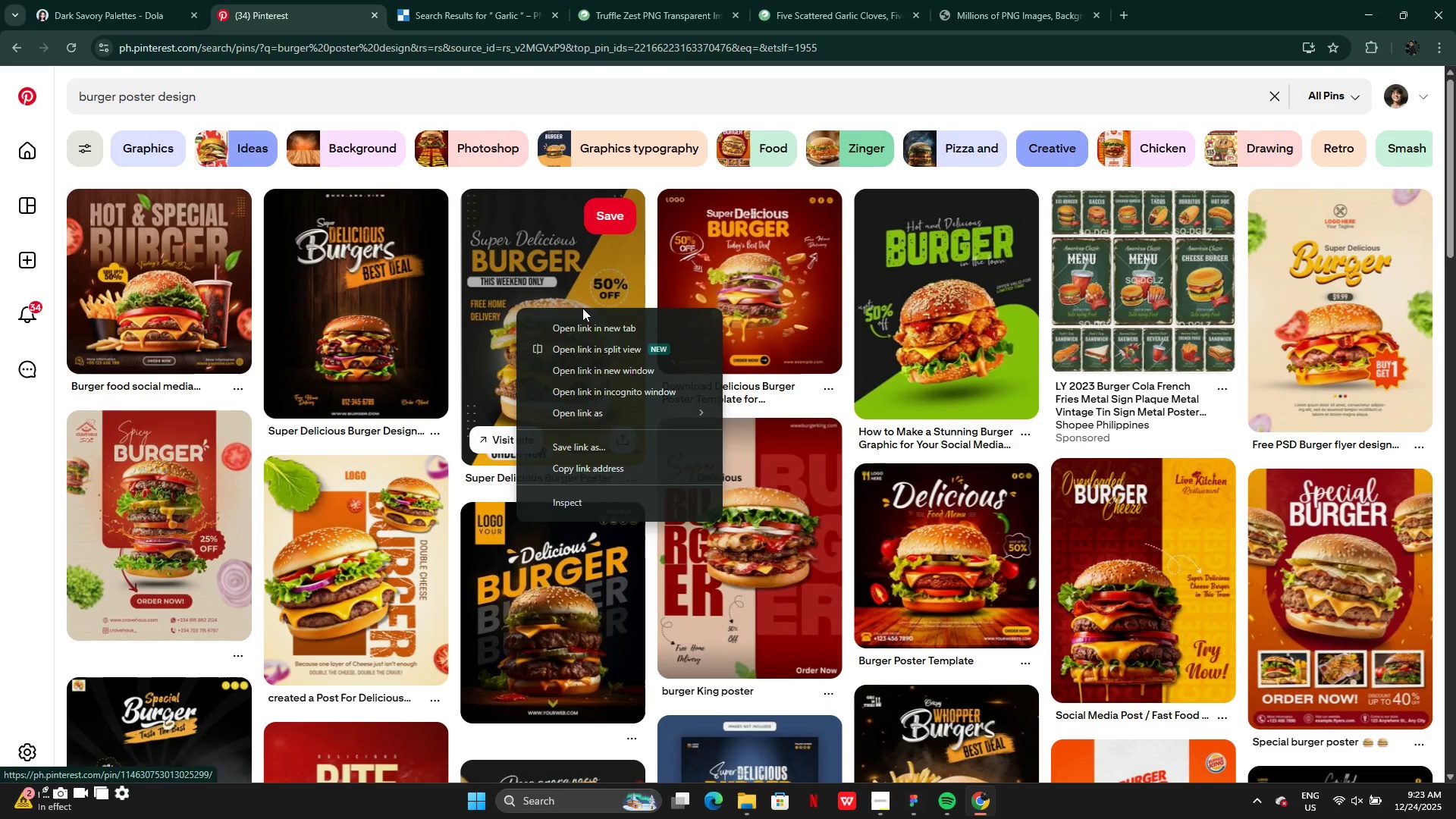 
scroll: coordinate [585, 308], scroll_direction: up, amount: 2.0
 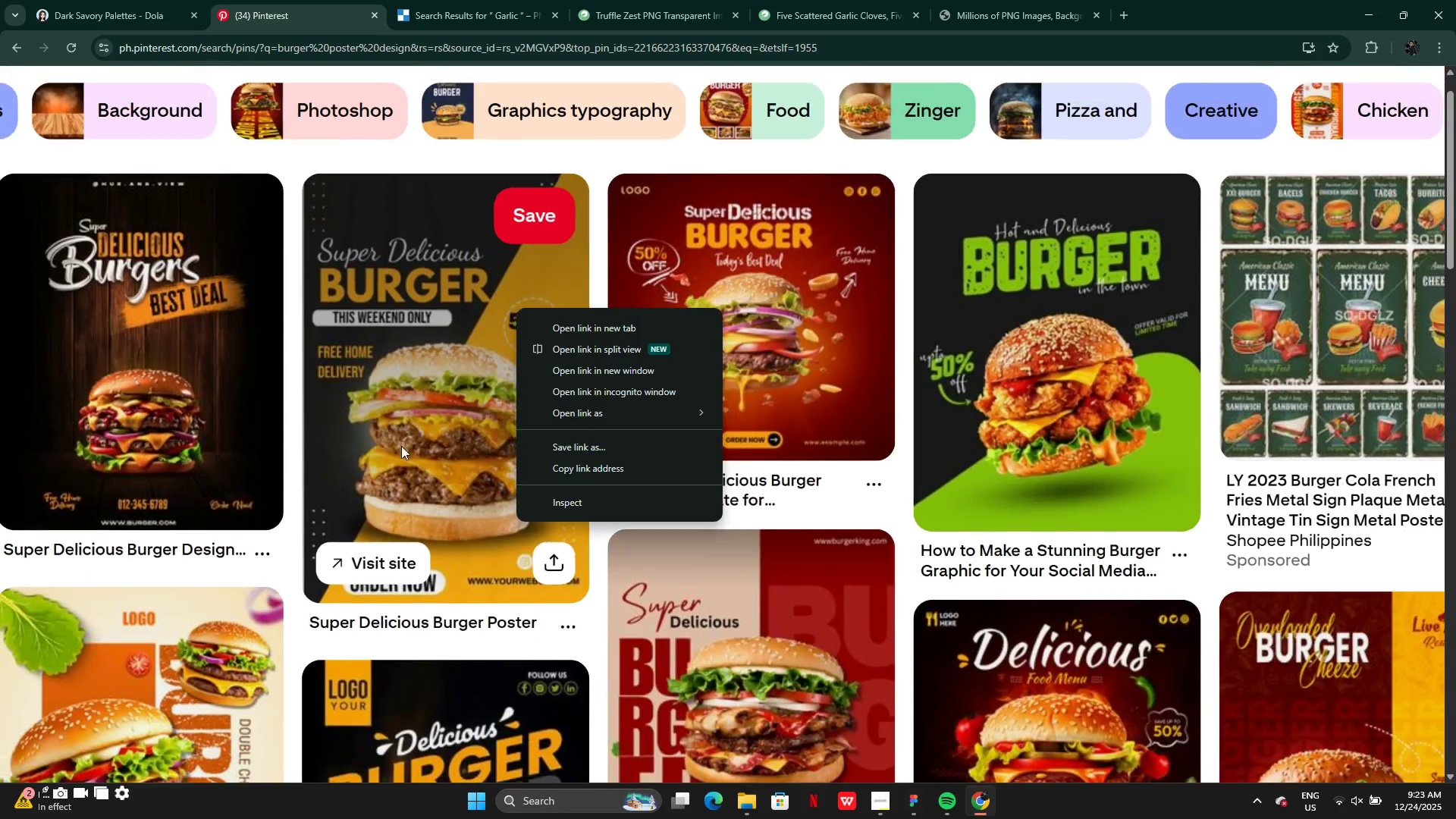 
left_click([399, 464])
 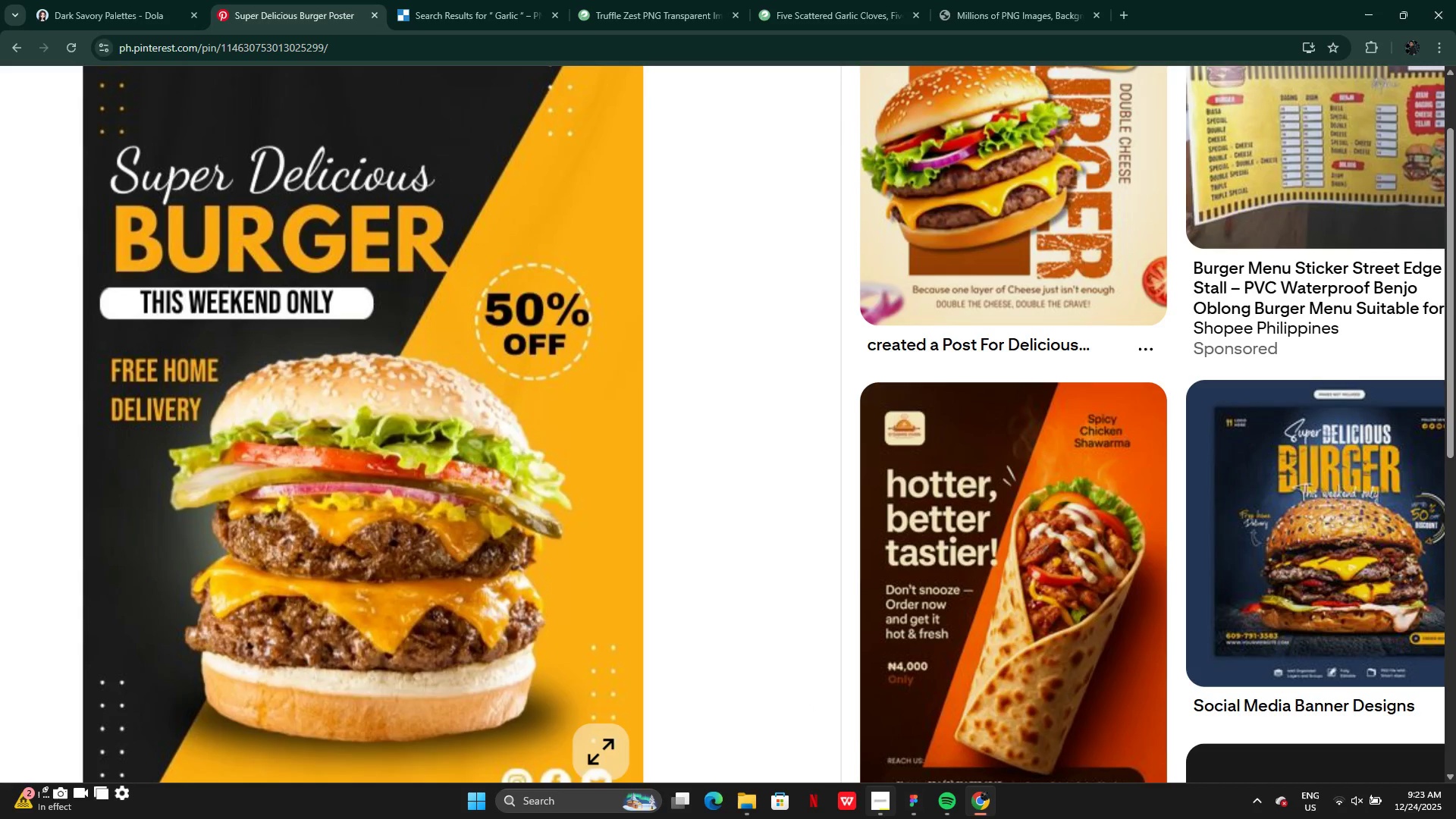 
left_click([912, 804])
 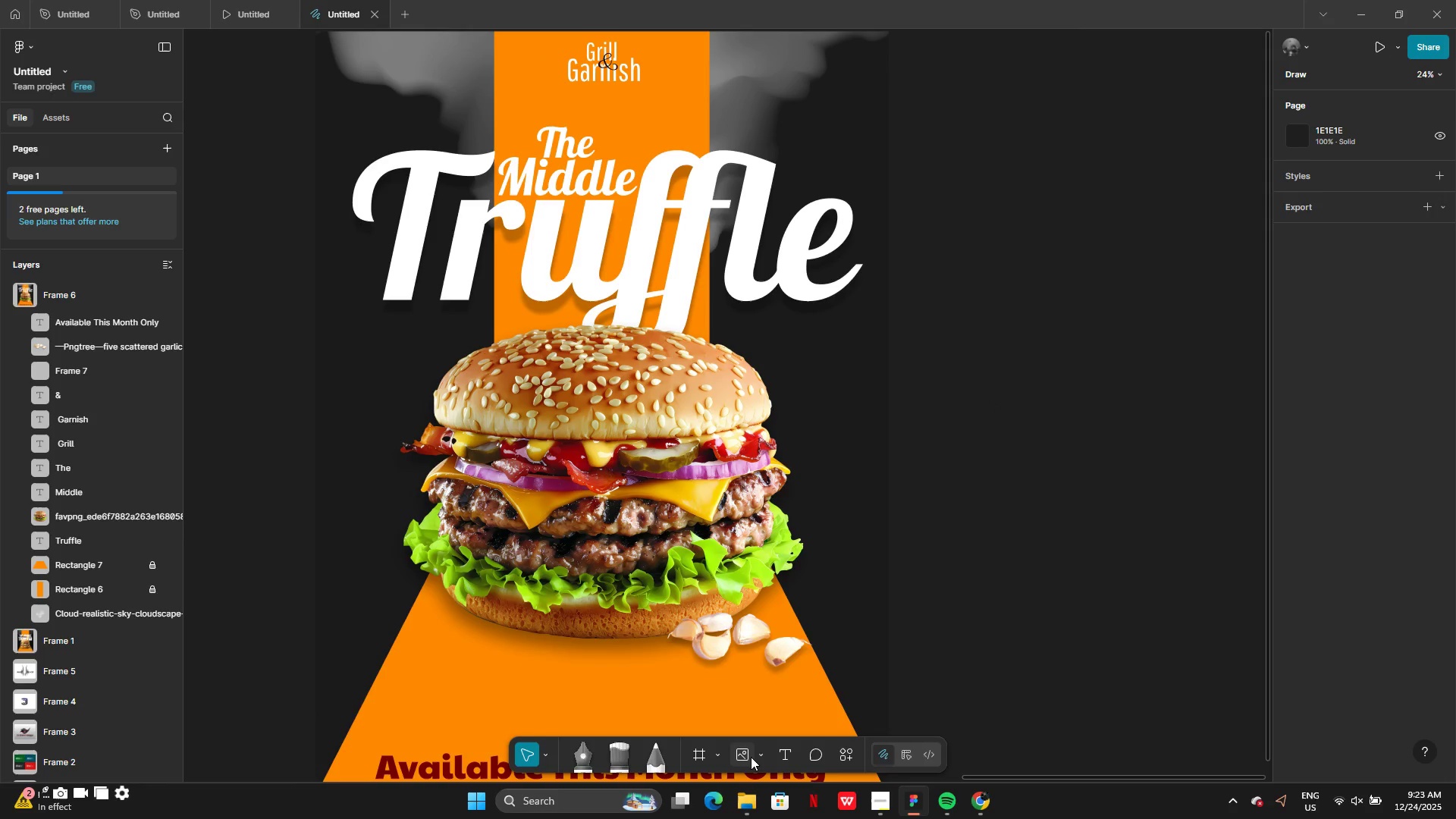 
left_click([712, 758])
 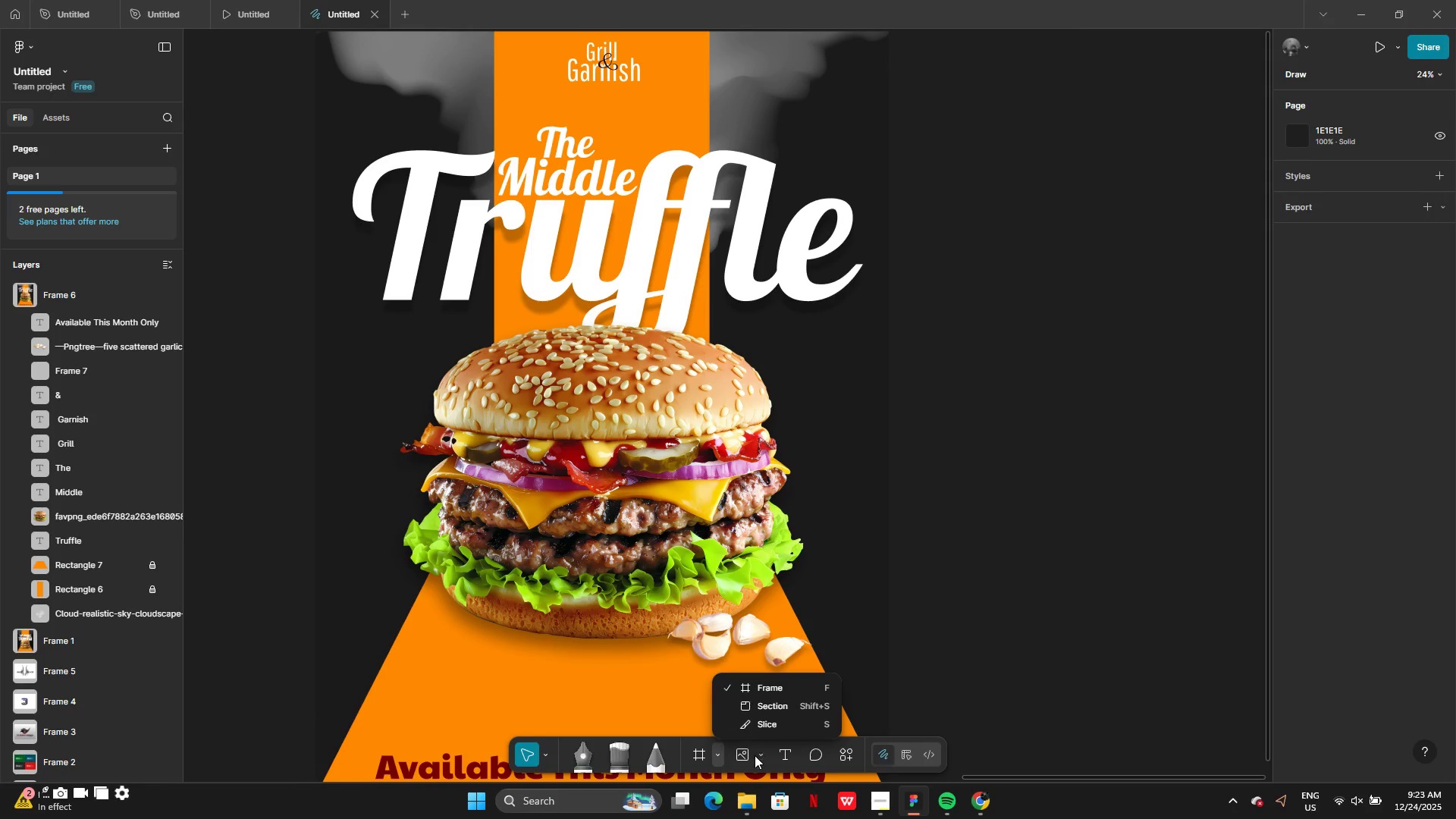 
left_click([755, 756])
 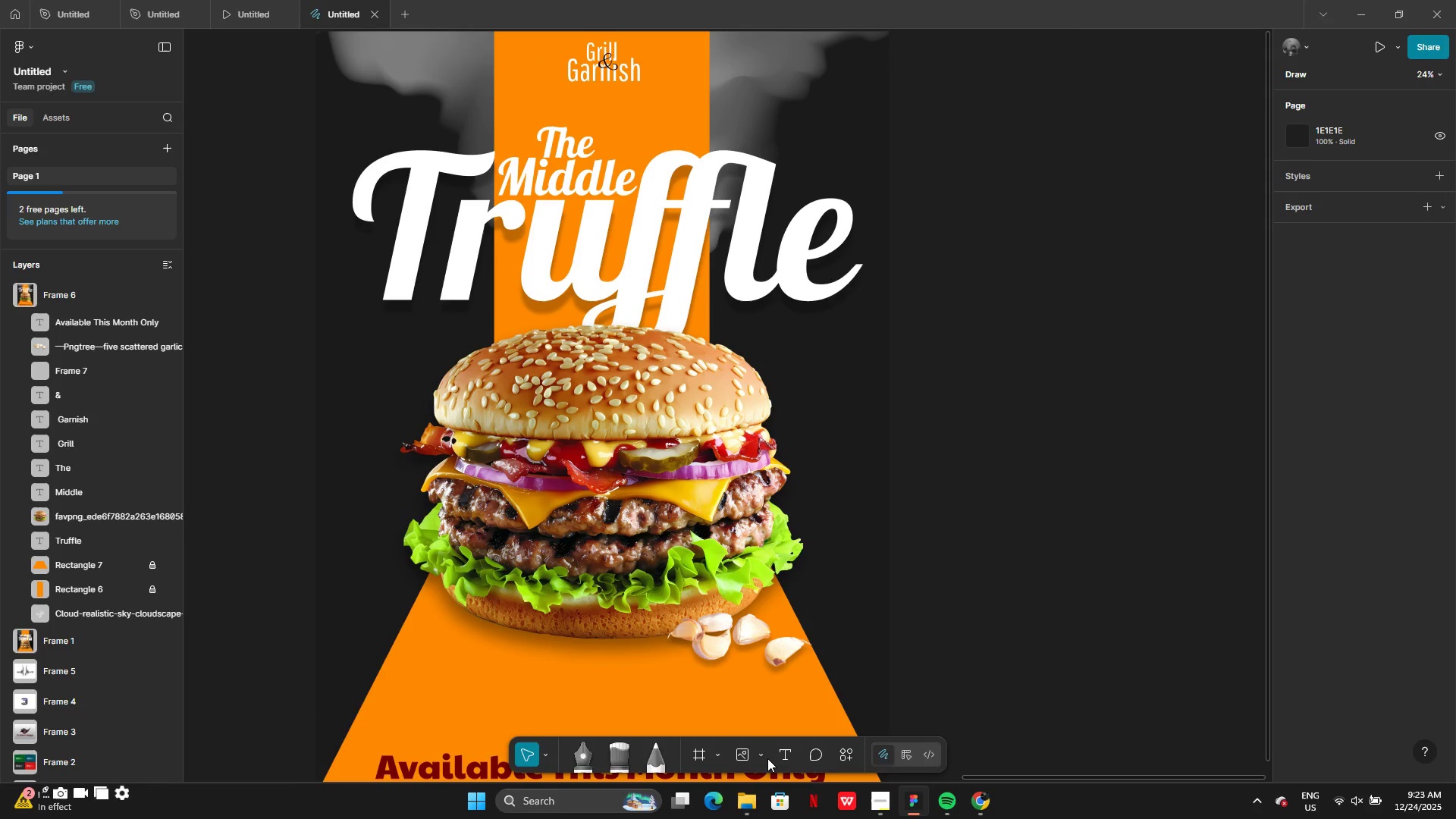 
left_click([756, 752])
 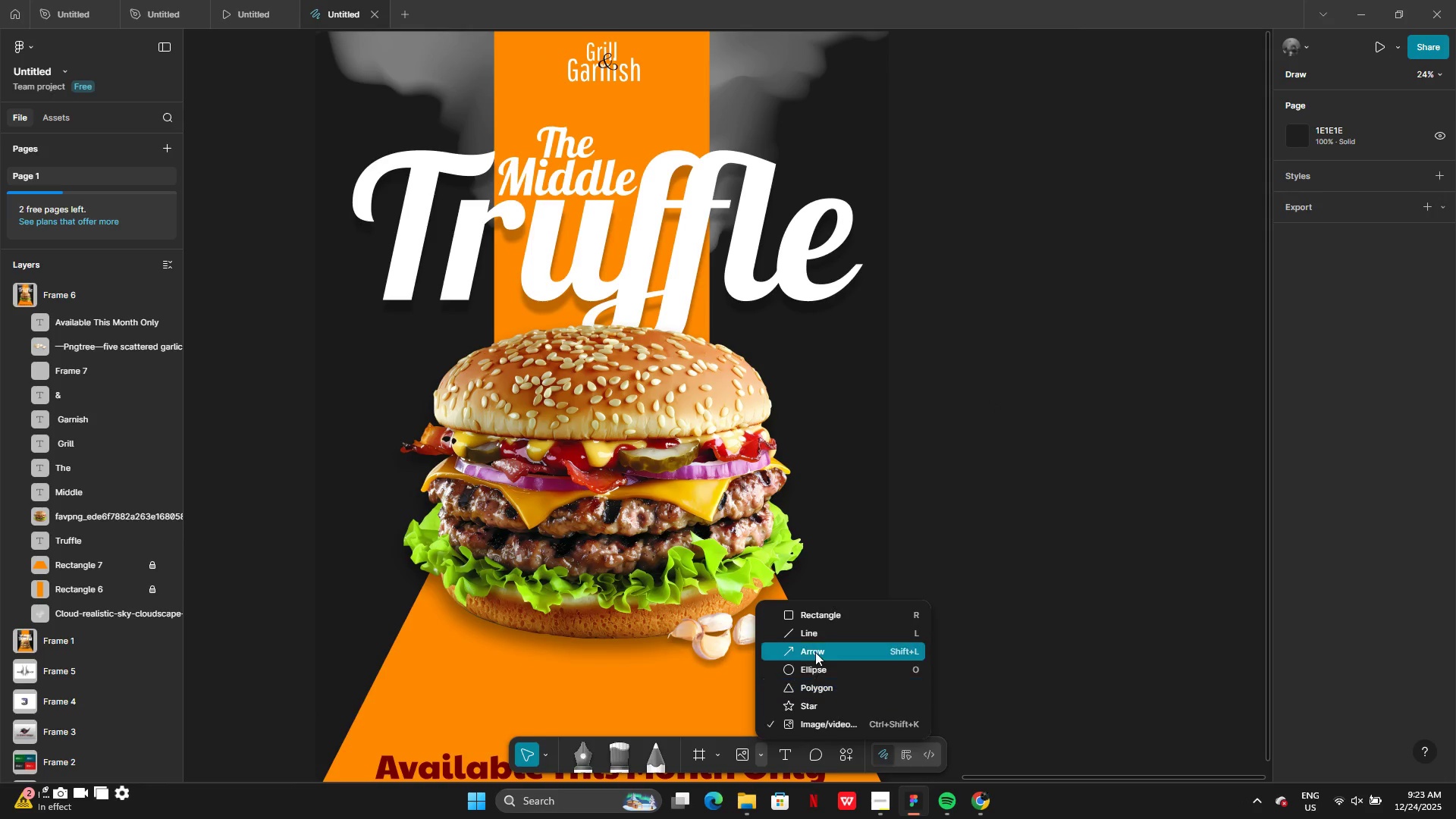 
left_click([817, 675])
 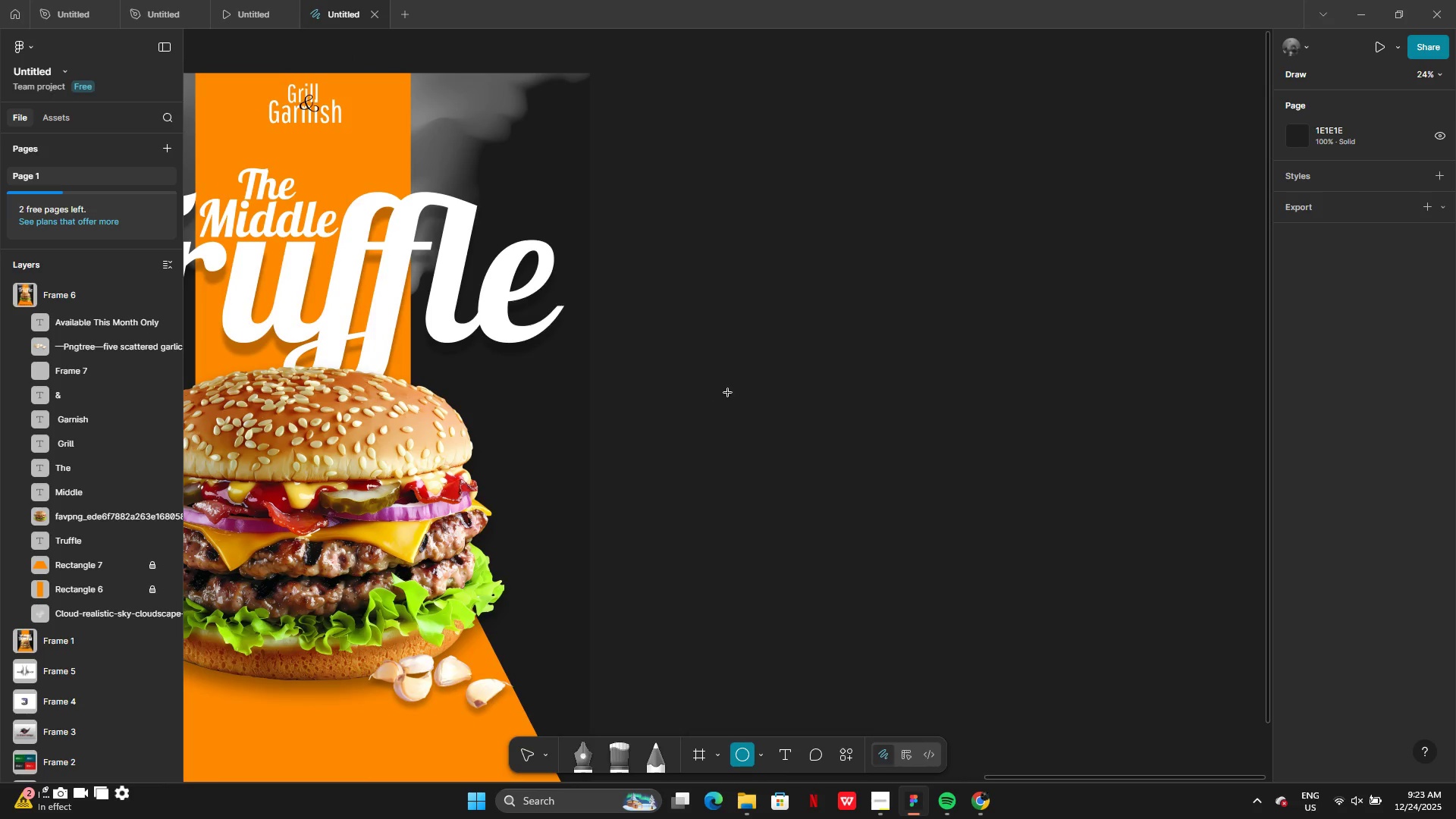 
left_click_drag(start_coordinate=[774, 381], to_coordinate=[959, 557])
 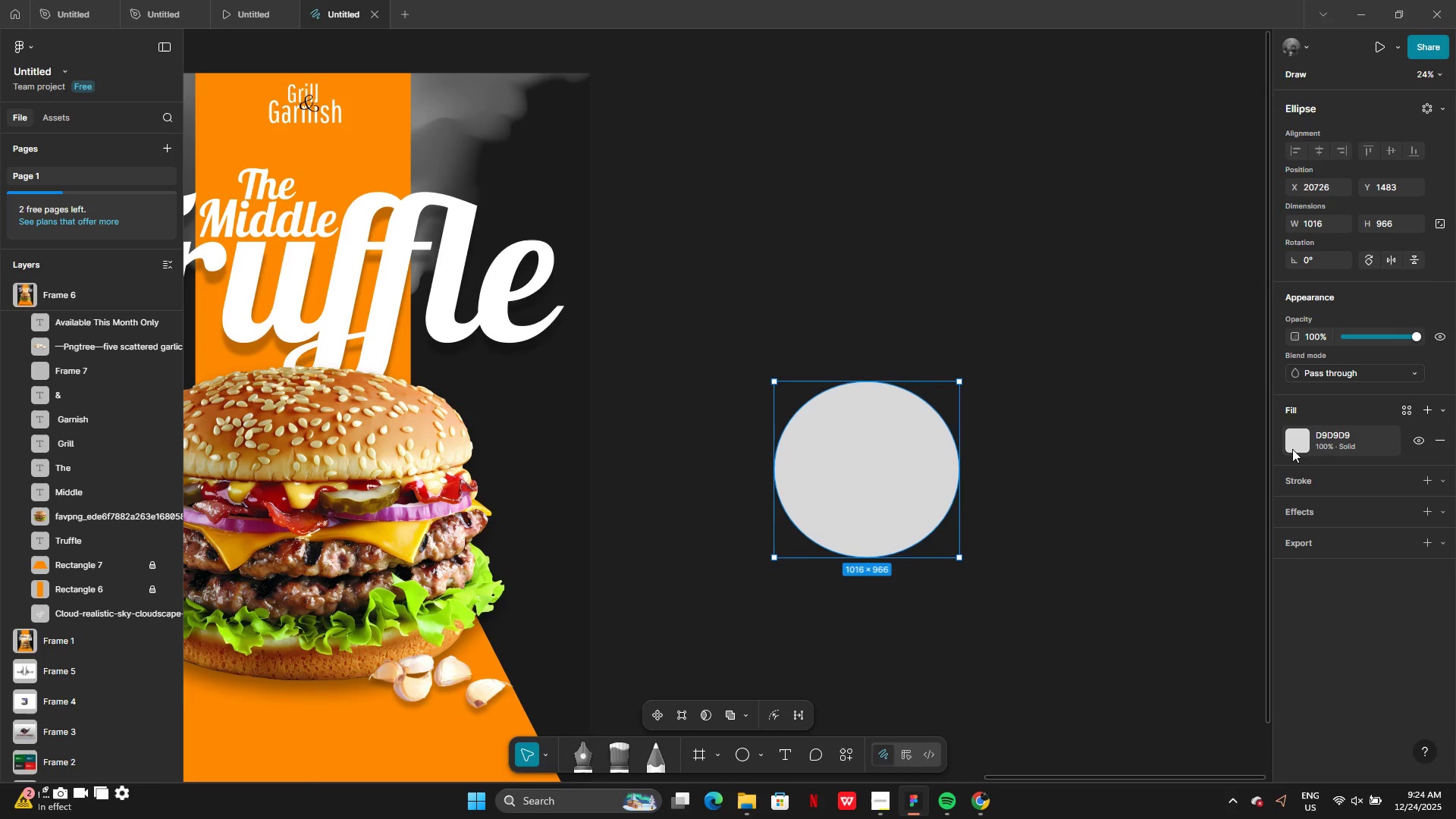 
left_click([1292, 447])
 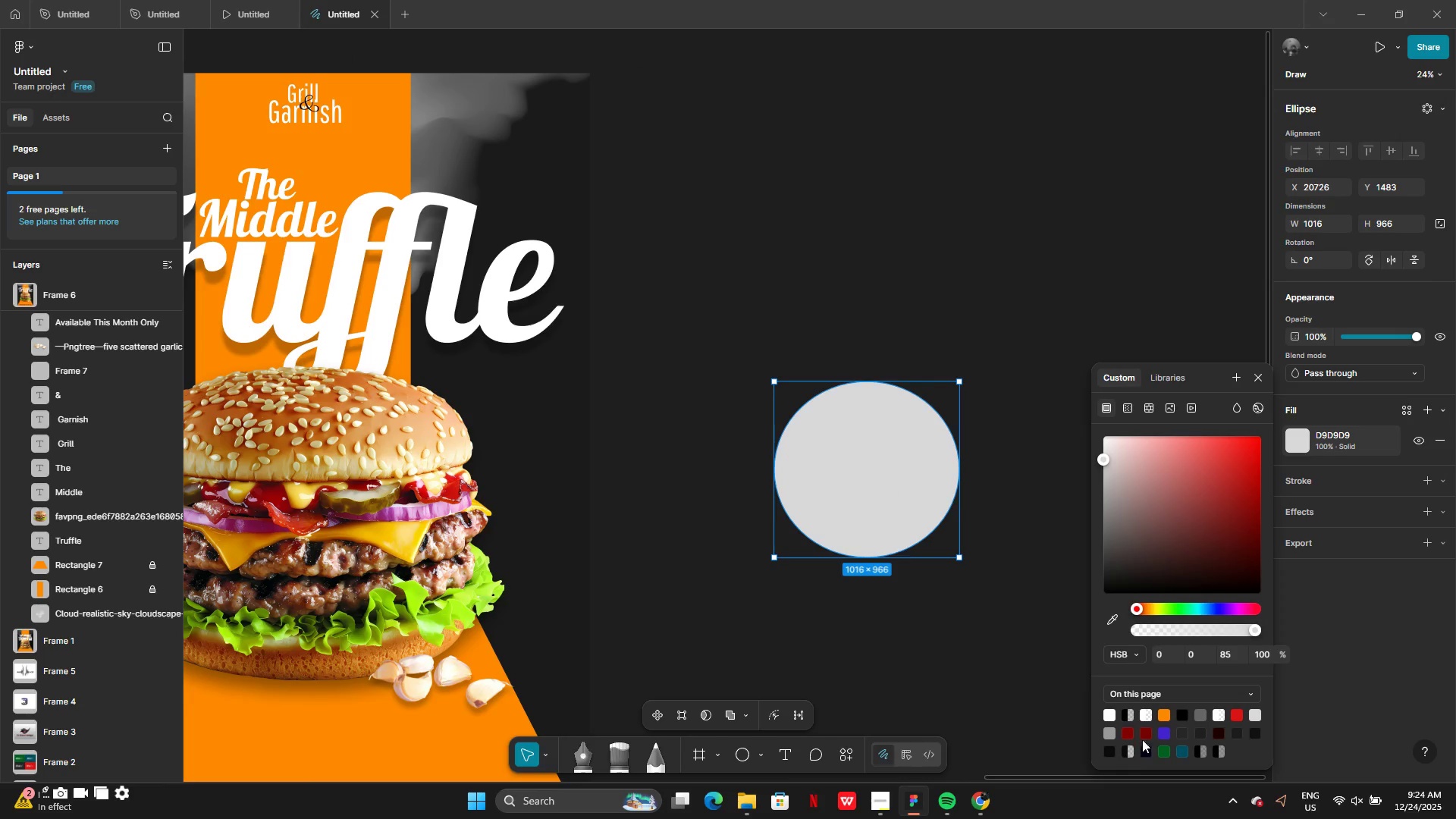 
left_click([1145, 738])
 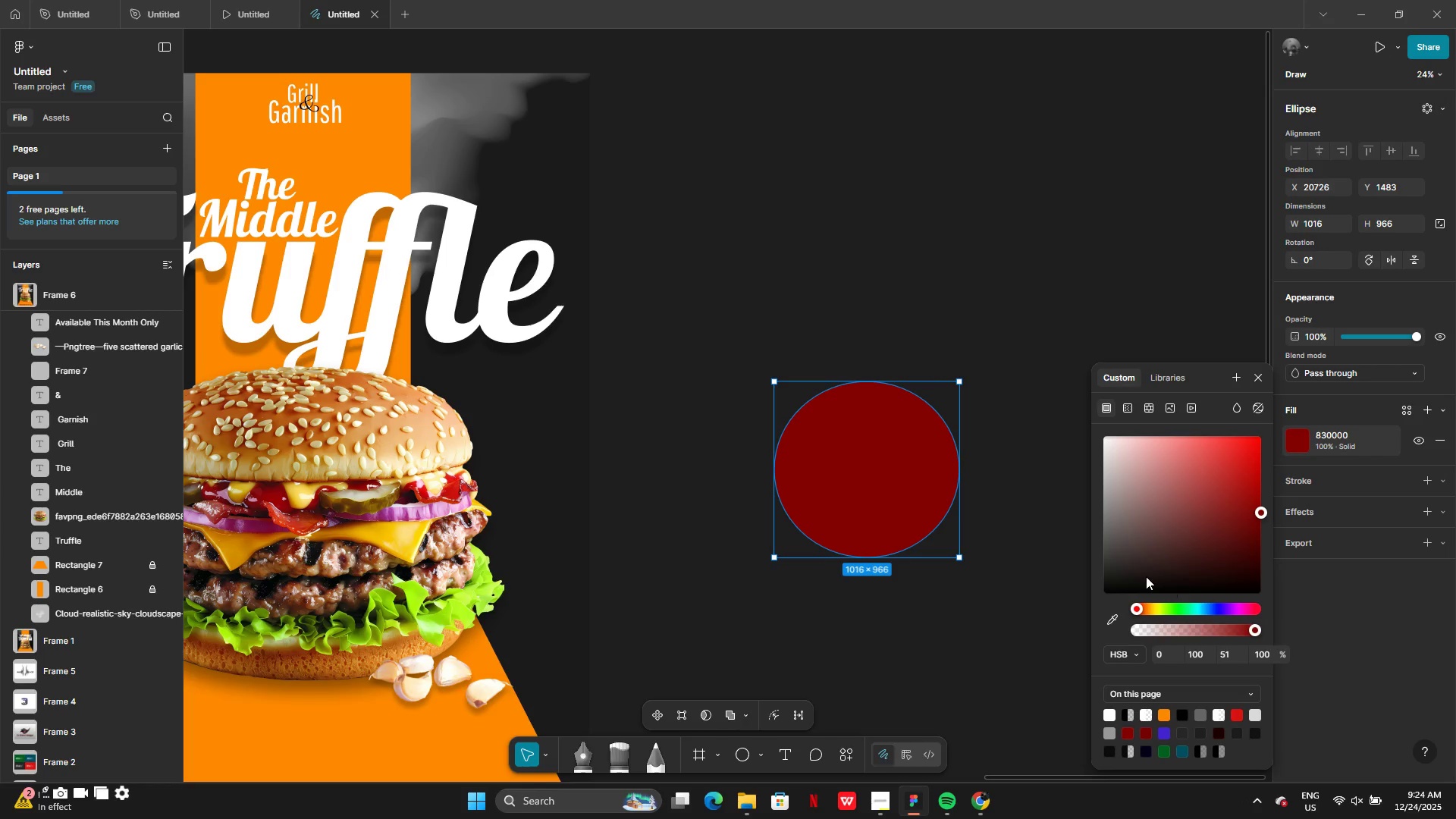 
wait(6.72)
 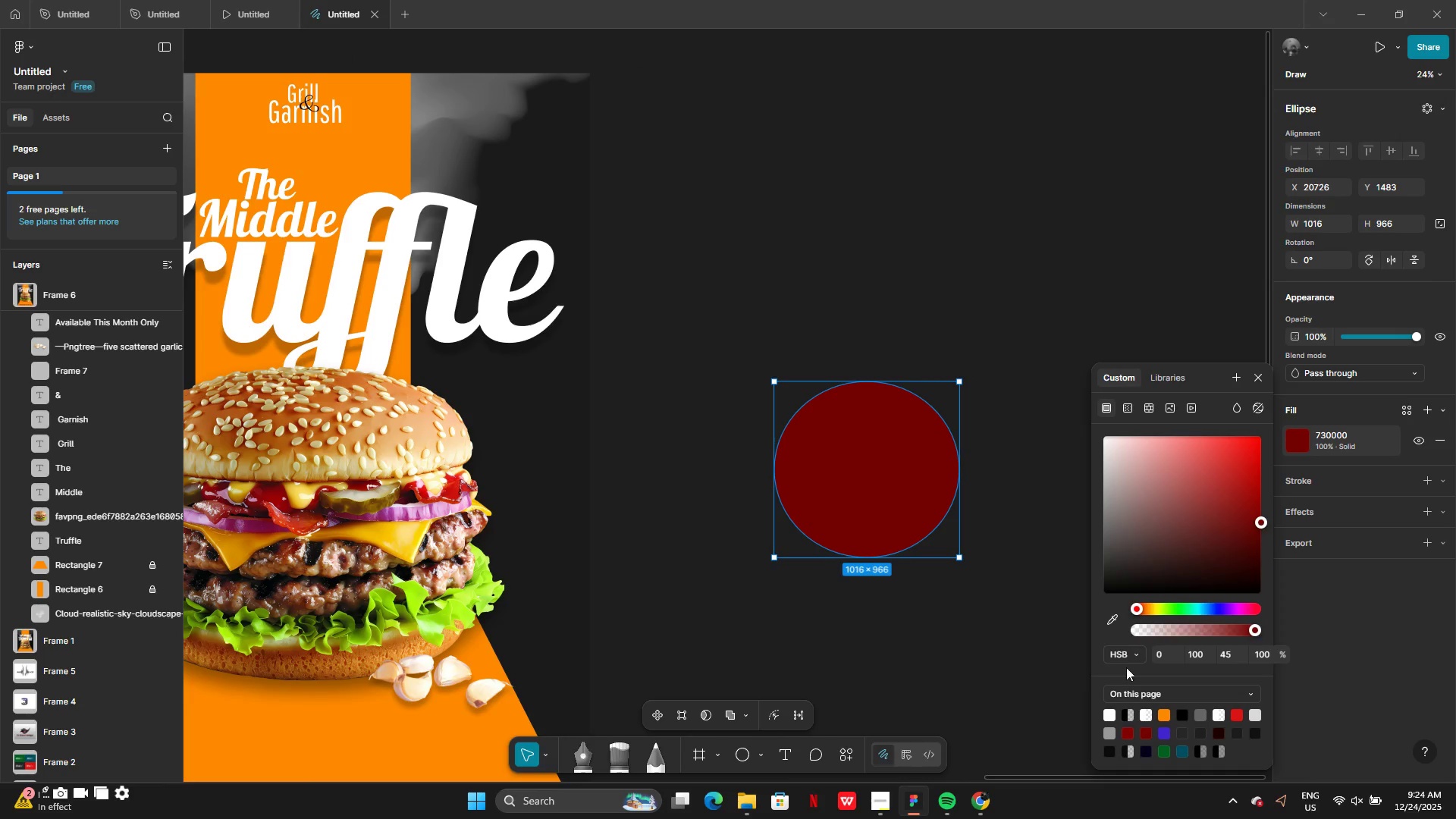 
key(Control+C)
 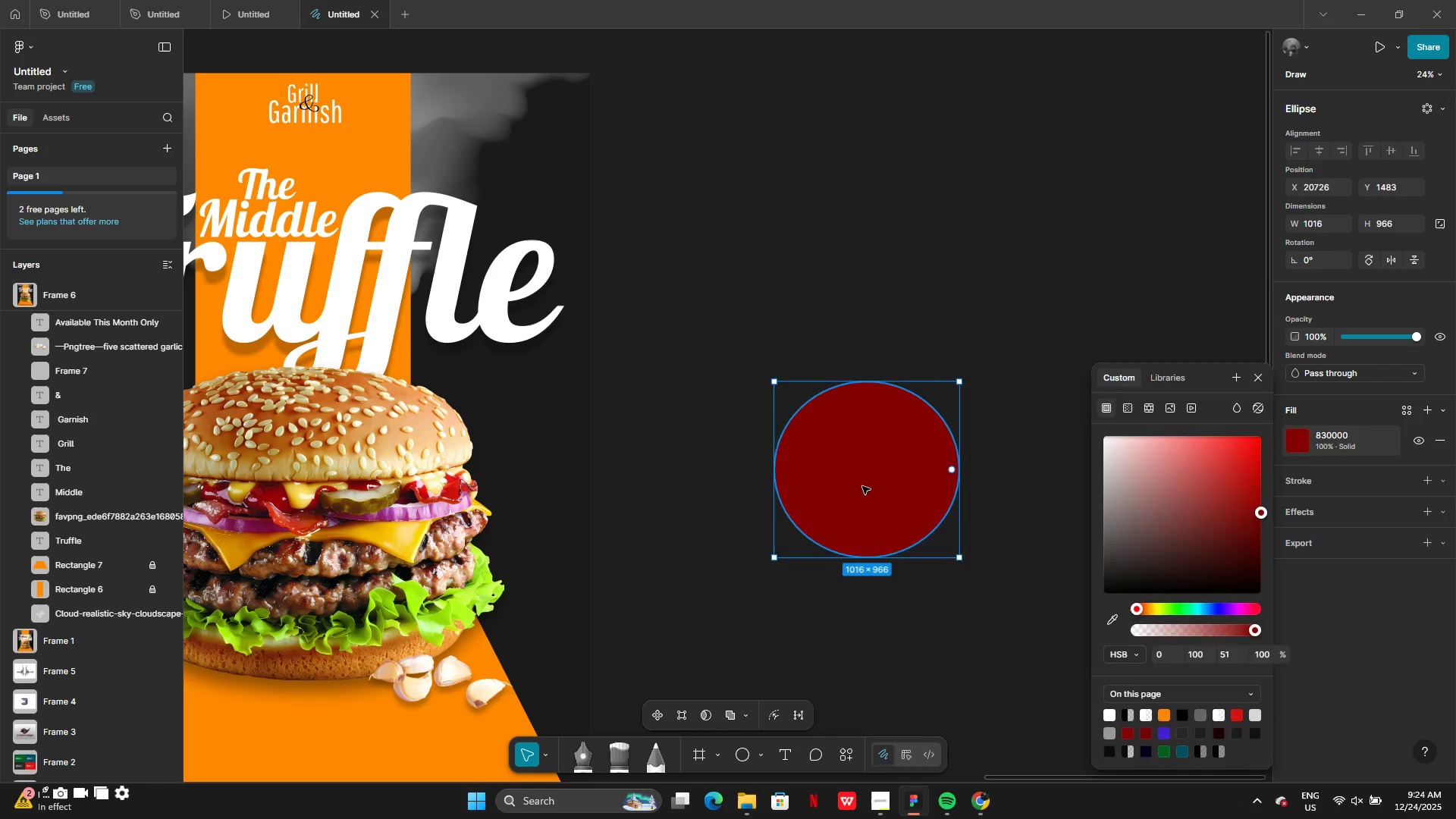 
key(Control+V)
 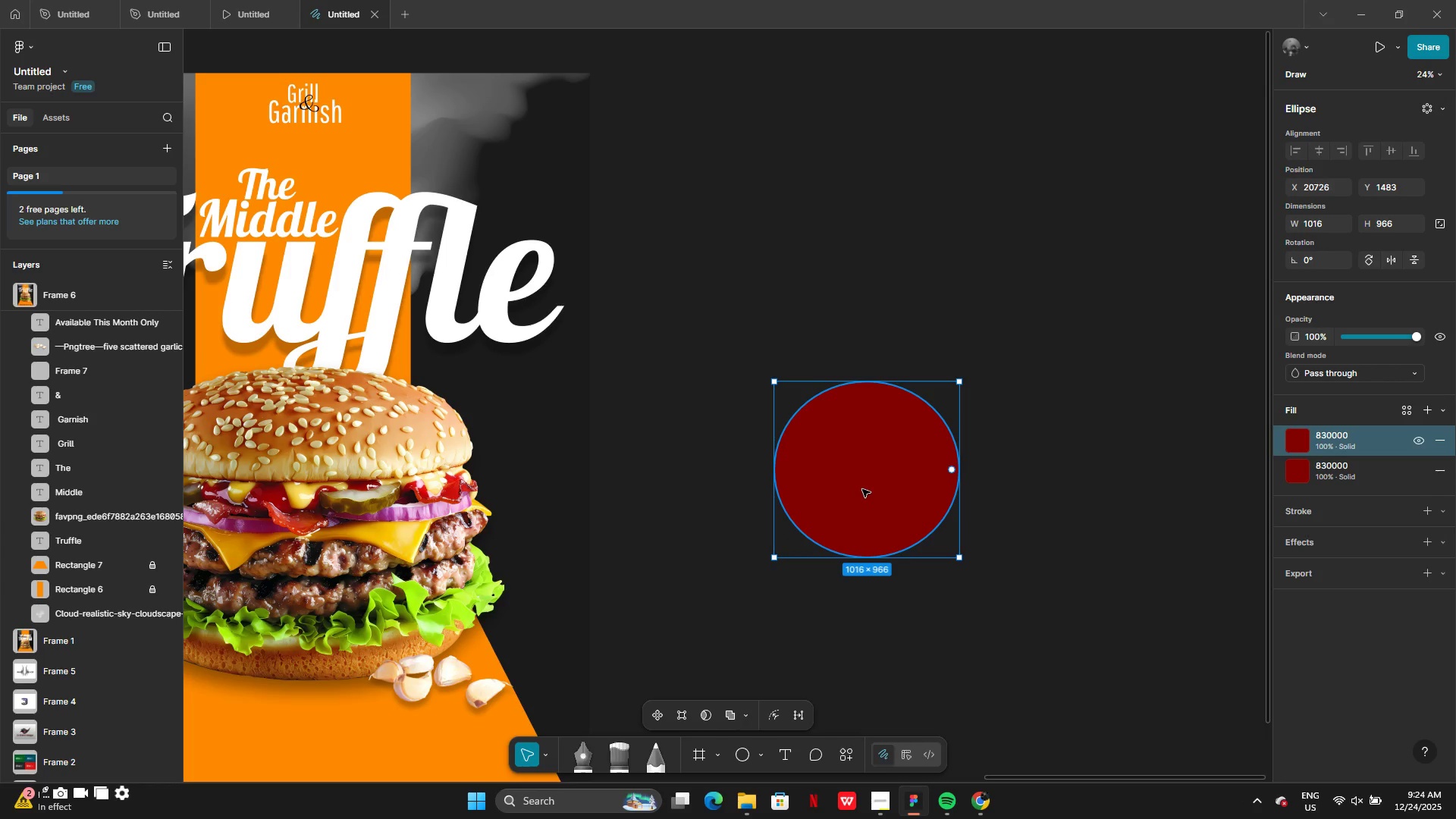 
left_click([862, 489])
 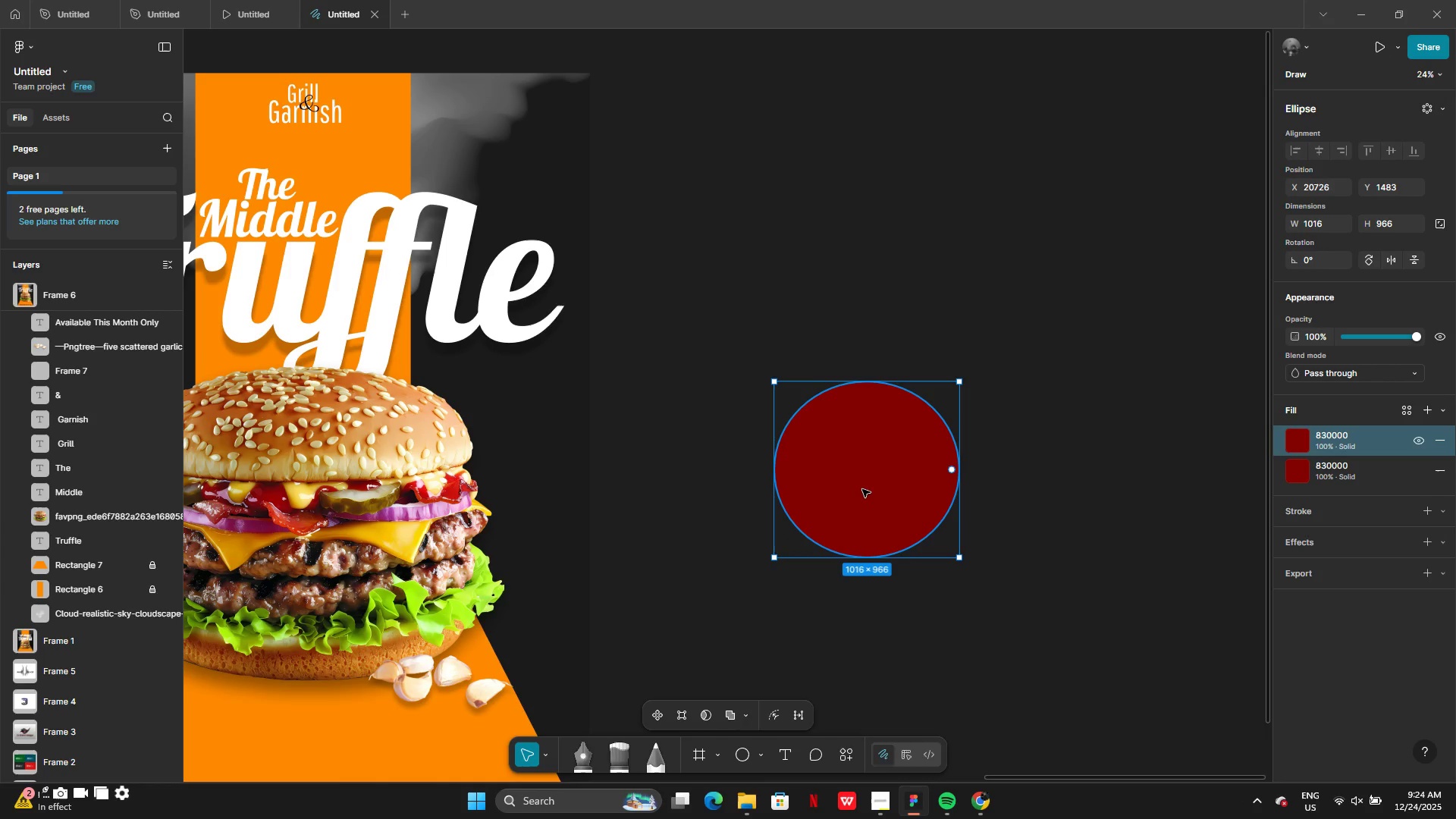 
left_click_drag(start_coordinate=[862, 489], to_coordinate=[849, 492])
 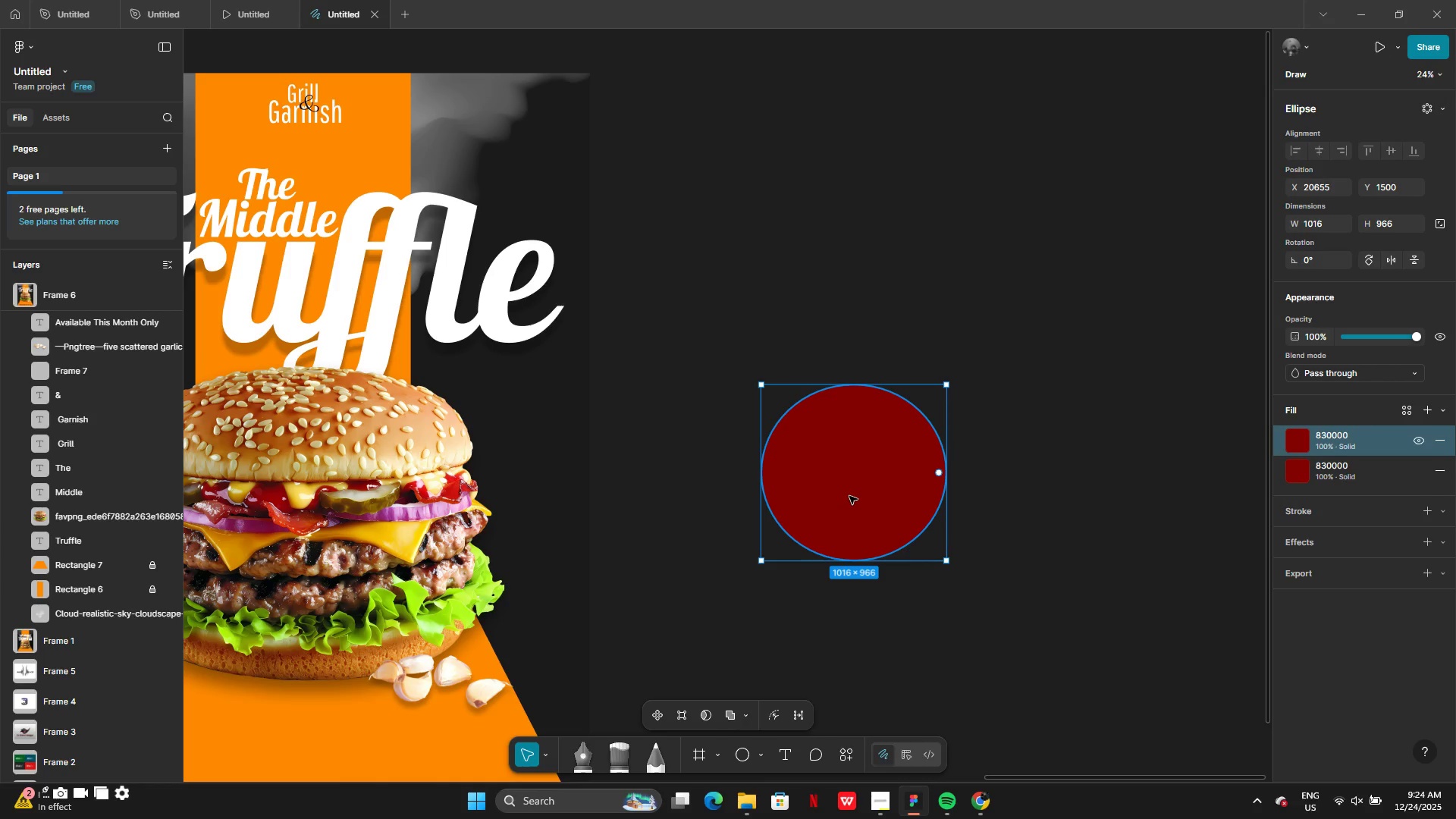 
key(Control+C)
 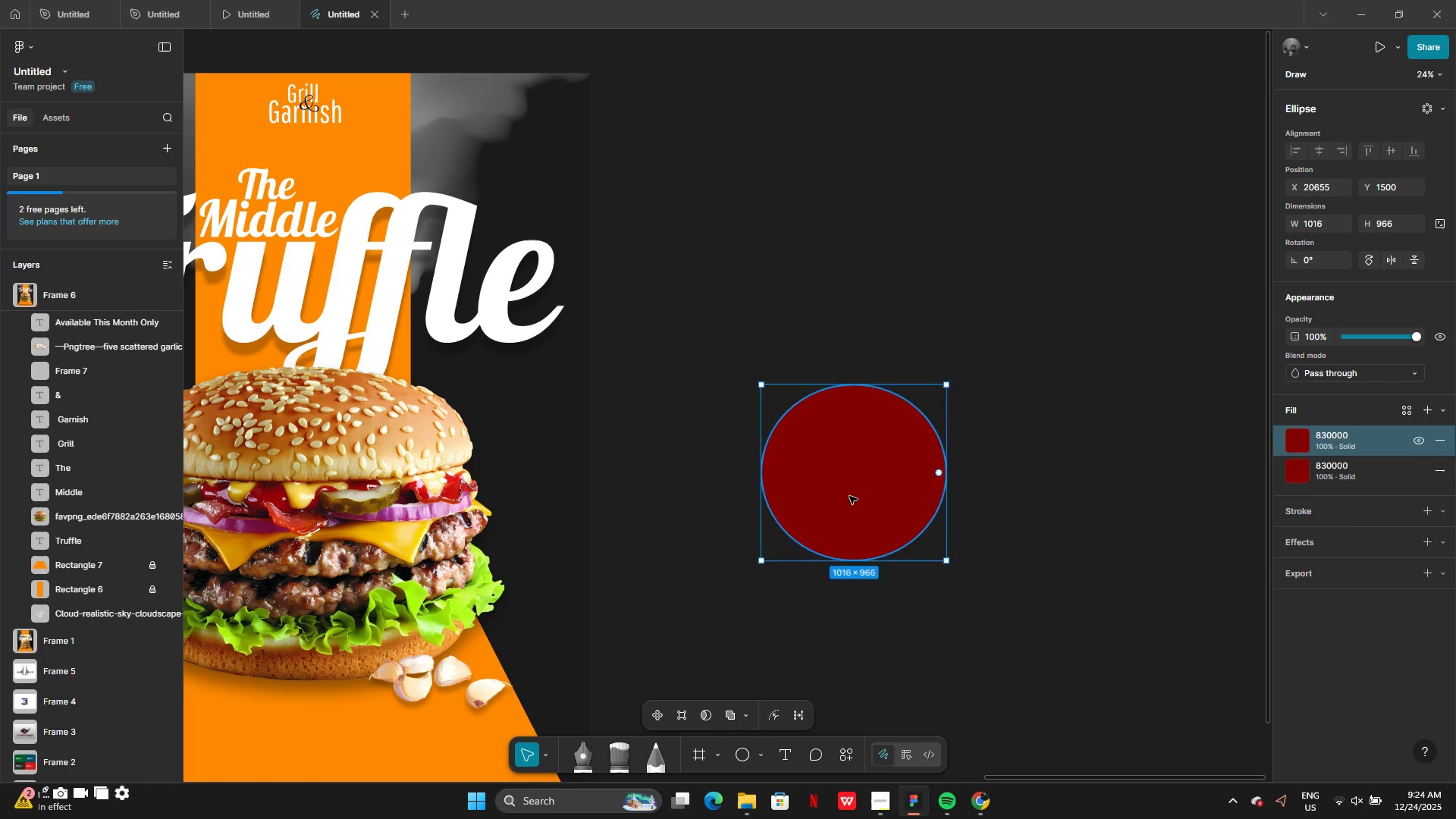 
key(Control+V)
 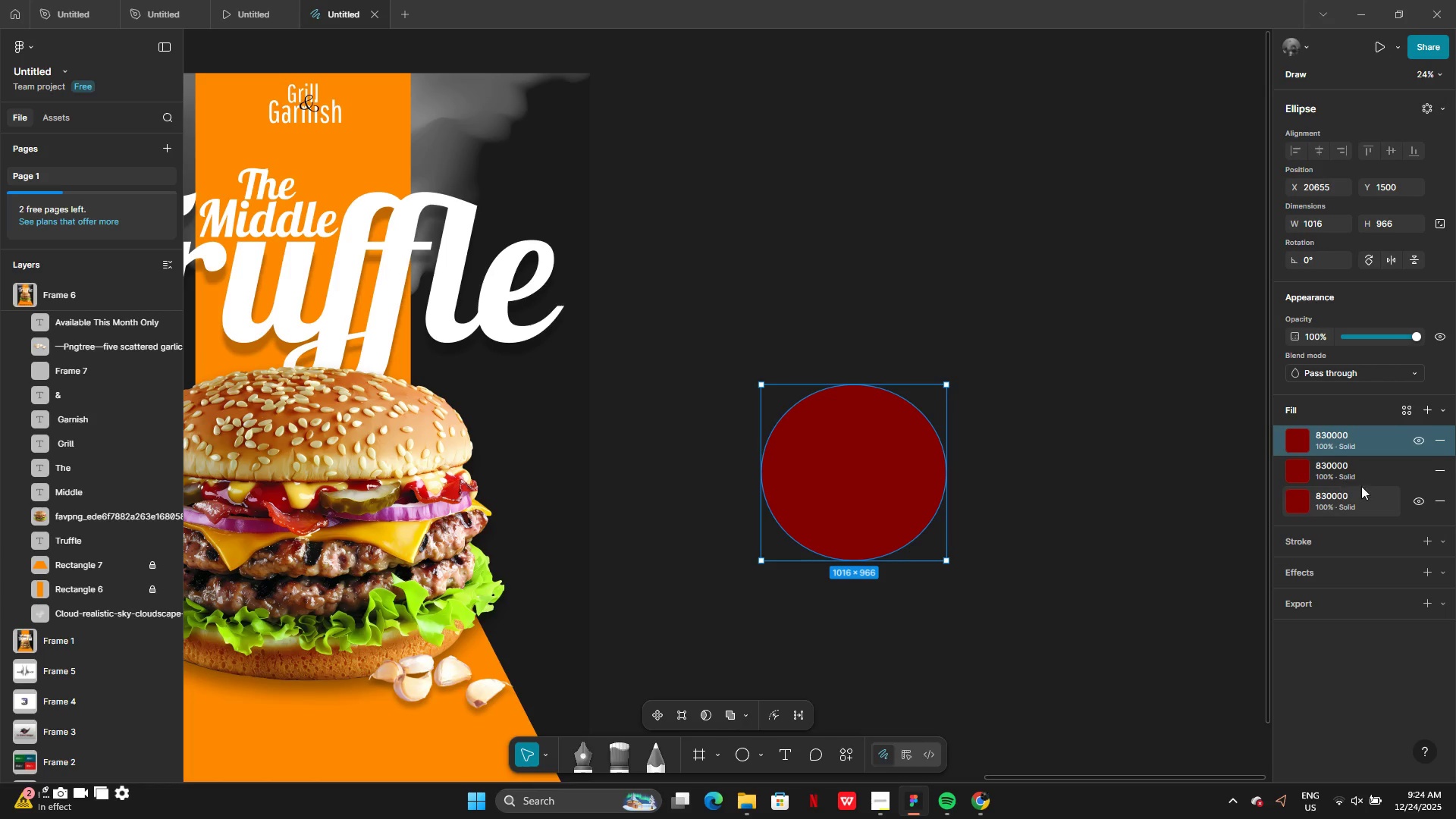 
left_click([1429, 504])
 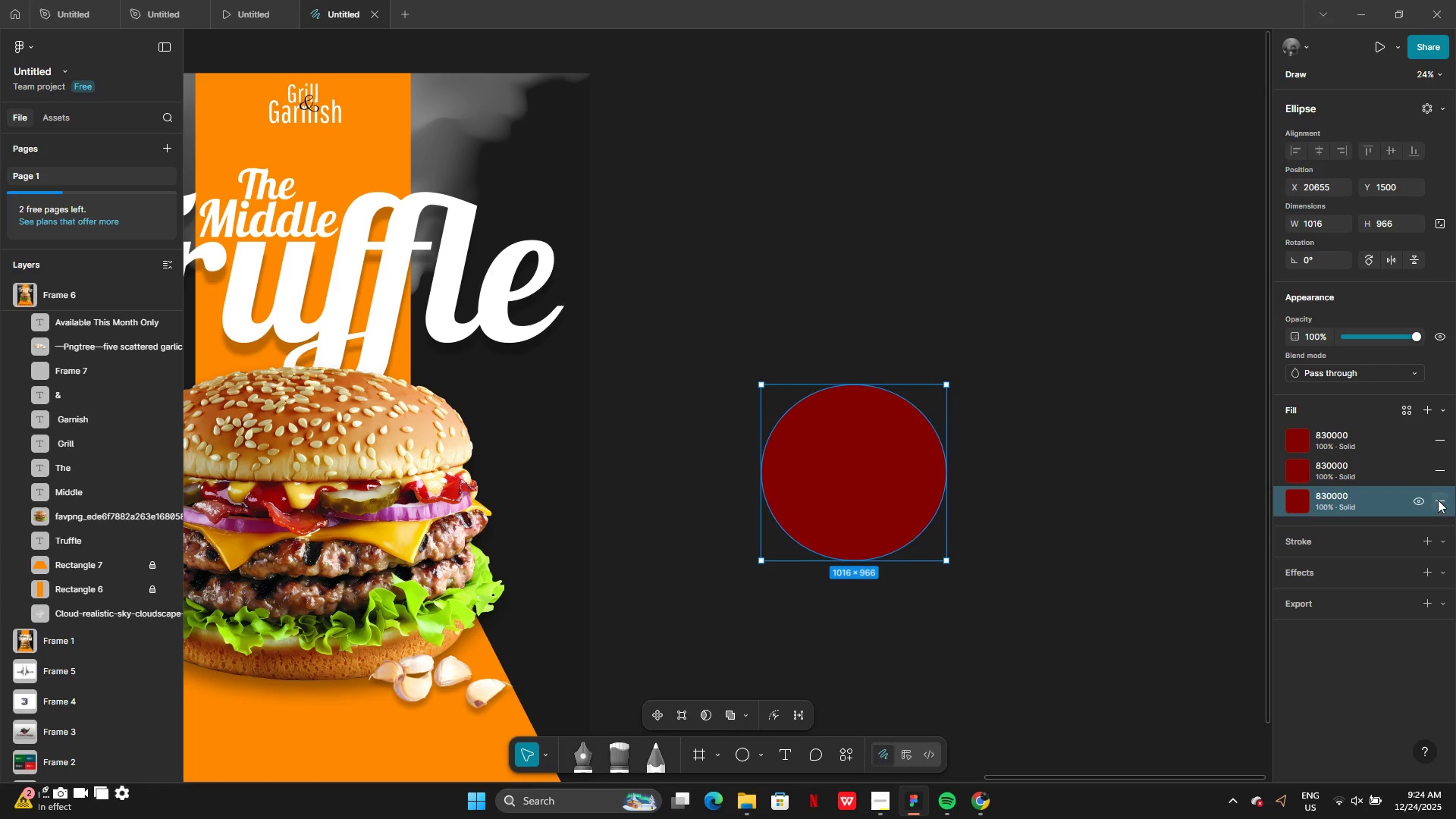 
left_click([1438, 500])
 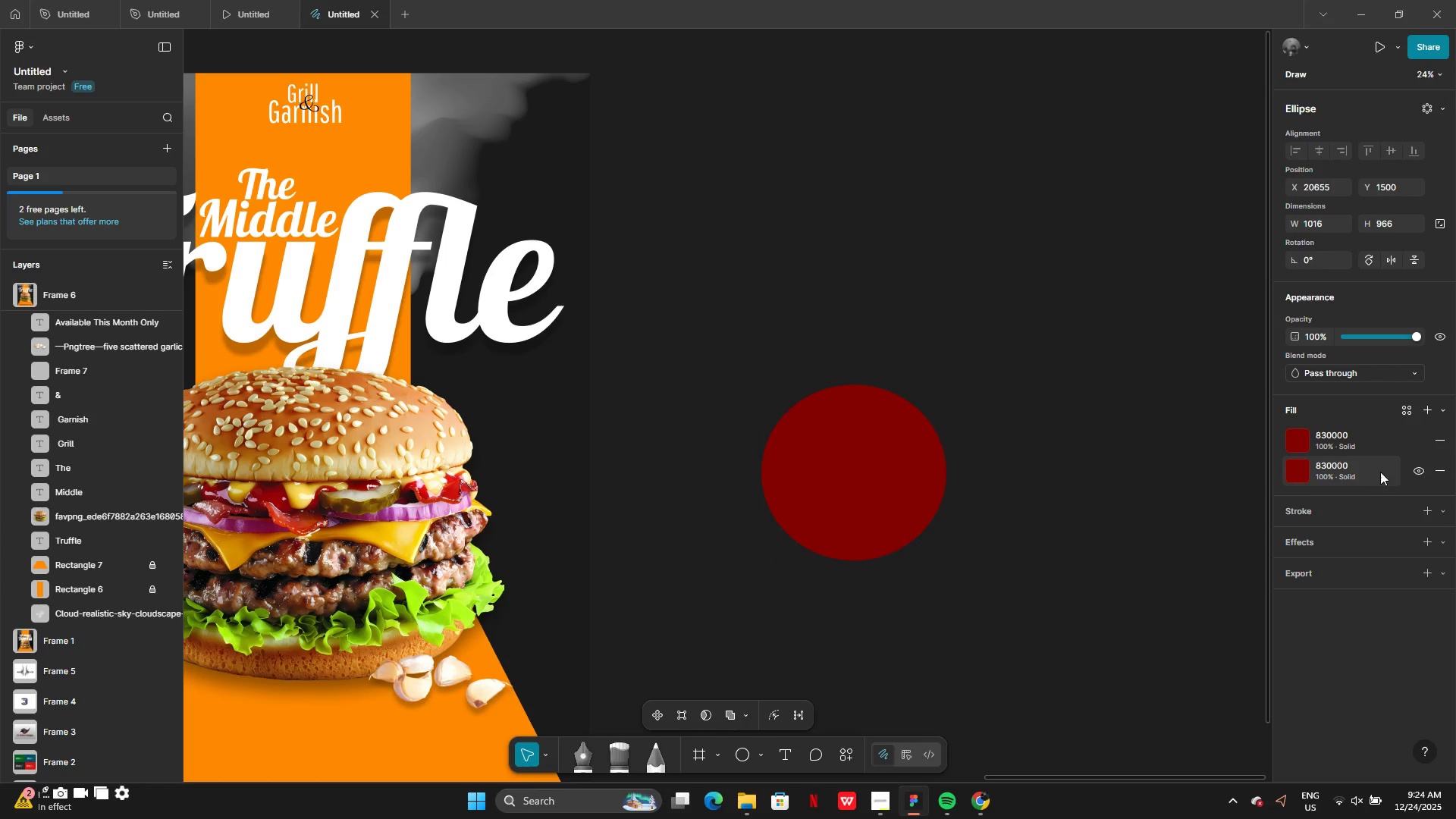 
left_click([1379, 471])
 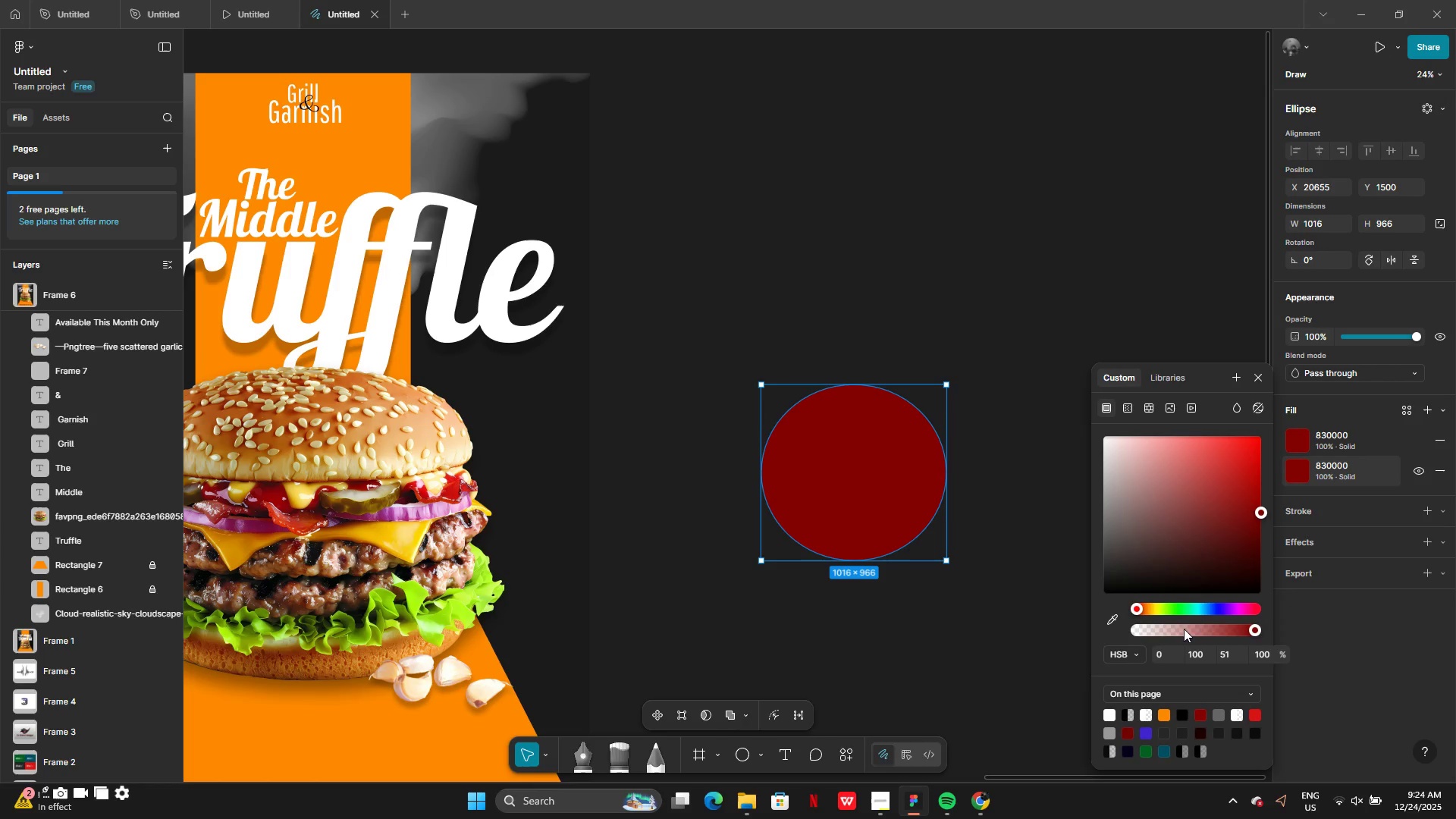 
left_click_drag(start_coordinate=[1181, 632], to_coordinate=[1094, 632])
 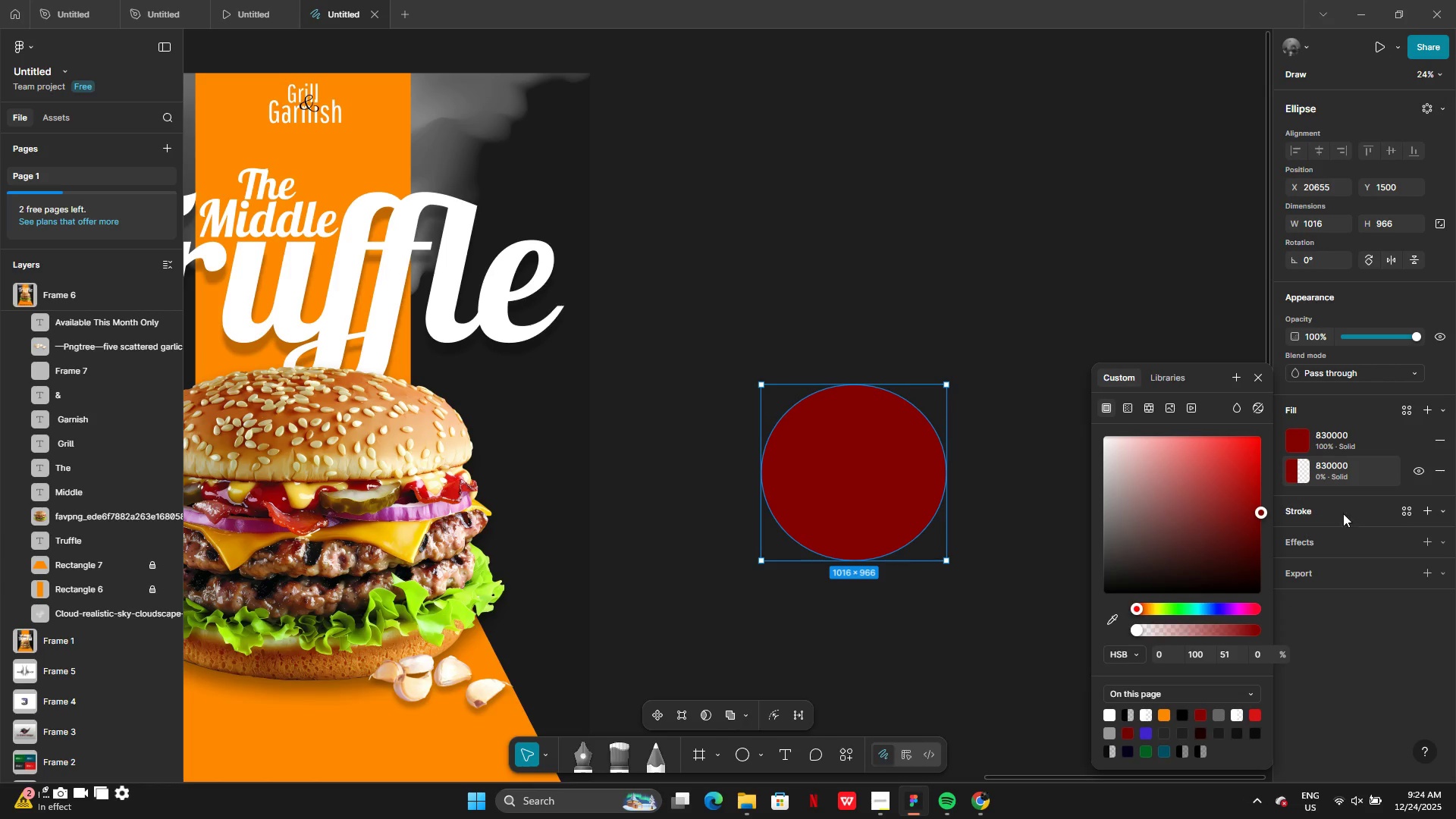 
left_click([1427, 509])
 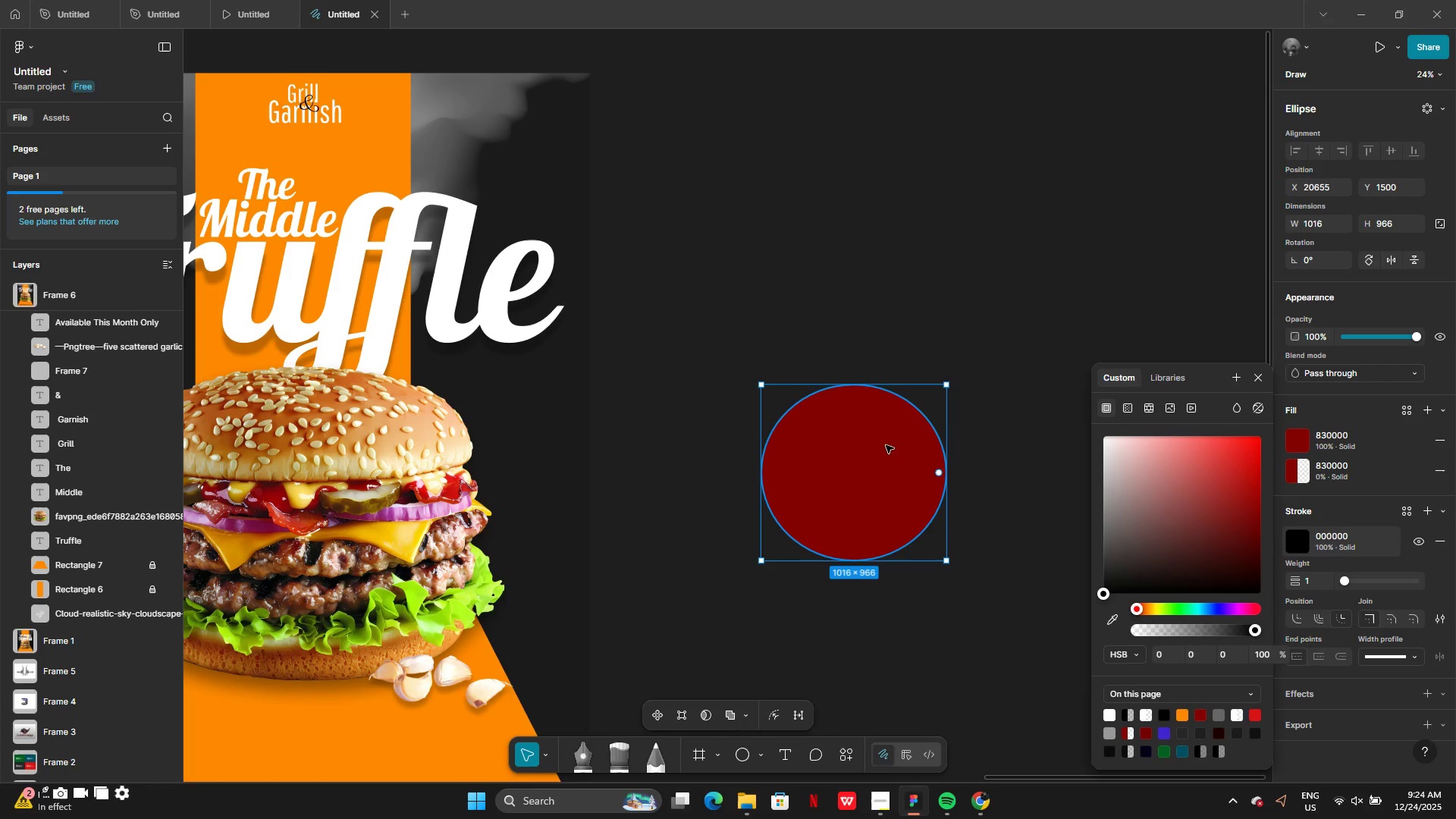 
left_click([883, 452])
 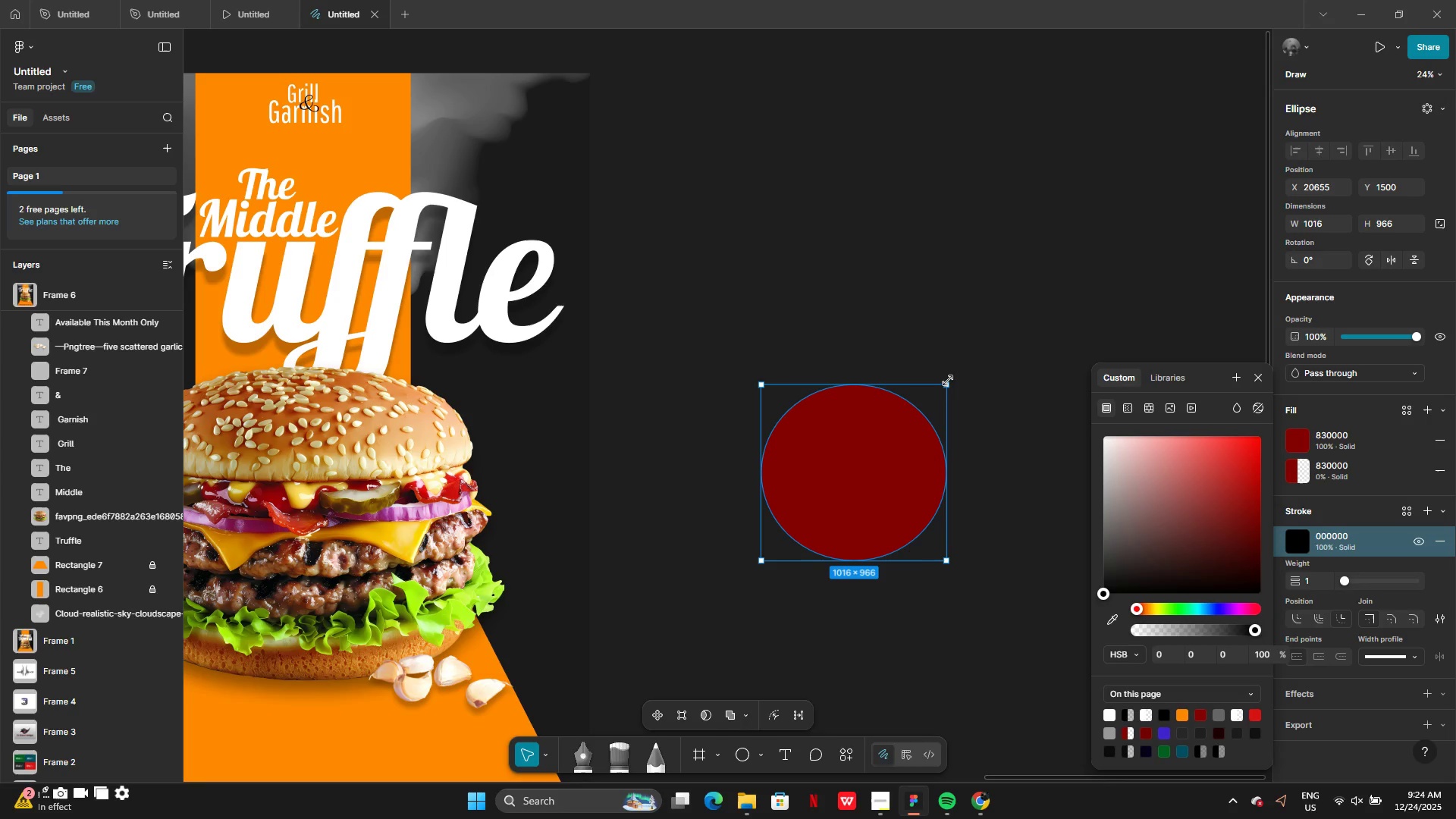 
left_click_drag(start_coordinate=[948, 381], to_coordinate=[962, 389])
 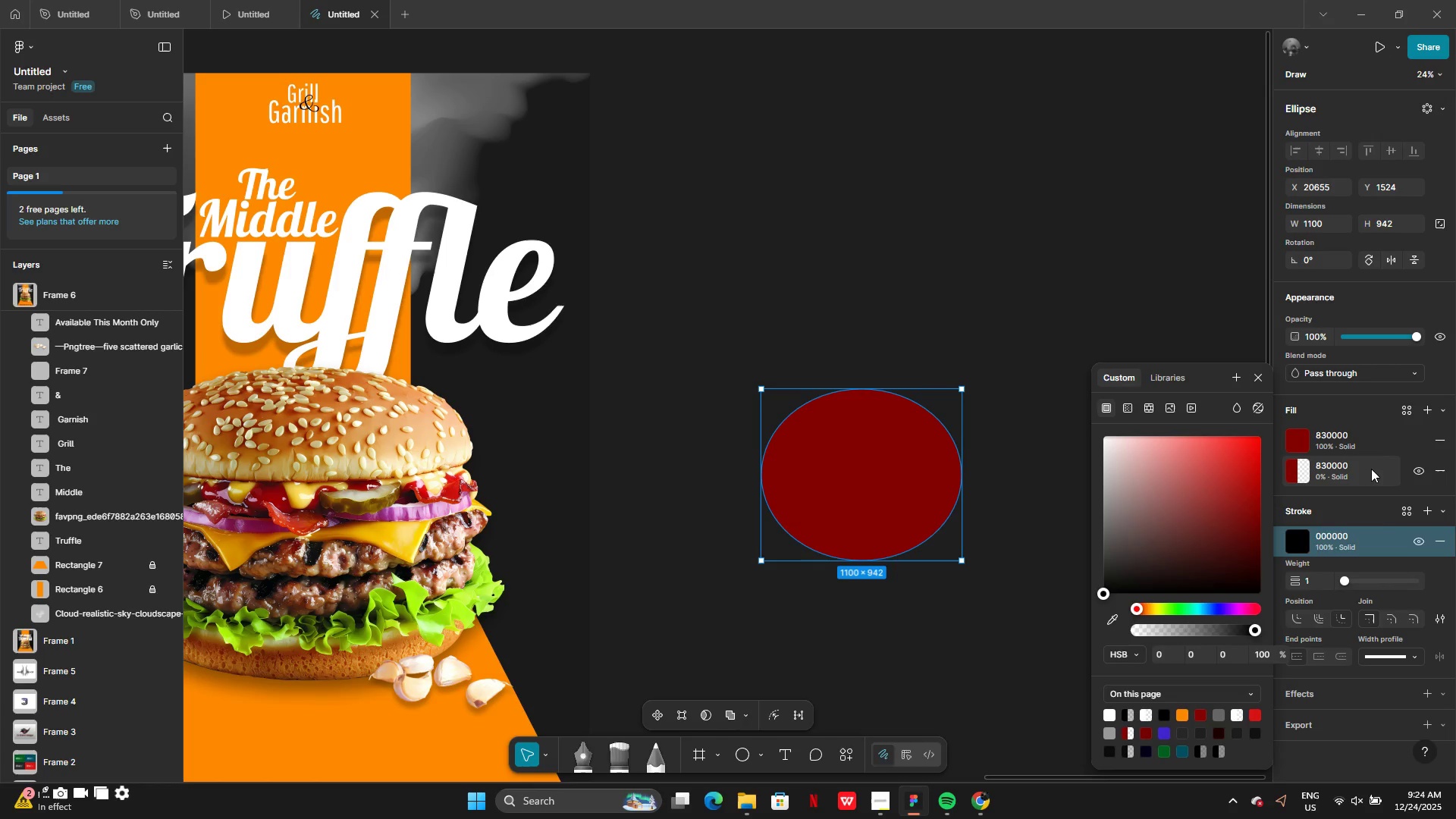 
left_click([1365, 469])
 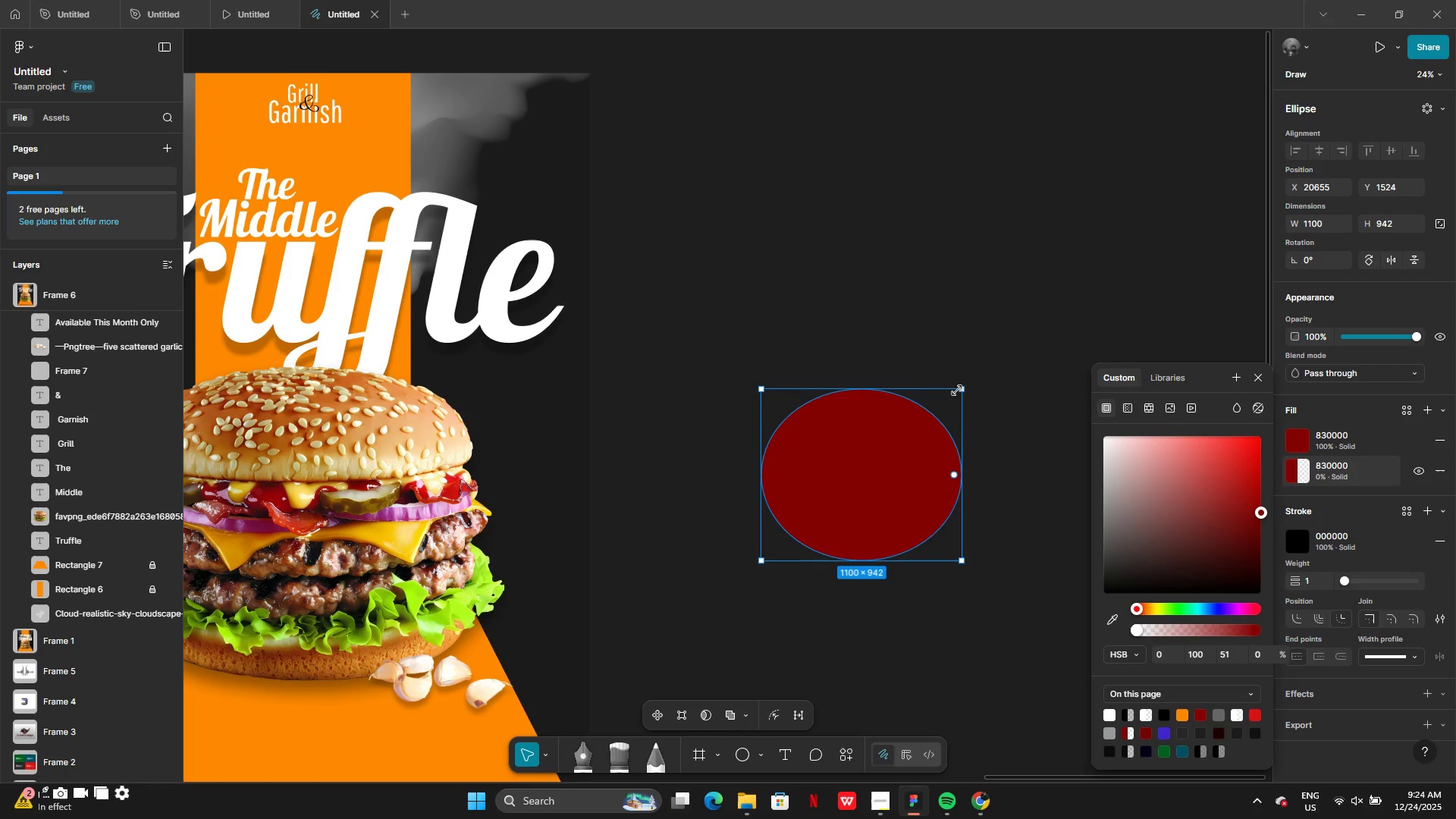 
left_click_drag(start_coordinate=[959, 391], to_coordinate=[995, 366])
 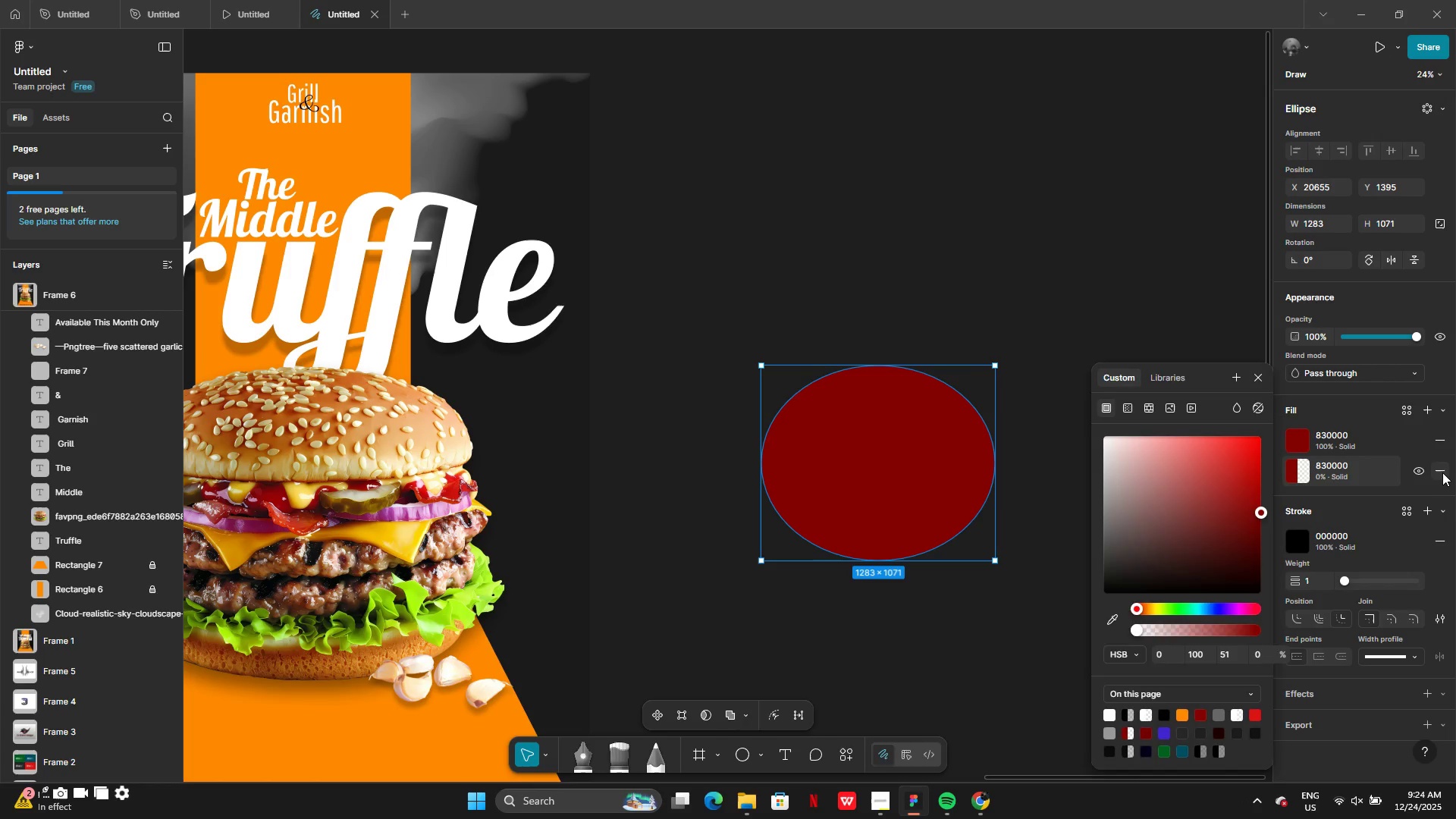 
left_click([1442, 472])
 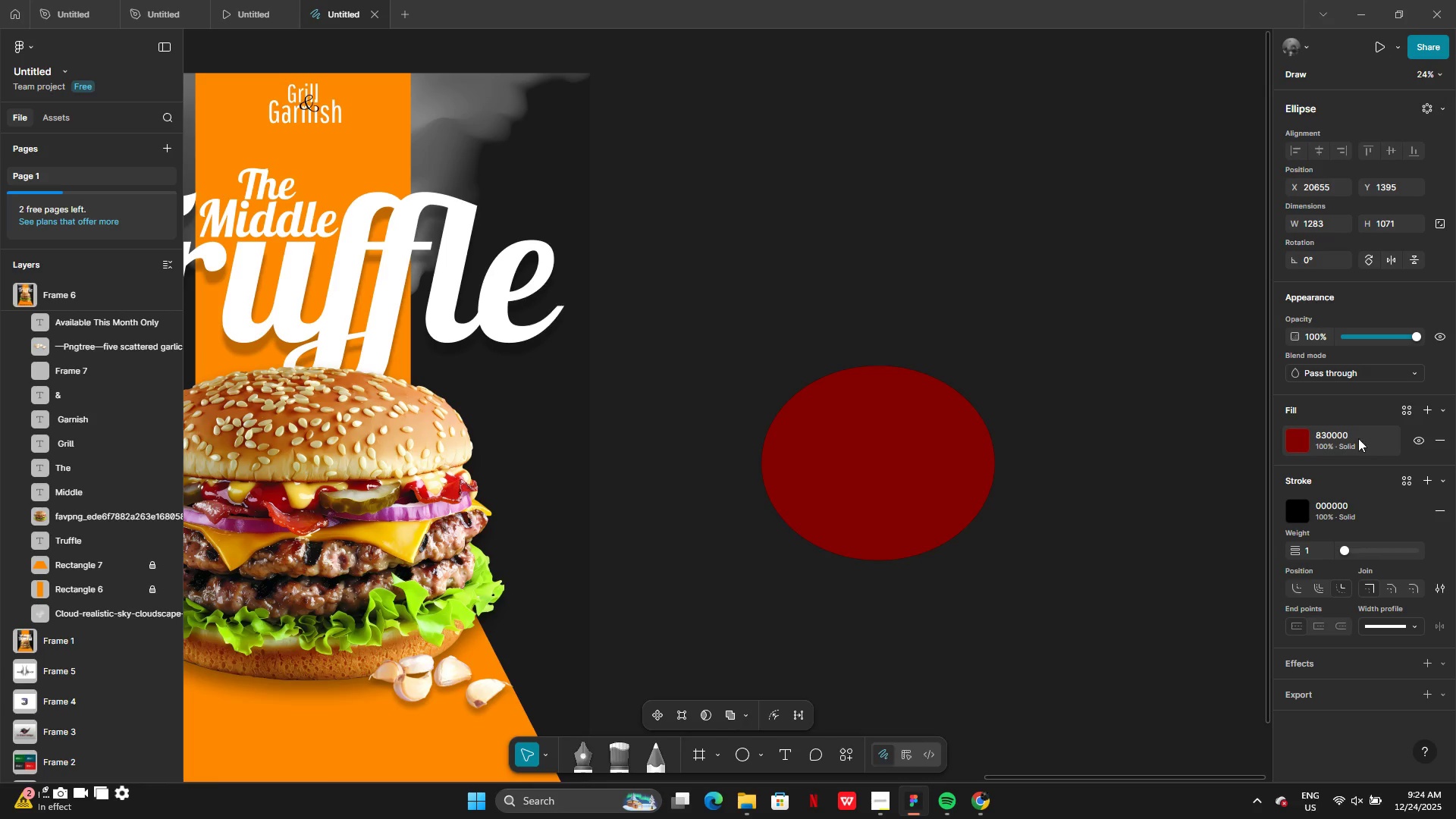 
left_click([1352, 449])
 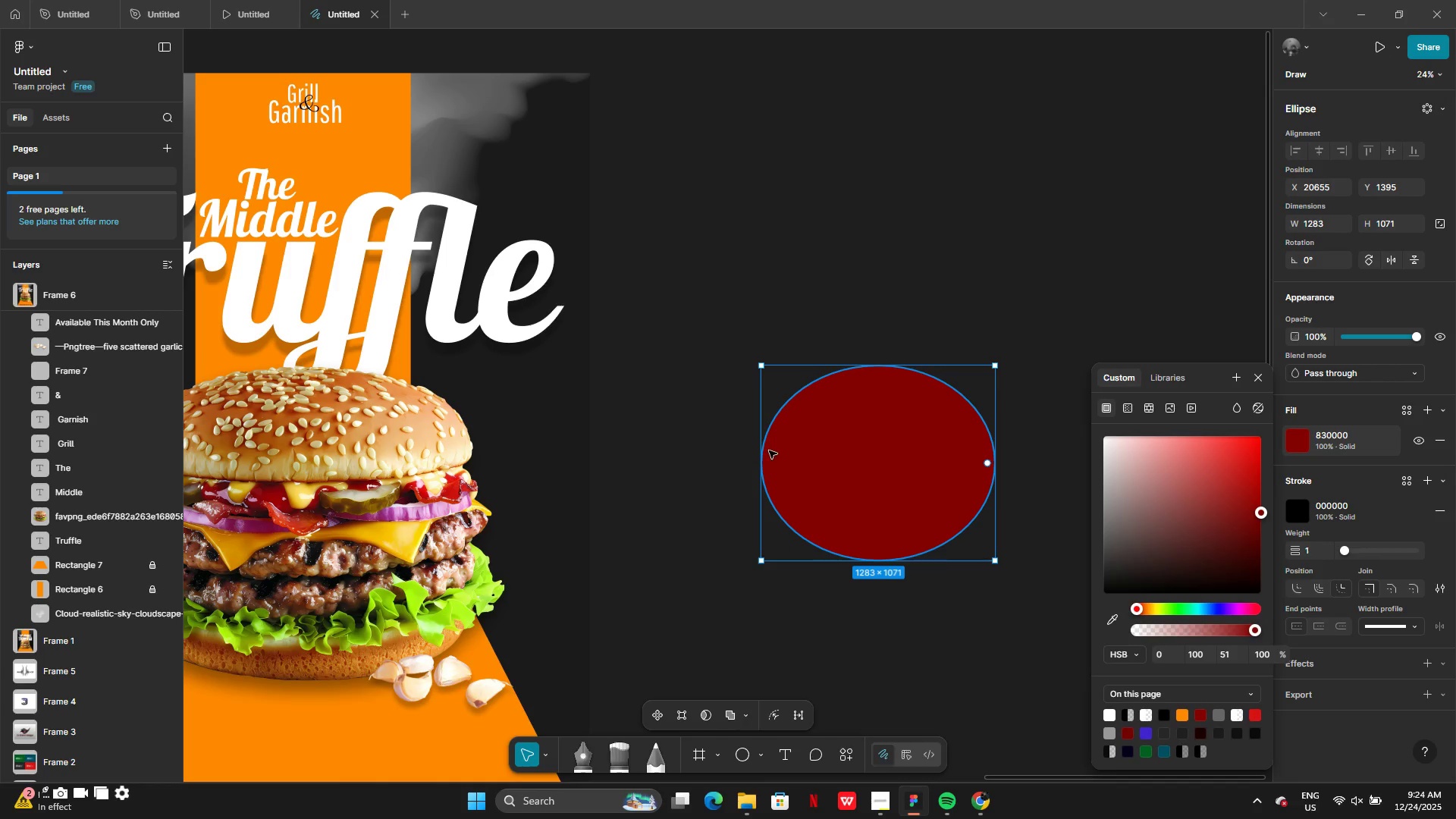 
left_click_drag(start_coordinate=[760, 453], to_coordinate=[803, 457])
 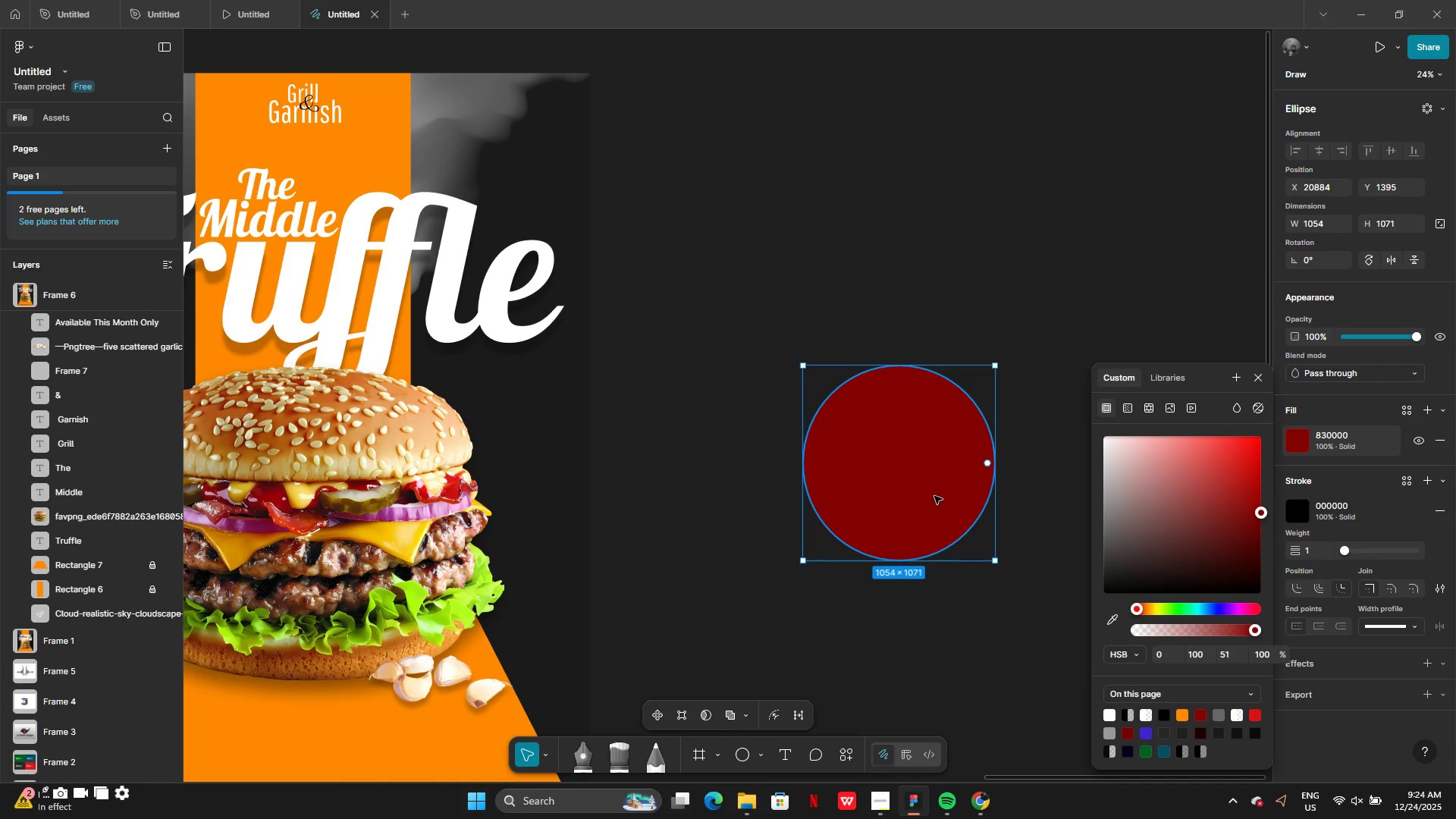 
left_click([928, 489])
 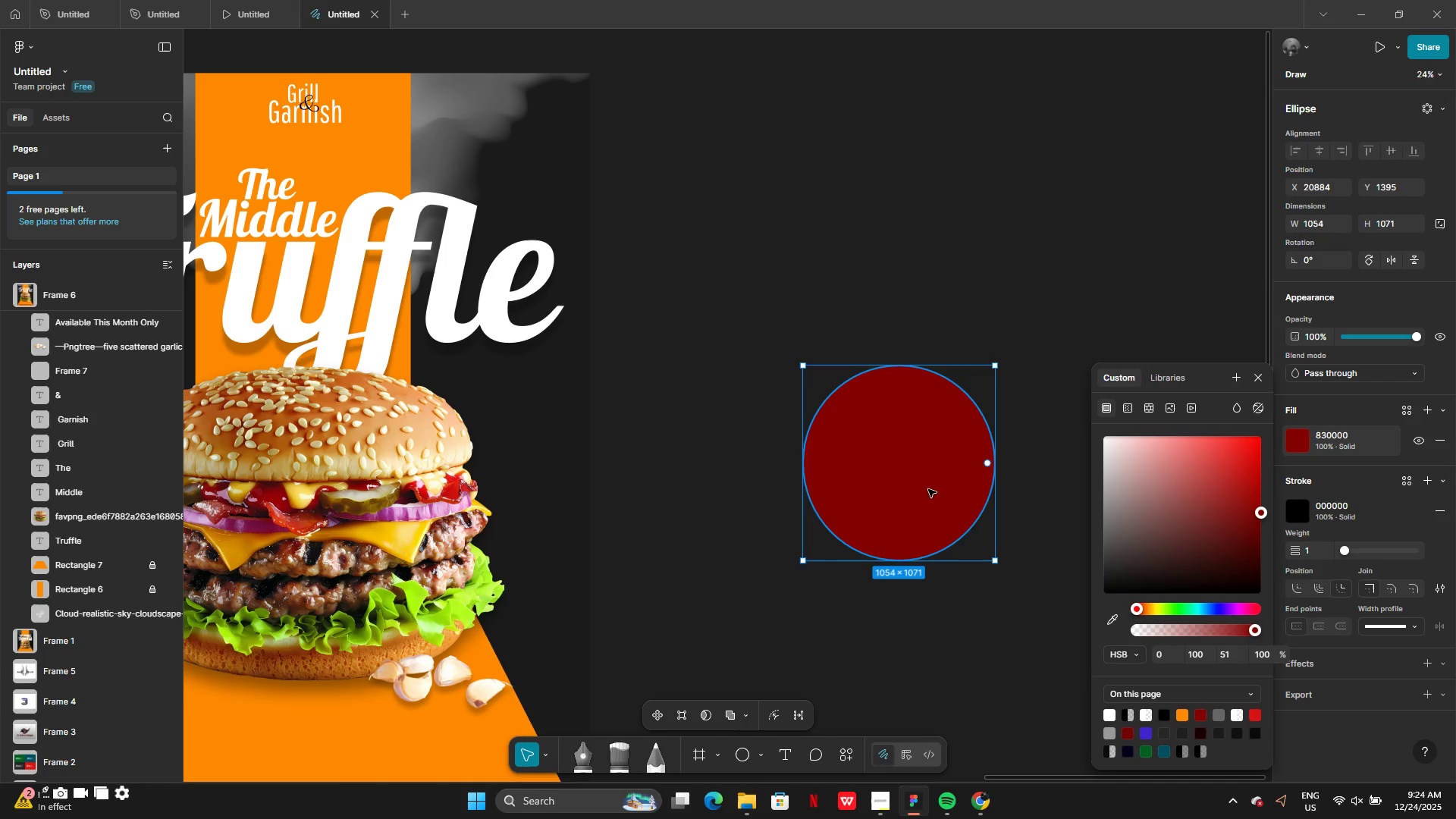 
key(Control+C)
 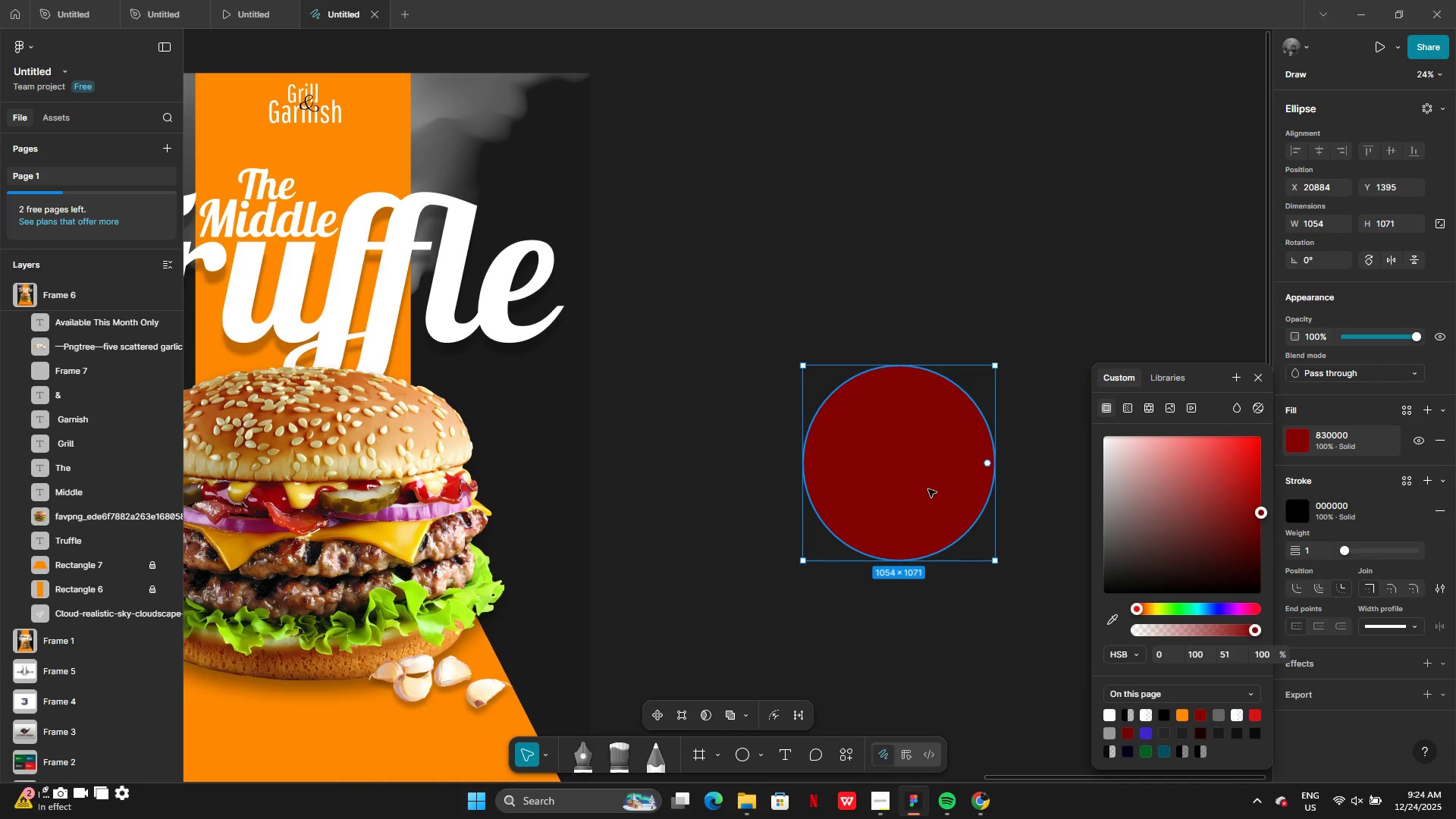 
key(Control+V)
 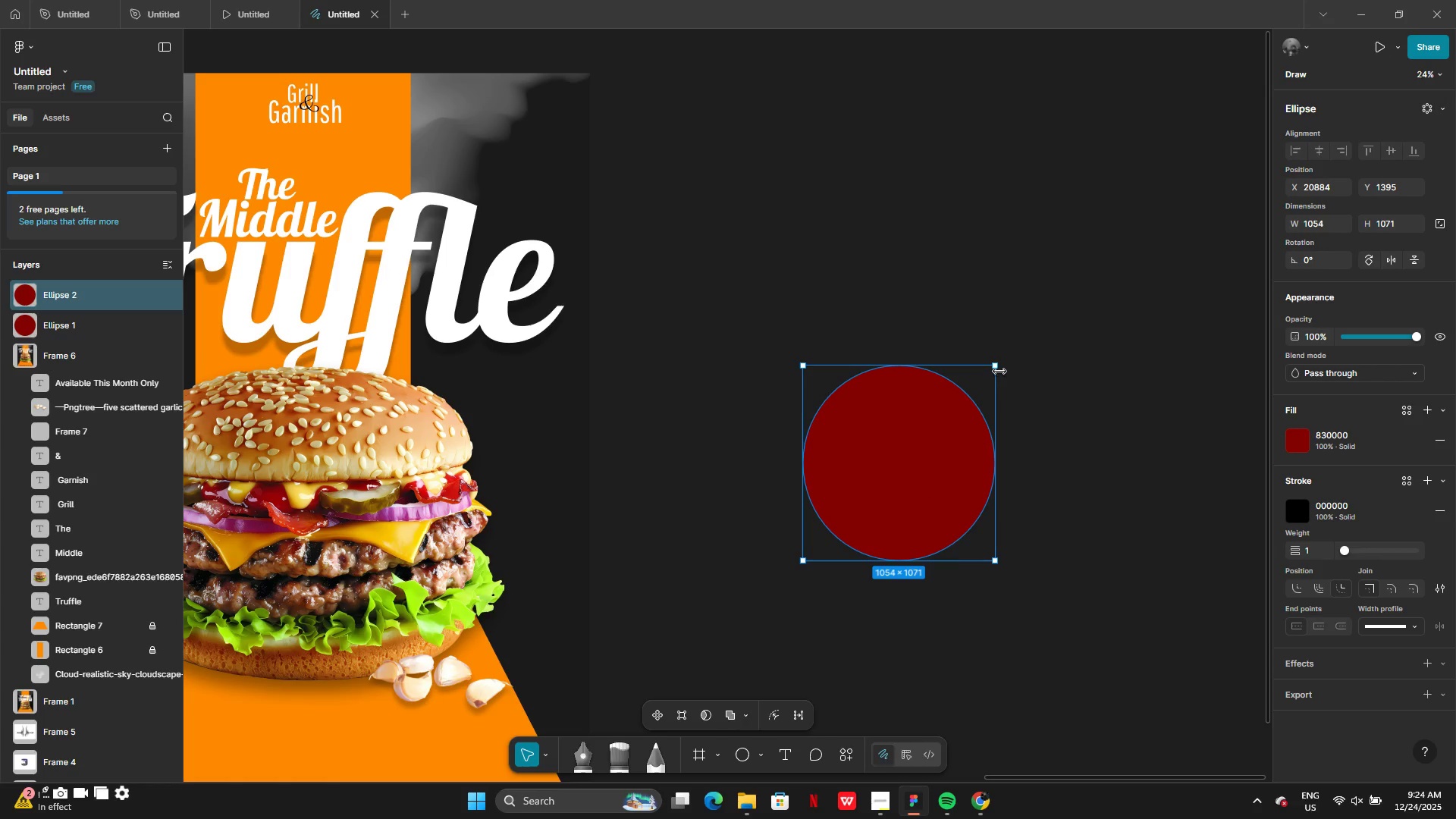 
left_click_drag(start_coordinate=[994, 366], to_coordinate=[974, 401])
 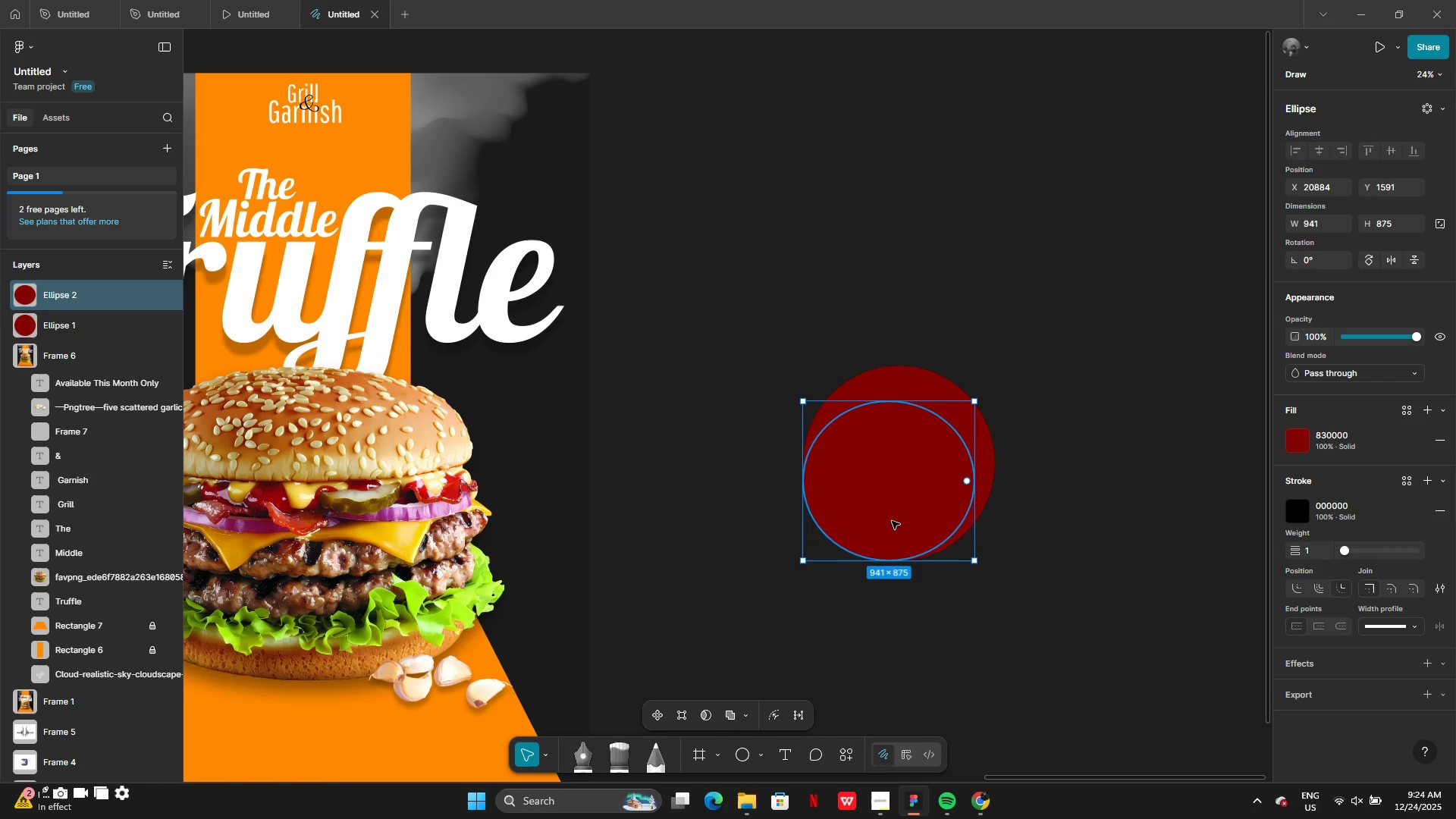 
left_click_drag(start_coordinate=[892, 526], to_coordinate=[903, 505])
 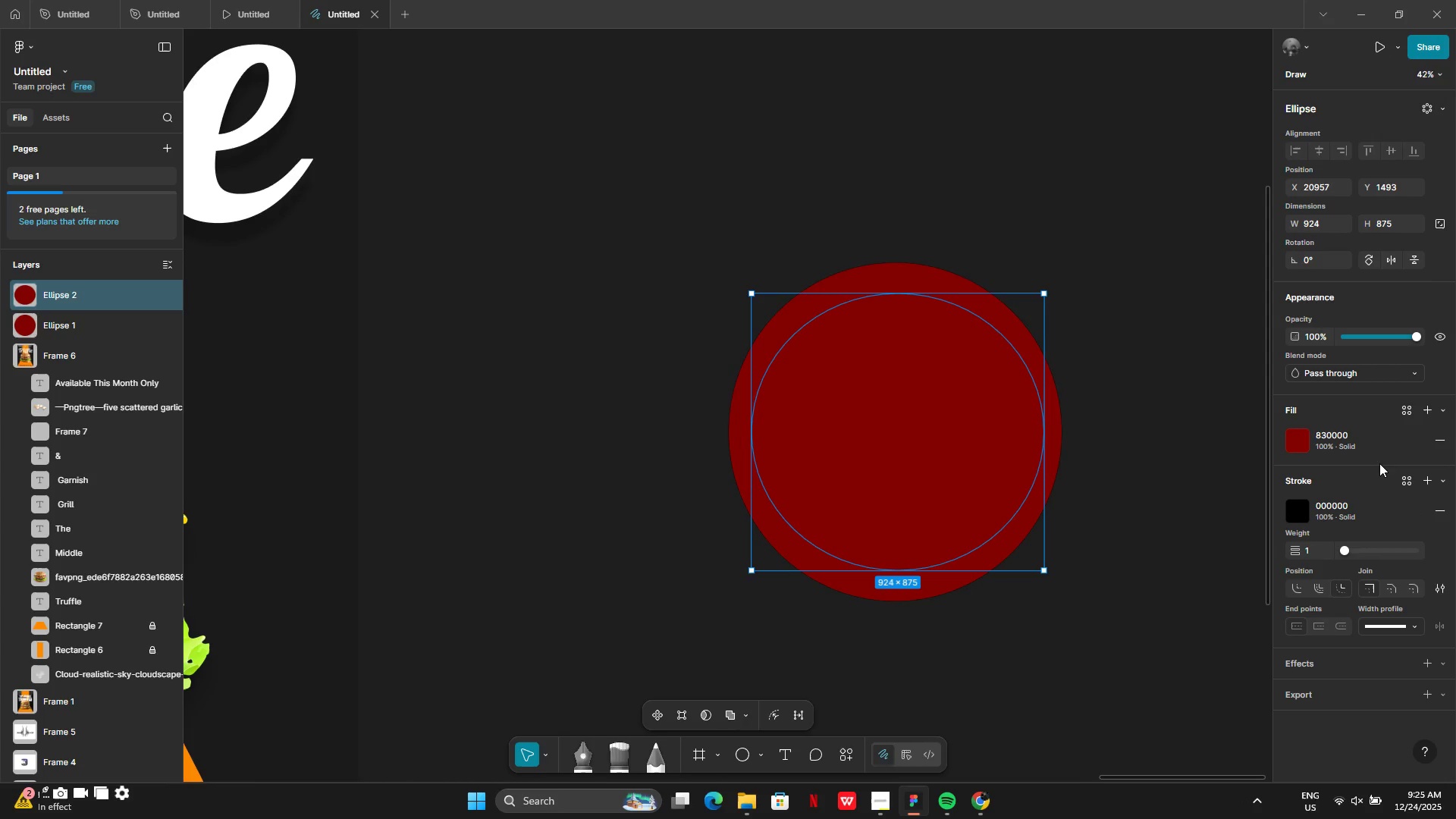 
wait(7.17)
 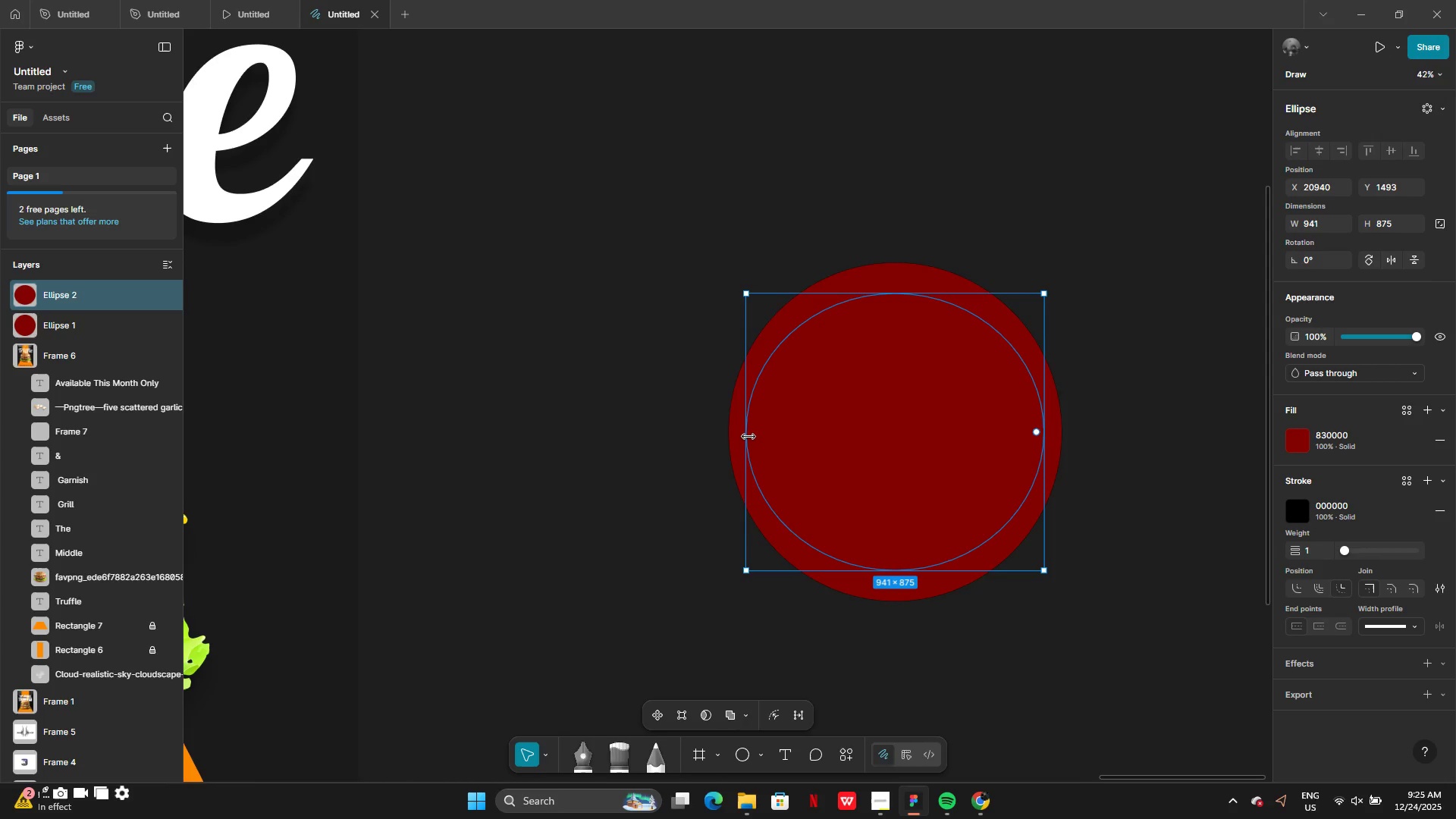 
left_click_drag(start_coordinate=[1351, 546], to_coordinate=[1366, 553])
 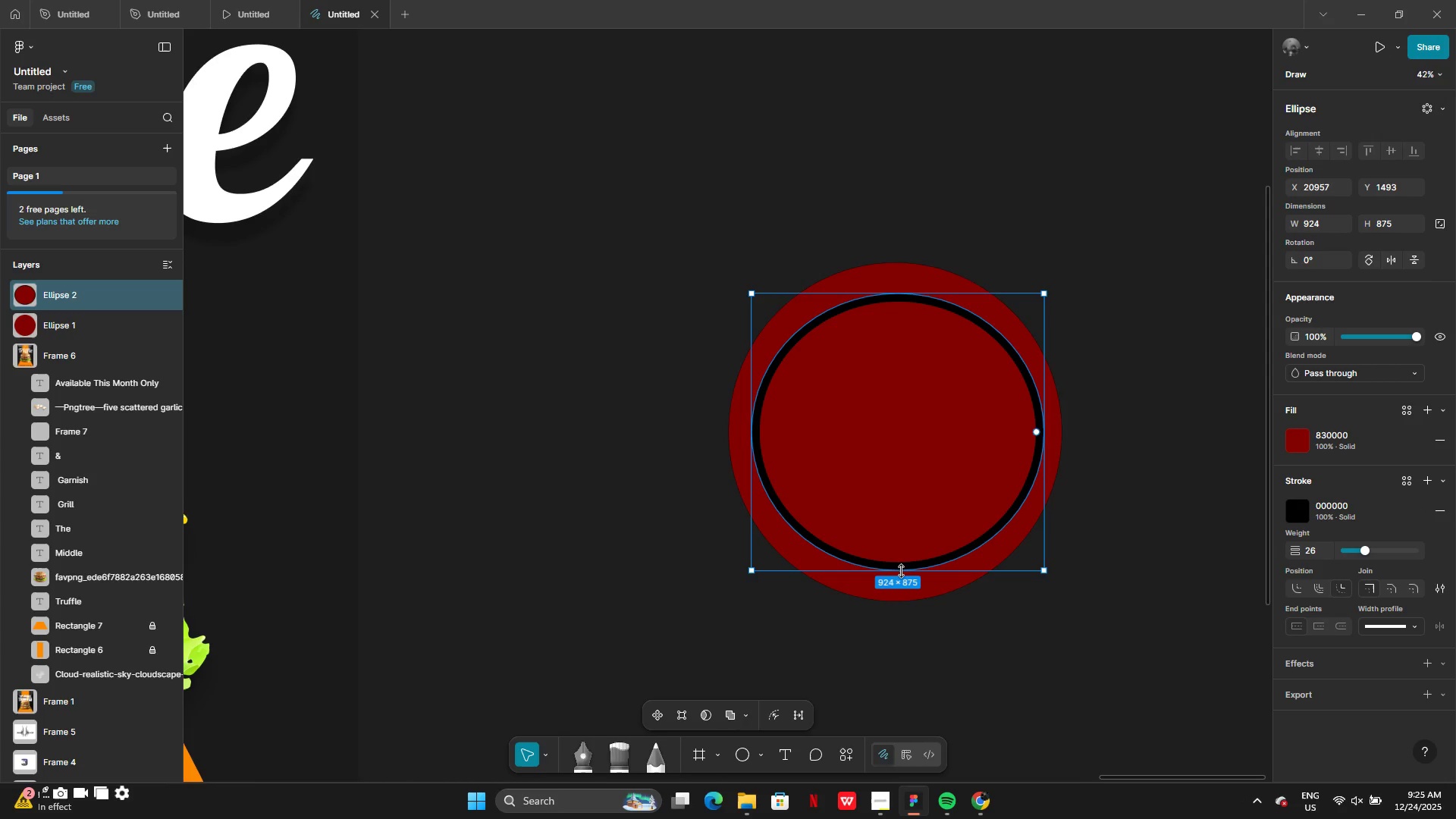 
left_click_drag(start_coordinate=[896, 571], to_coordinate=[894, 577])
 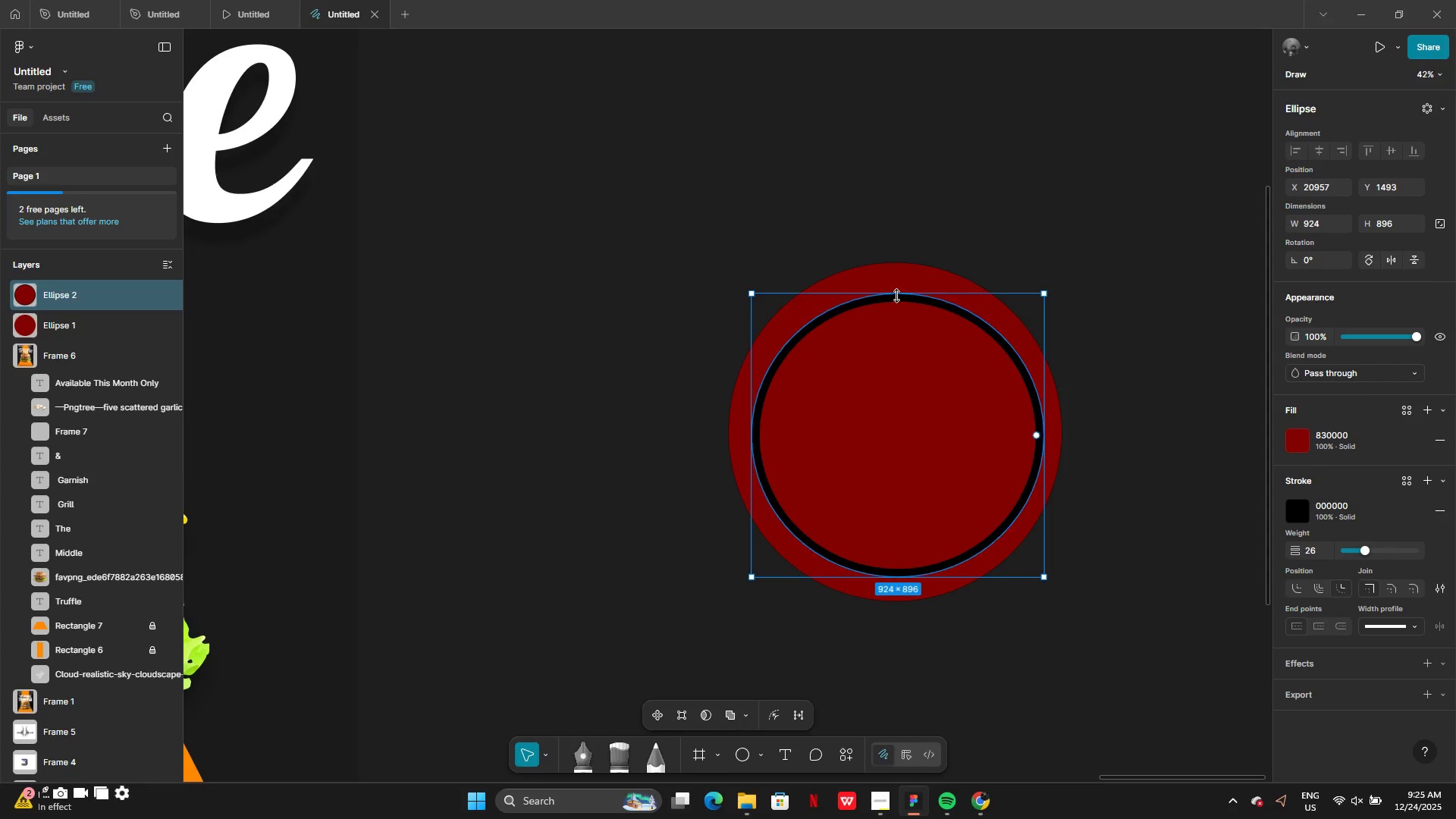 
left_click_drag(start_coordinate=[897, 294], to_coordinate=[896, 287])
 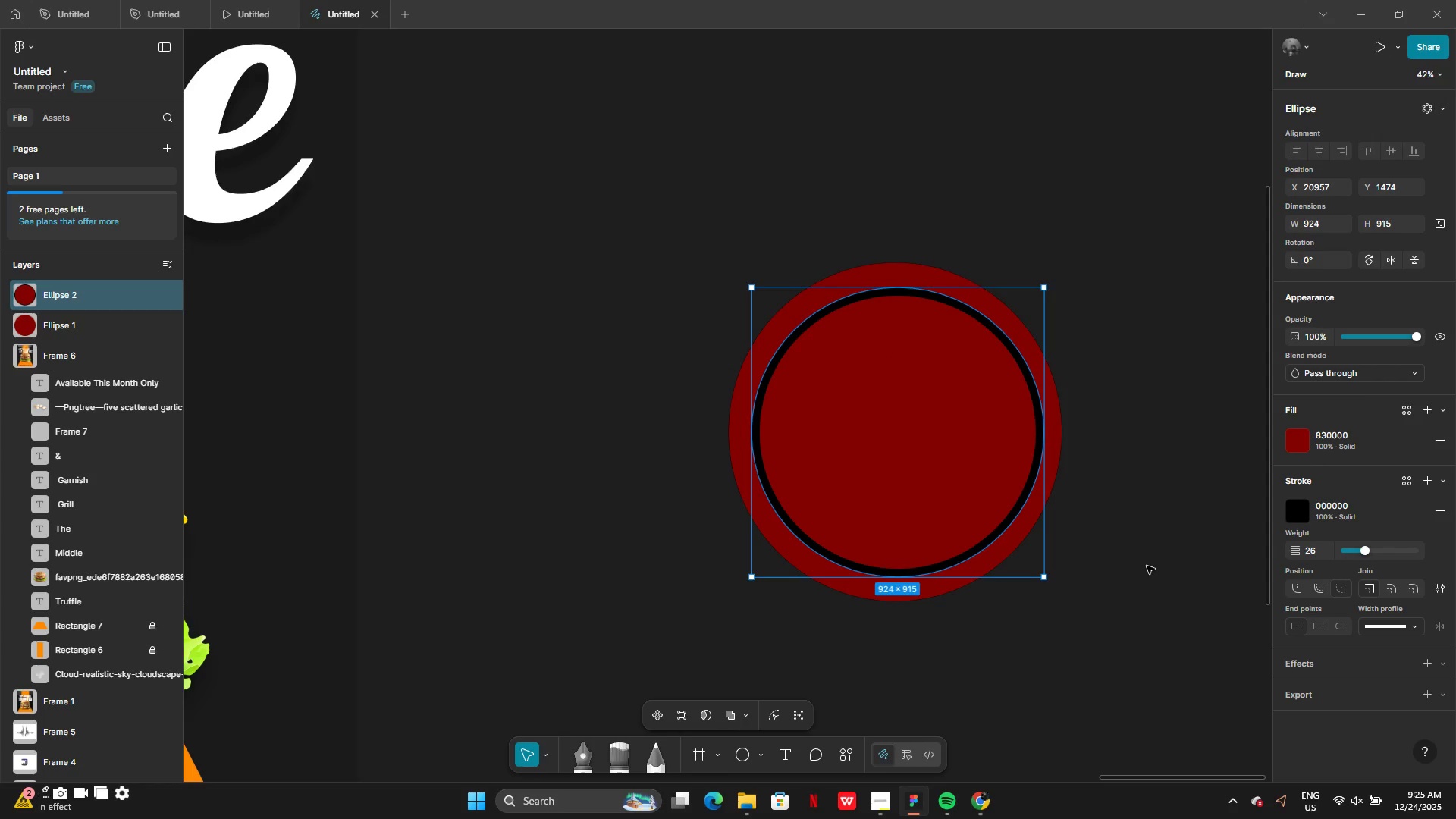 
left_click([1147, 566])
 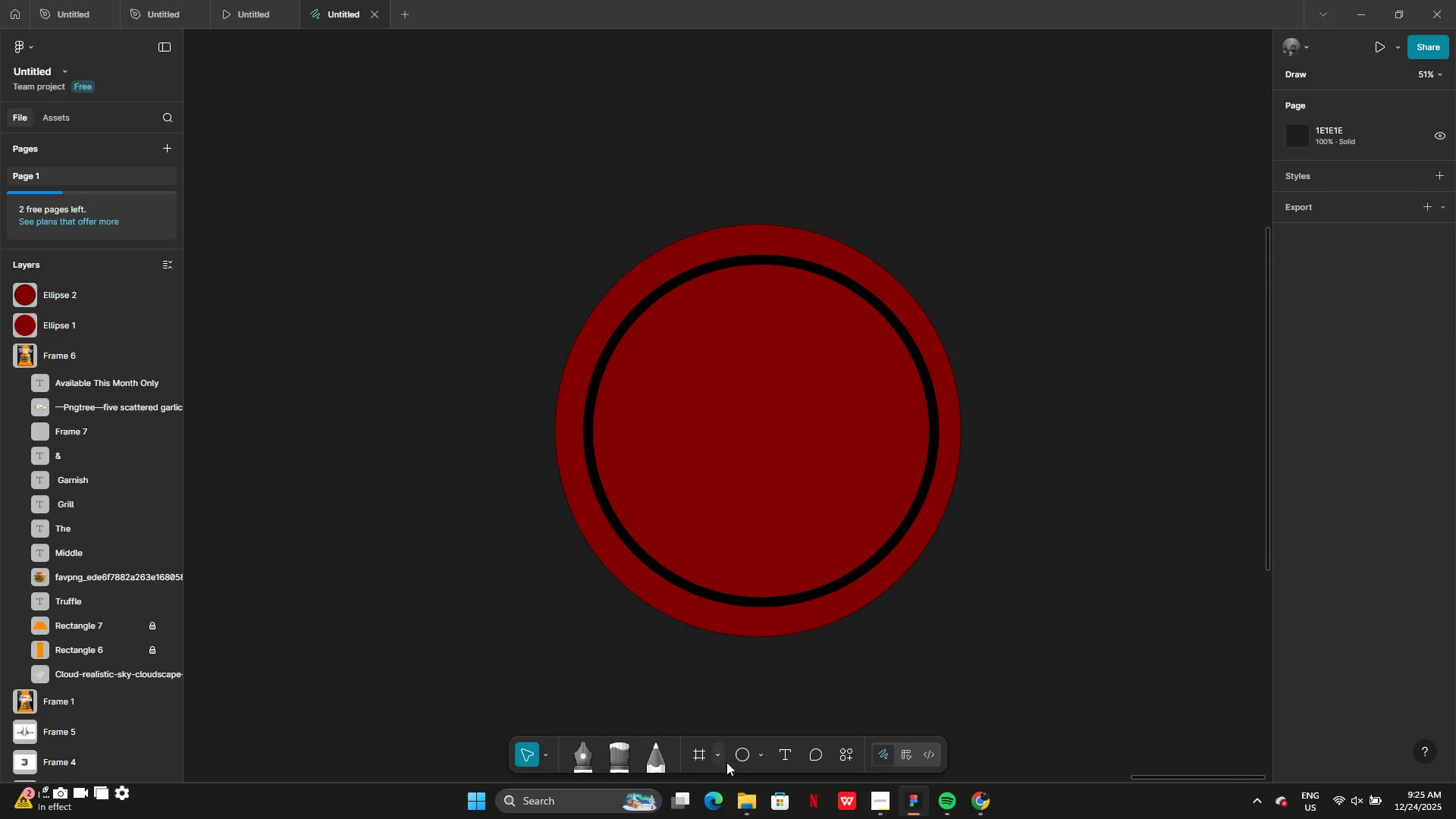 
left_click([788, 754])
 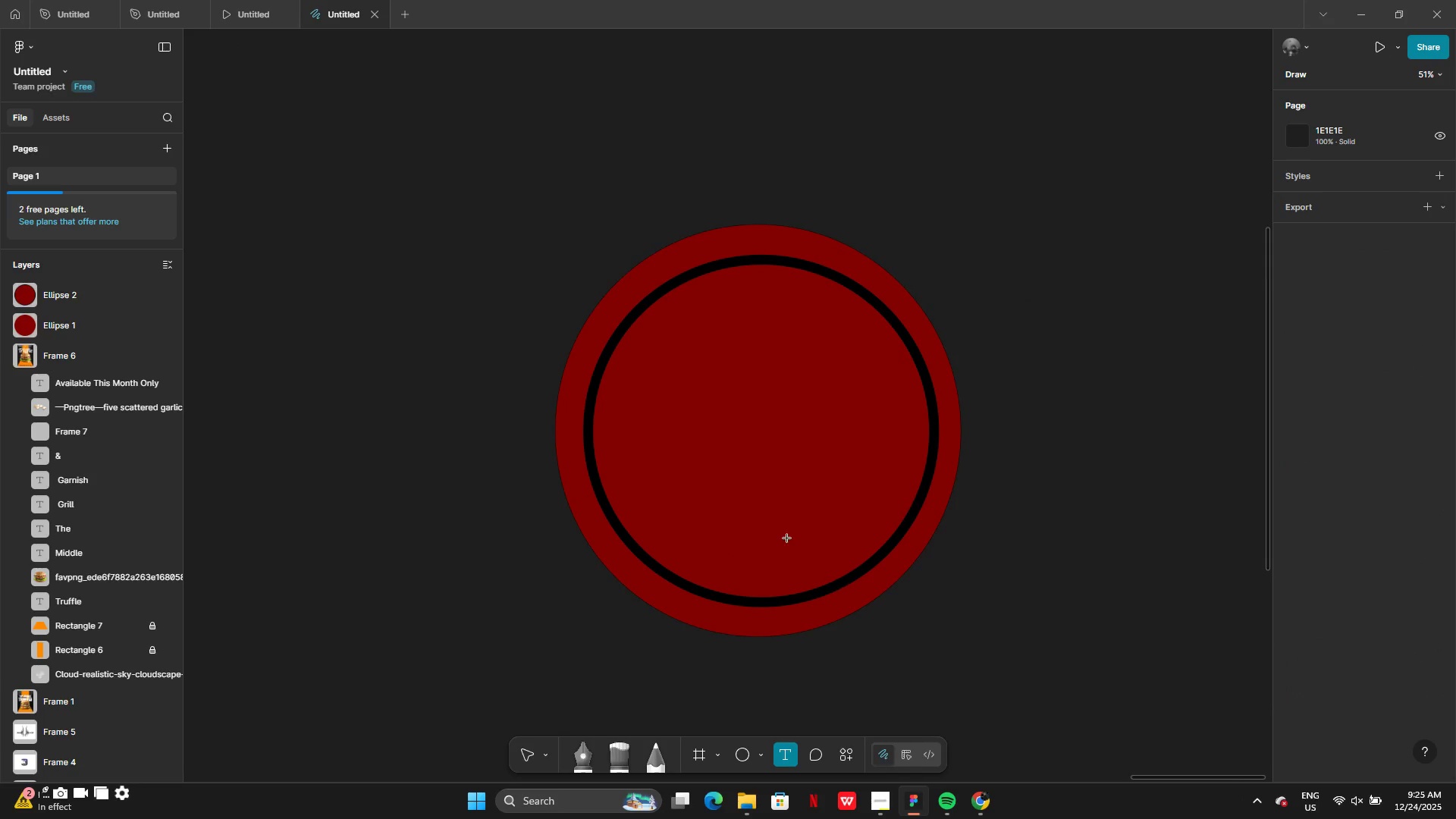 
left_click([737, 463])
 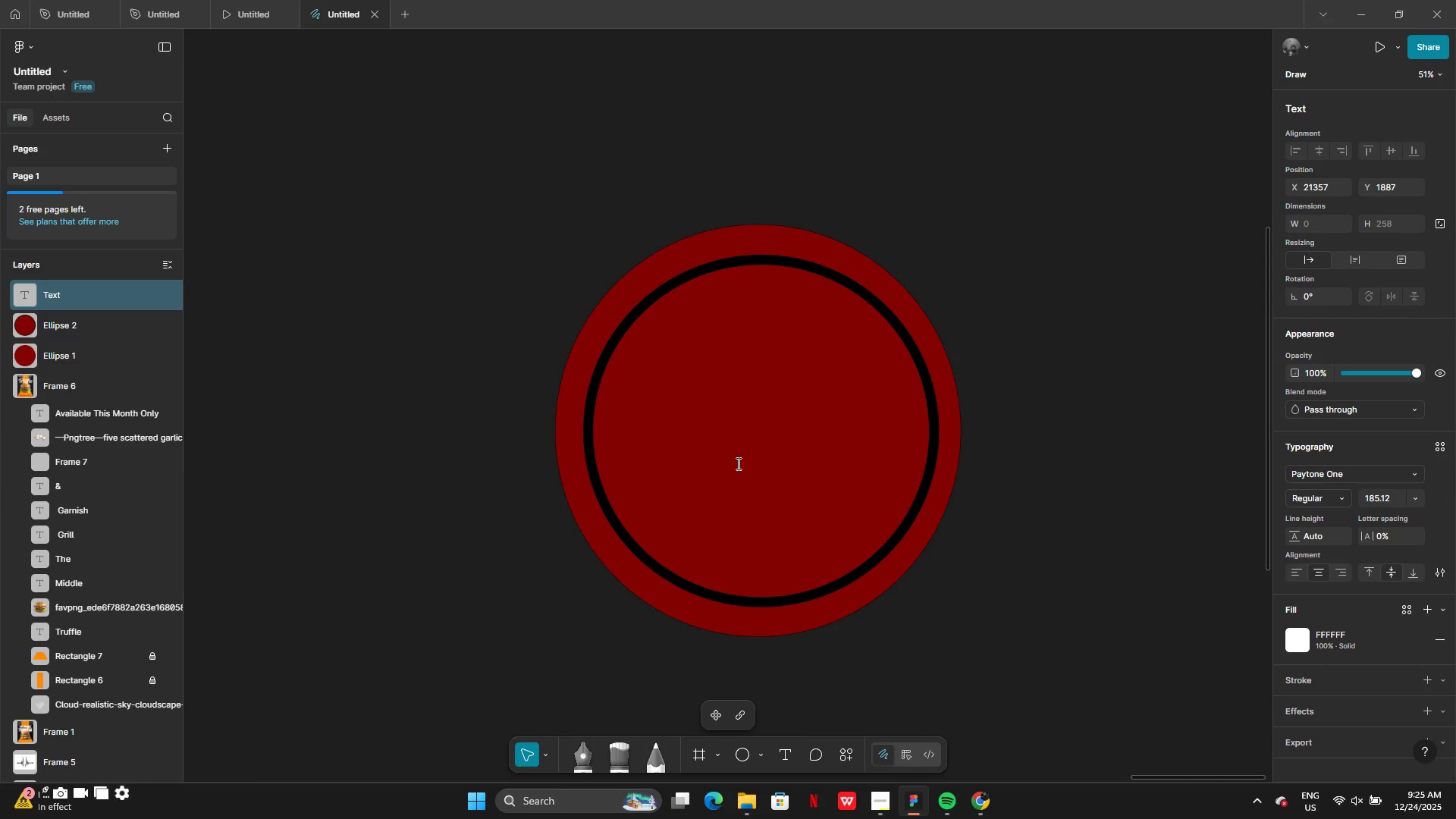 
left_click([737, 463])
 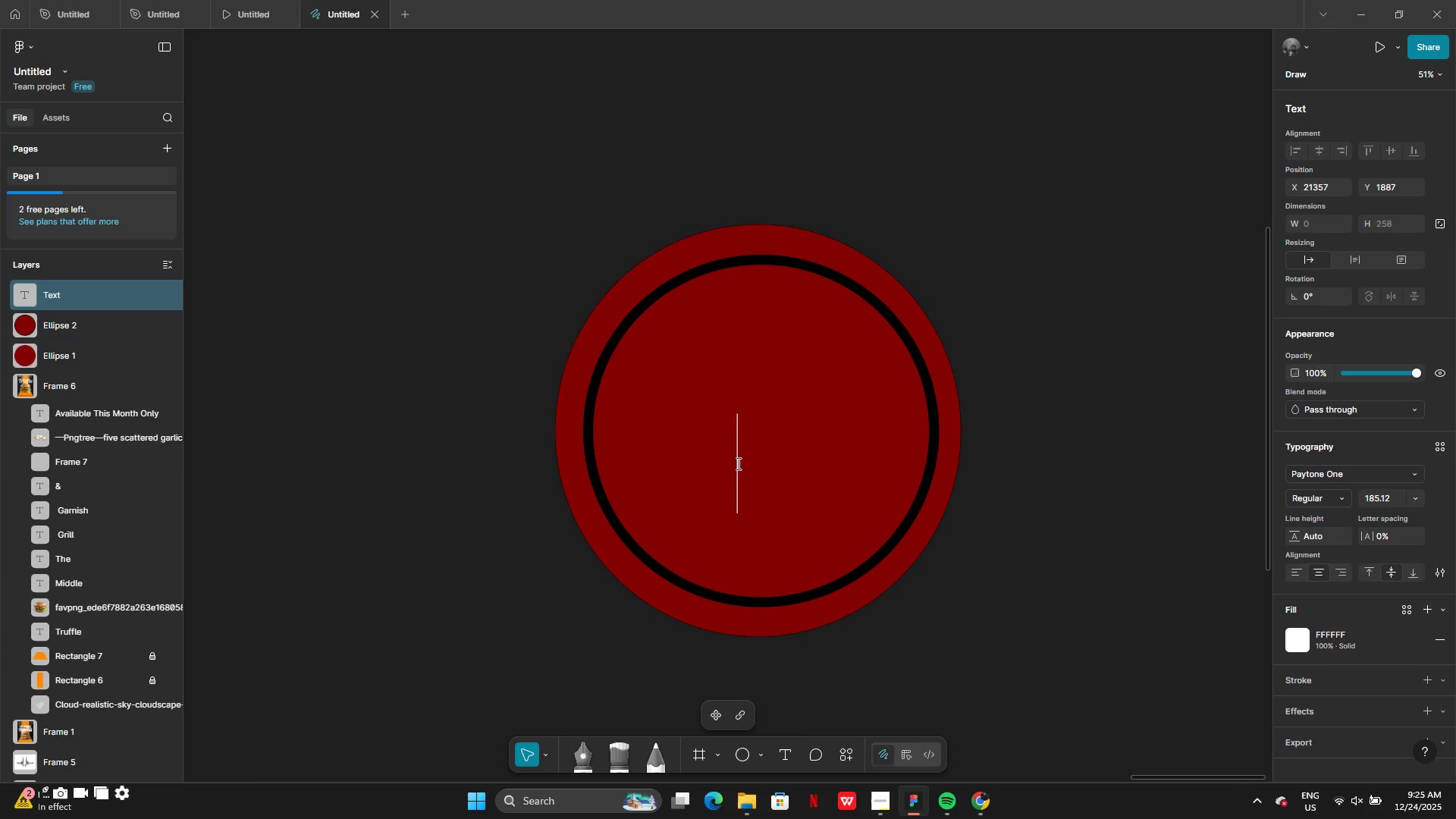 
type(3)
key(Backspace)
type(50% OFF)
 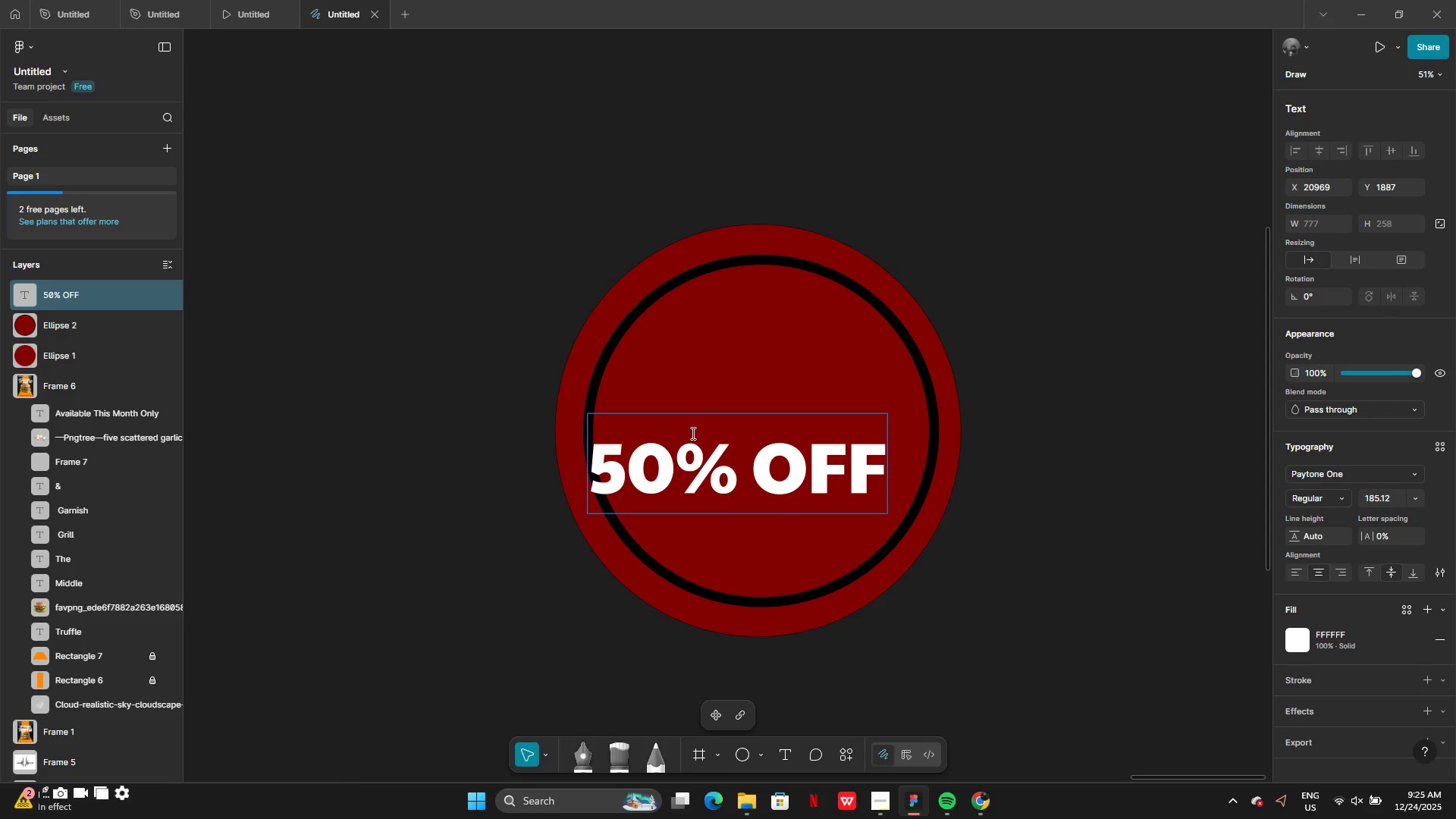 
left_click([757, 464])
 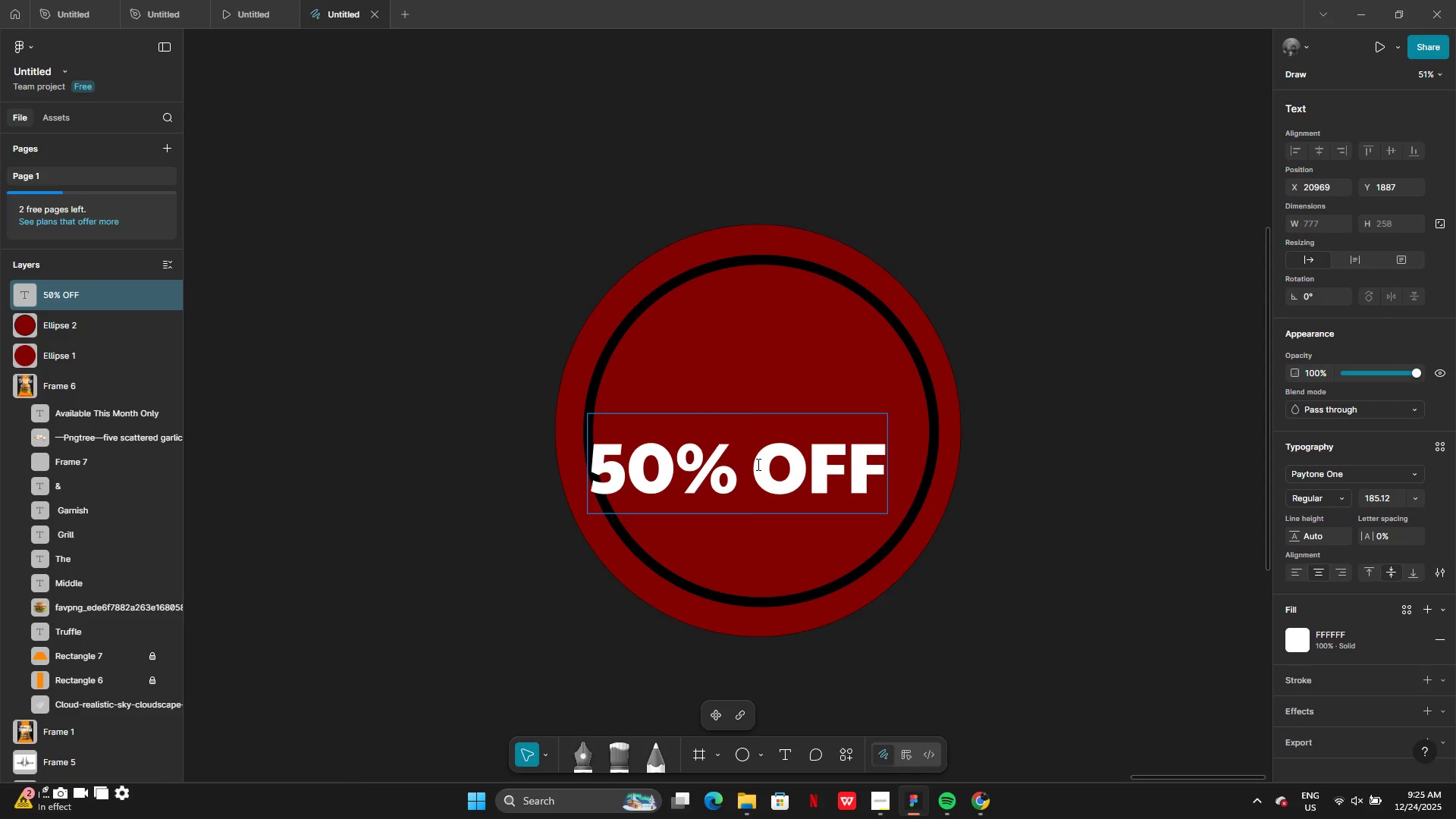 
key(Enter)
 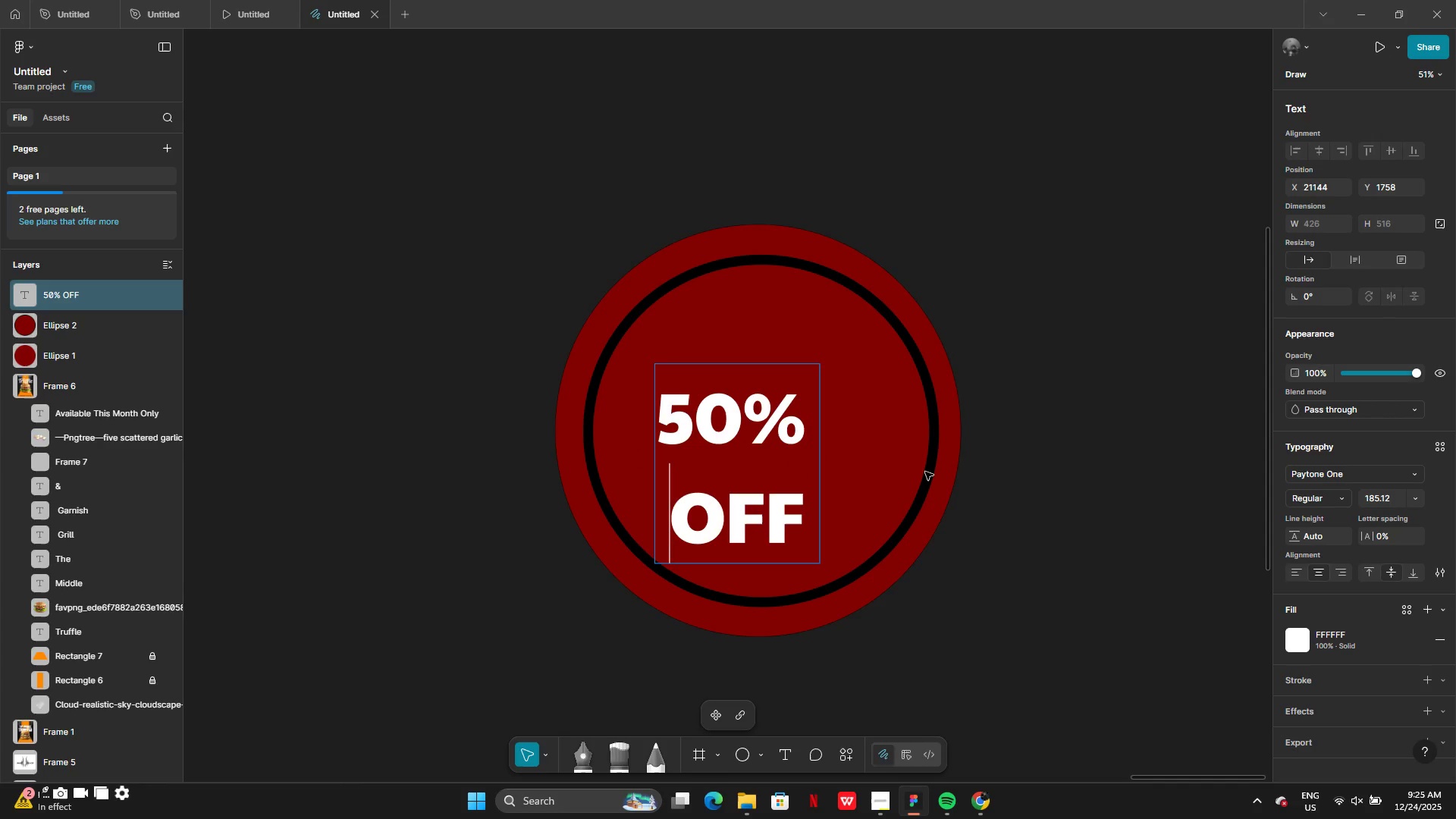 
key(Control+Z)
 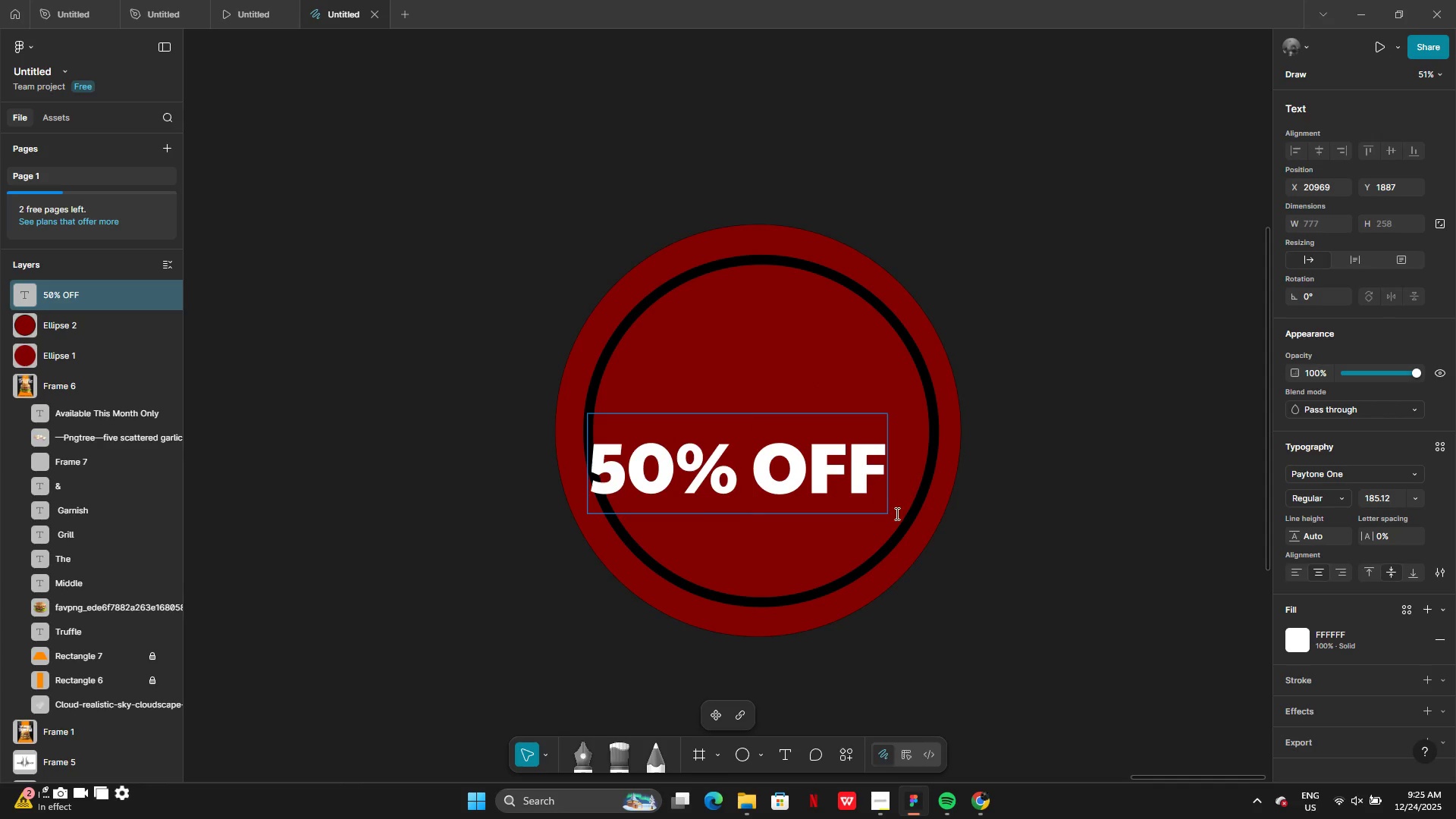 
left_click([968, 535])
 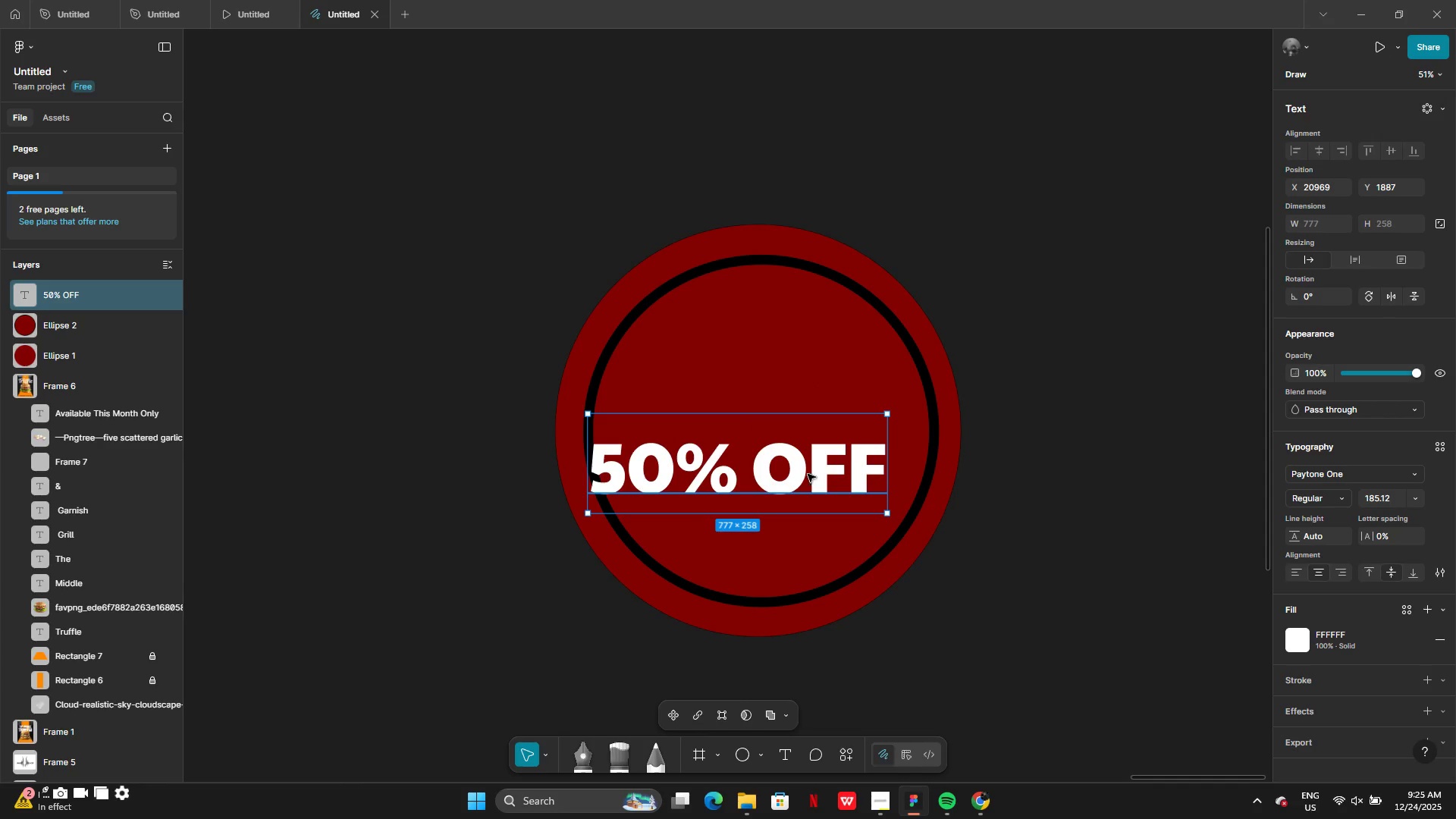 
left_click_drag(start_coordinate=[808, 474], to_coordinate=[831, 439])
 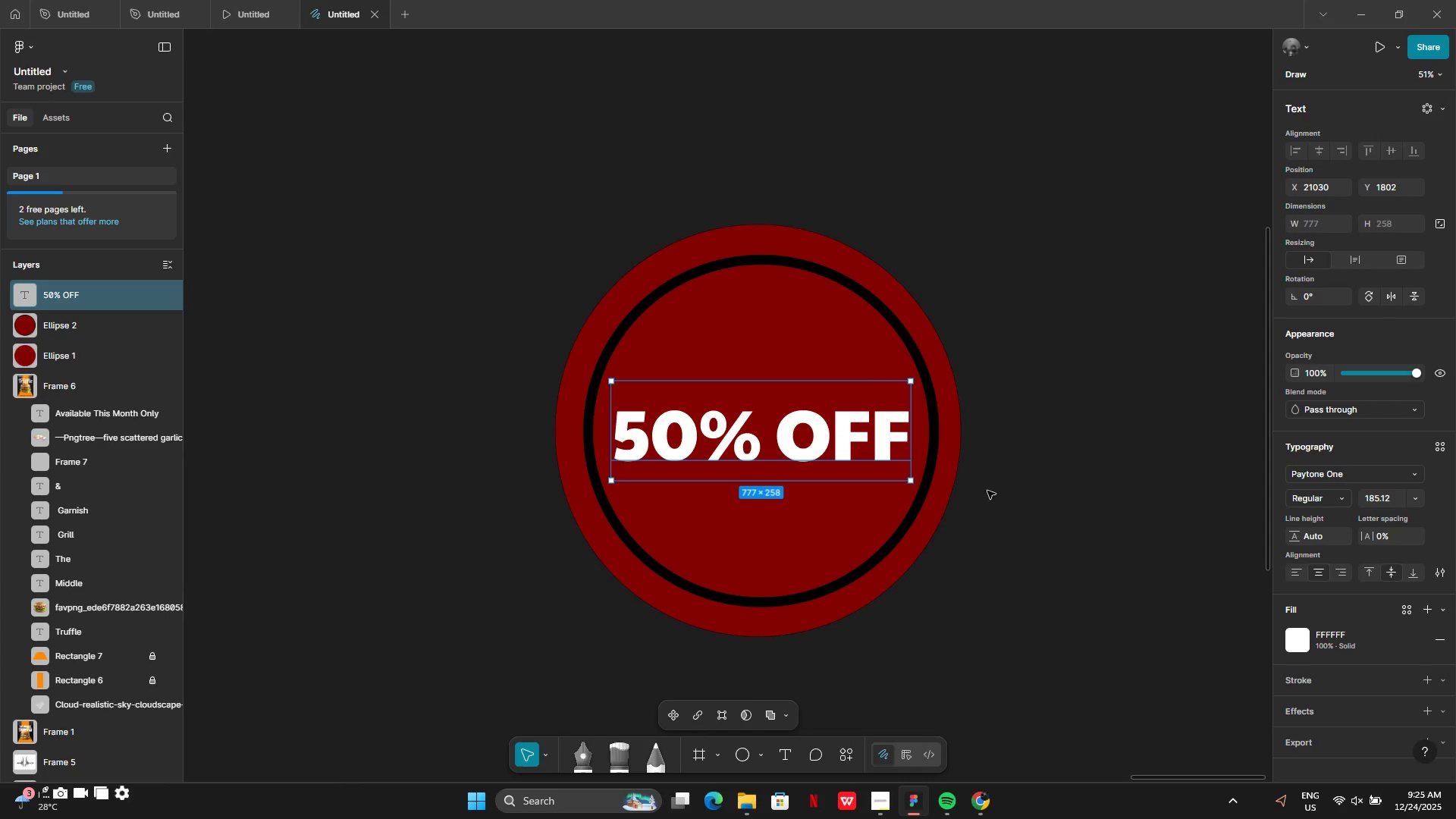 
left_click([987, 492])
 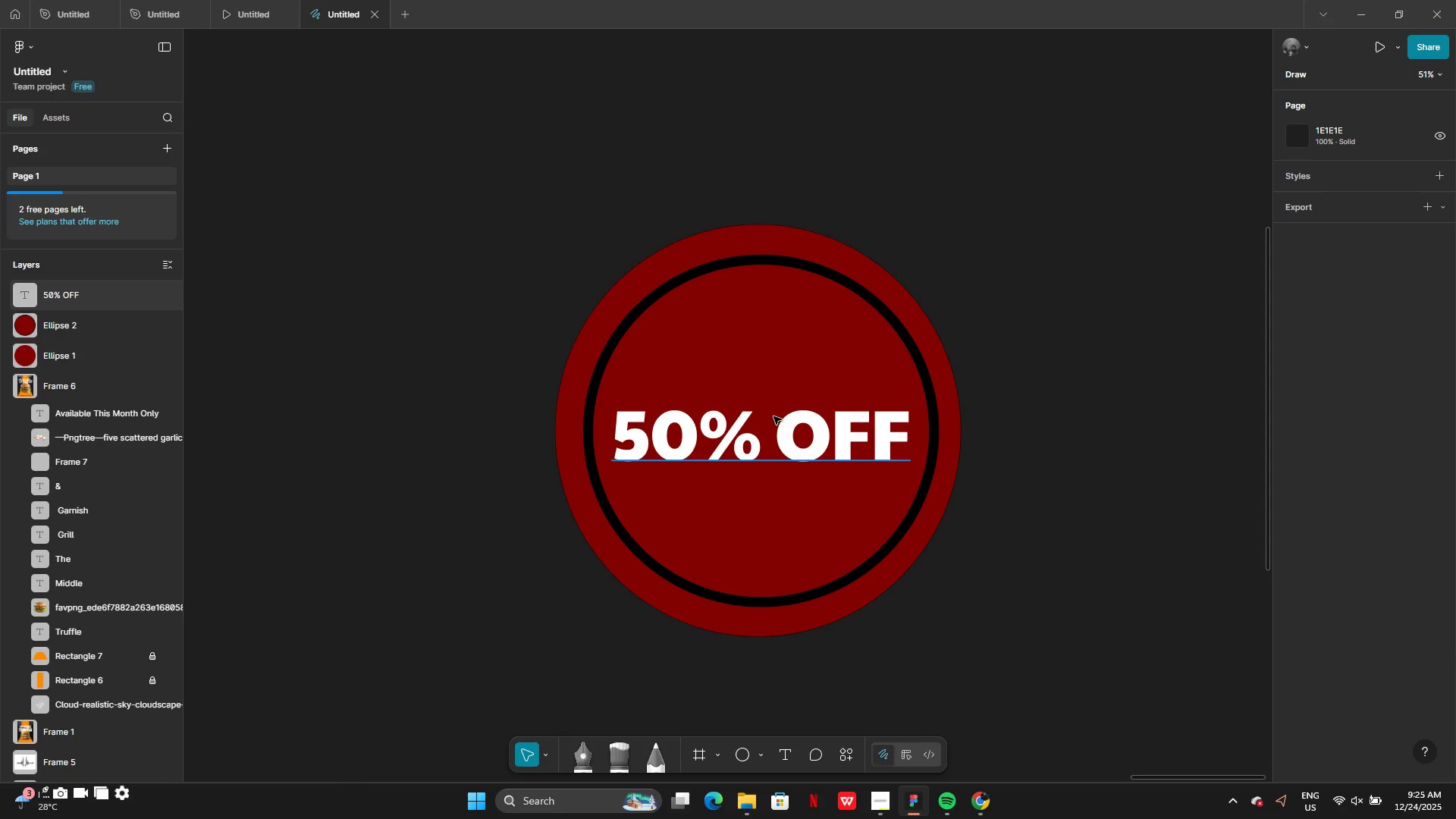 
left_click_drag(start_coordinate=[786, 438], to_coordinate=[786, 433])
 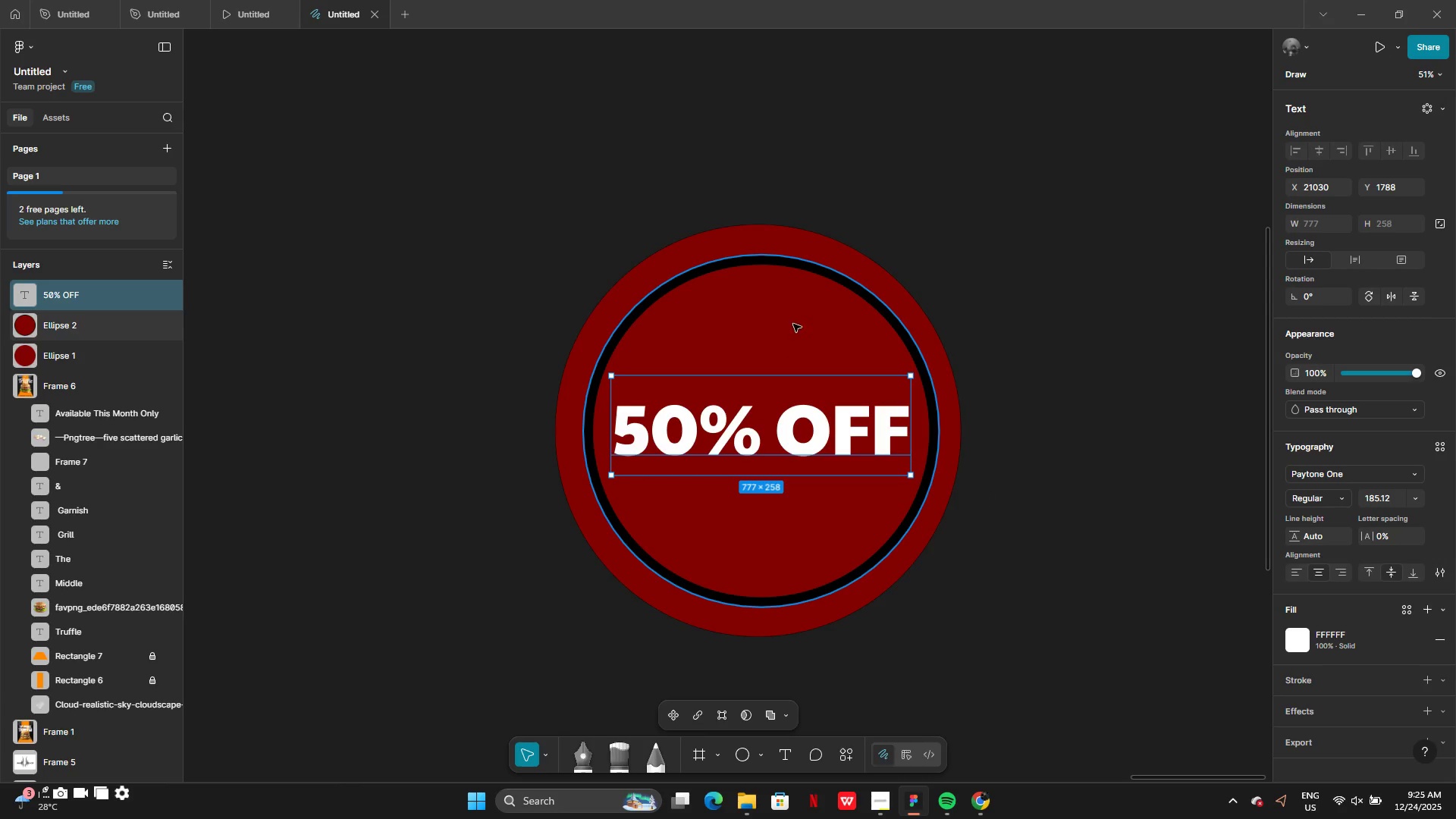 
left_click([793, 324])
 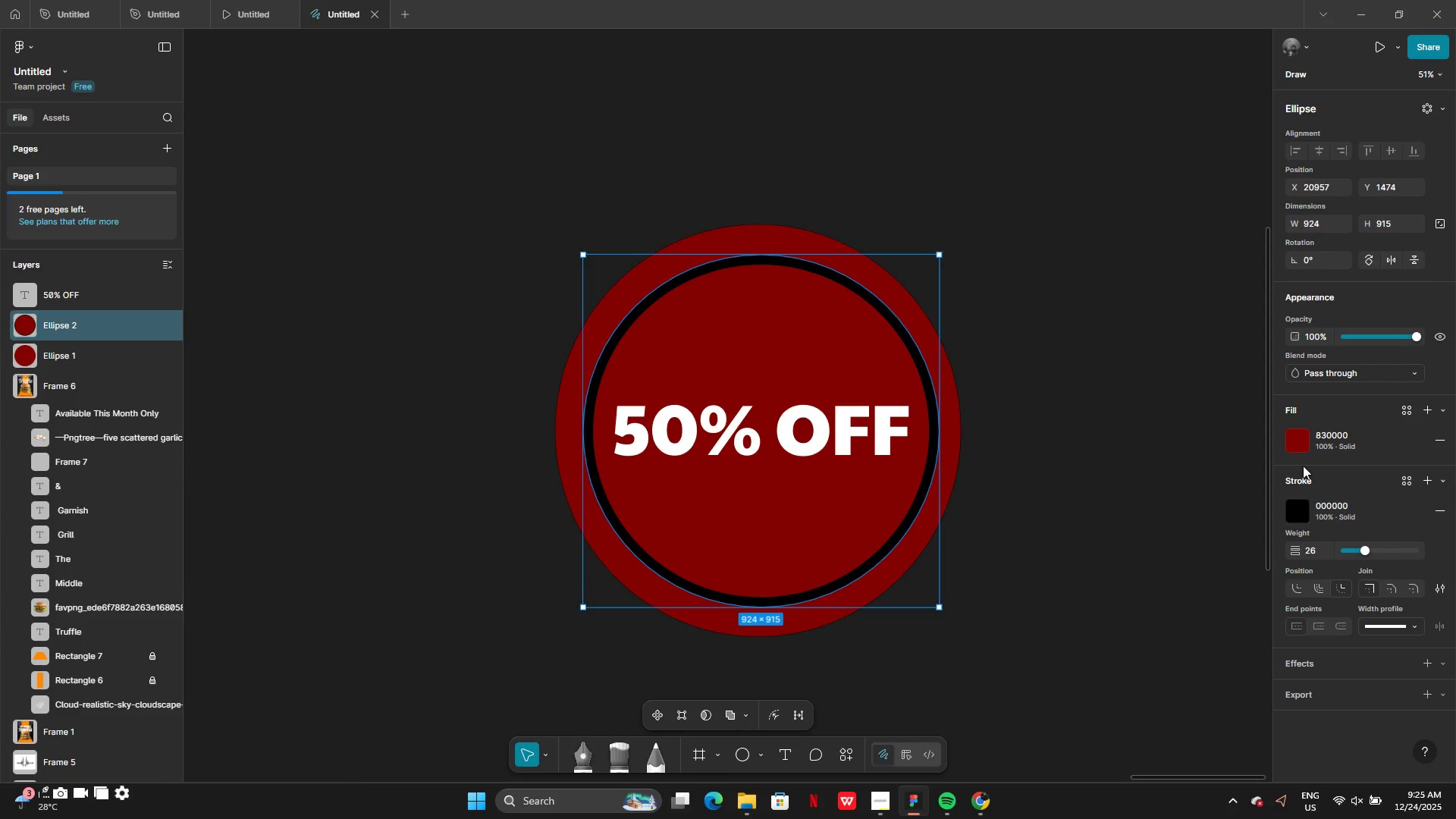 
left_click([1298, 444])
 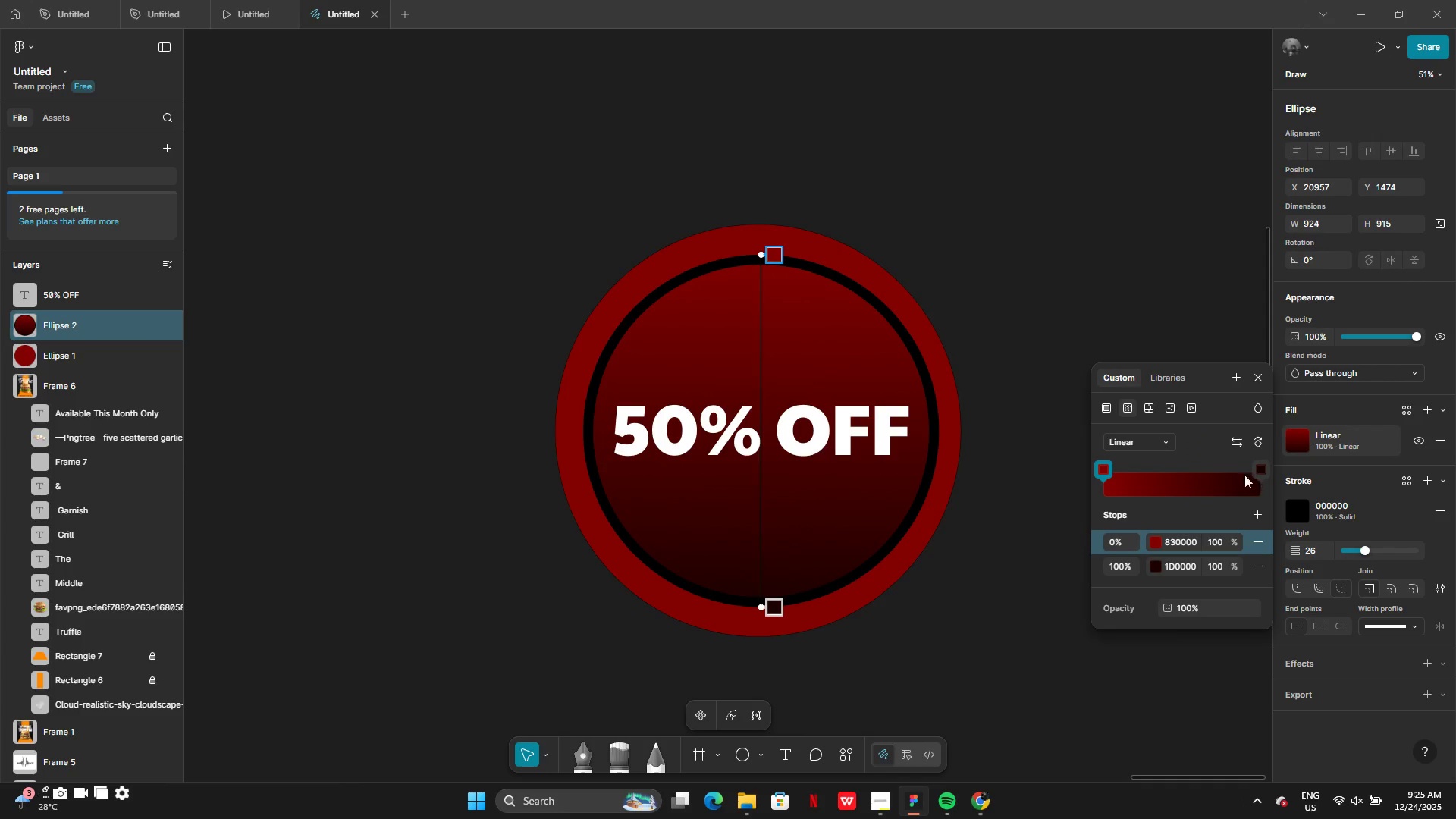 
left_click([1258, 475])
 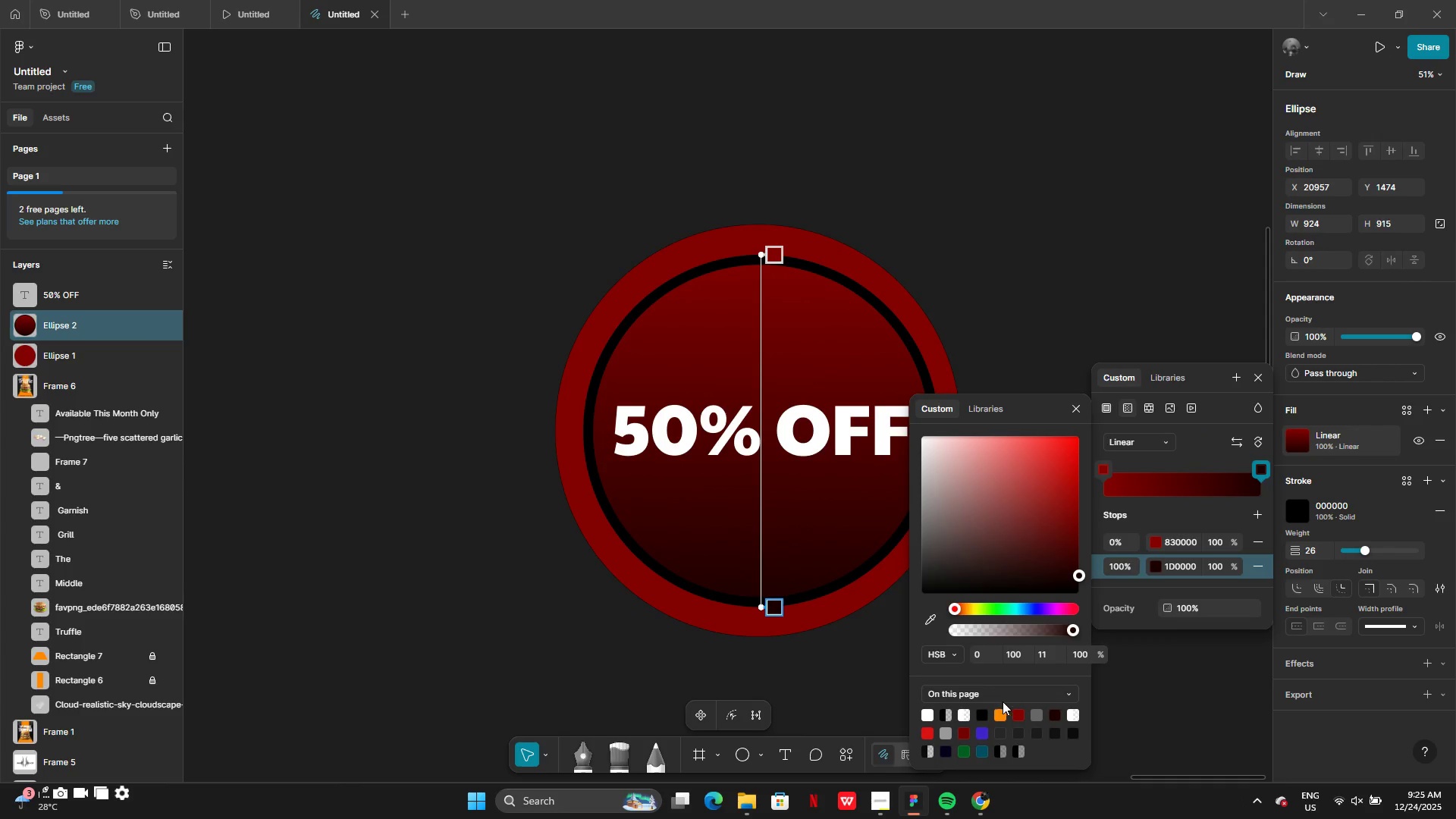 
left_click([1003, 715])
 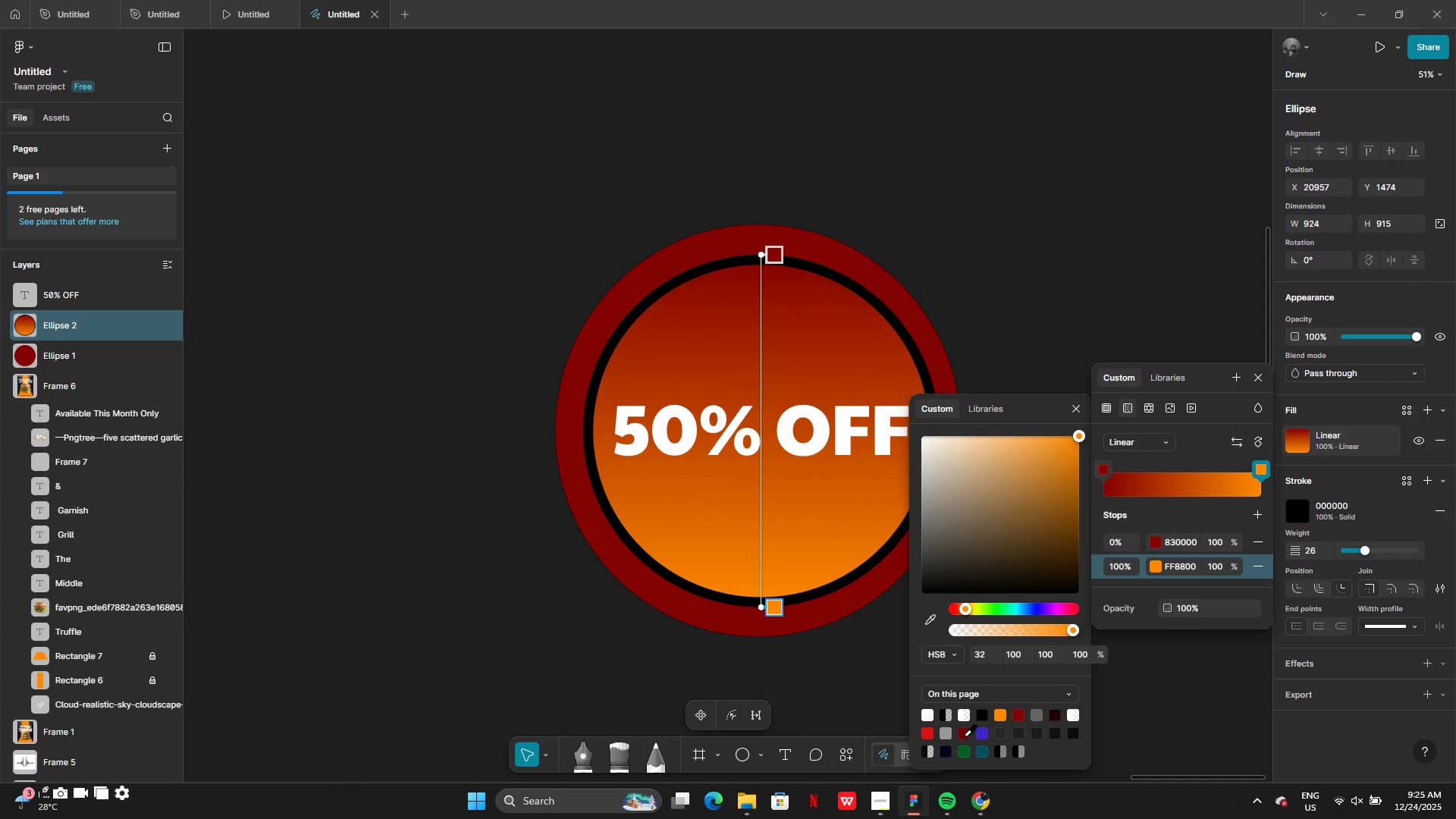 
left_click([930, 733])
 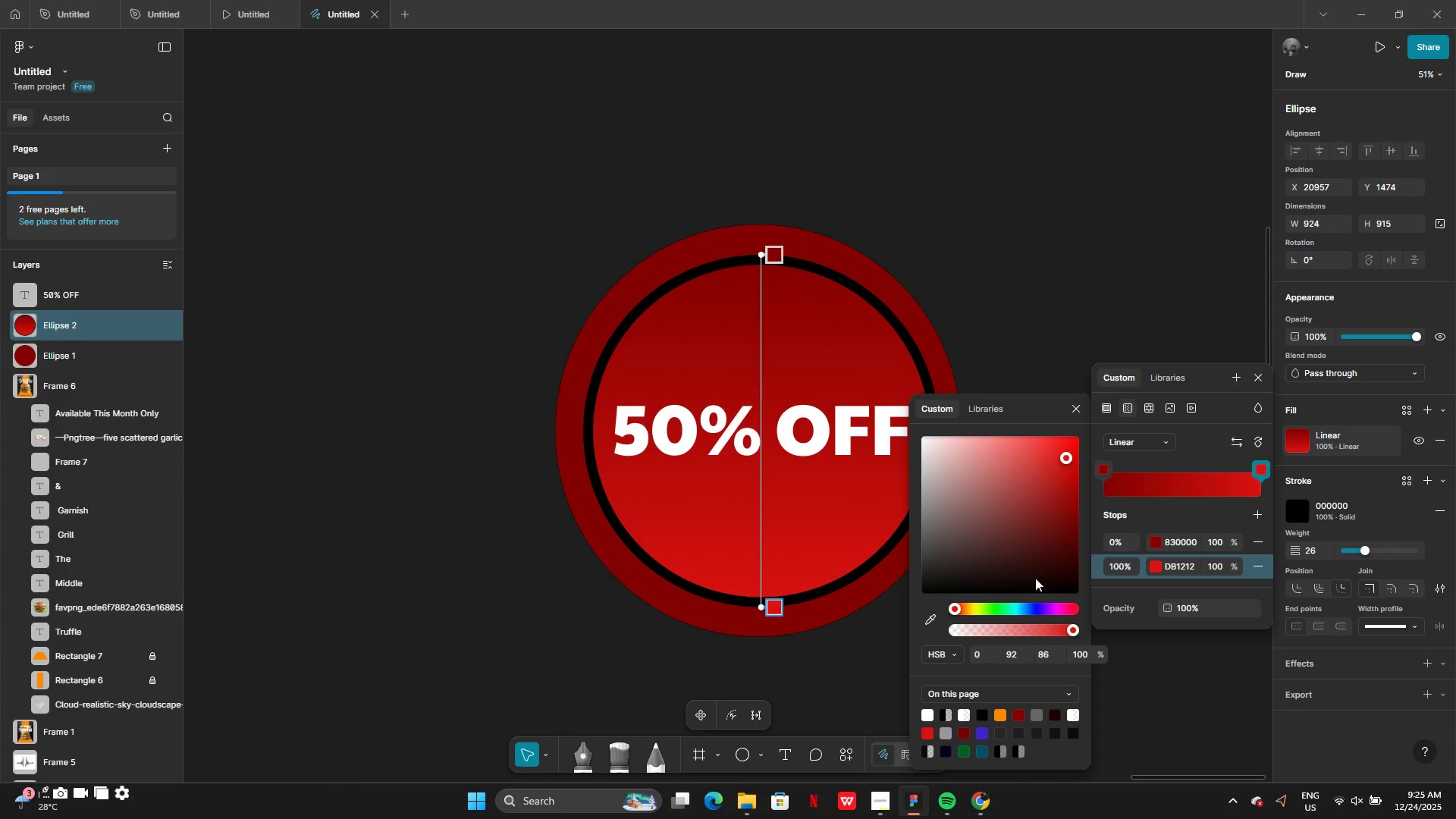 
left_click_drag(start_coordinate=[1064, 447], to_coordinate=[1052, 517])
 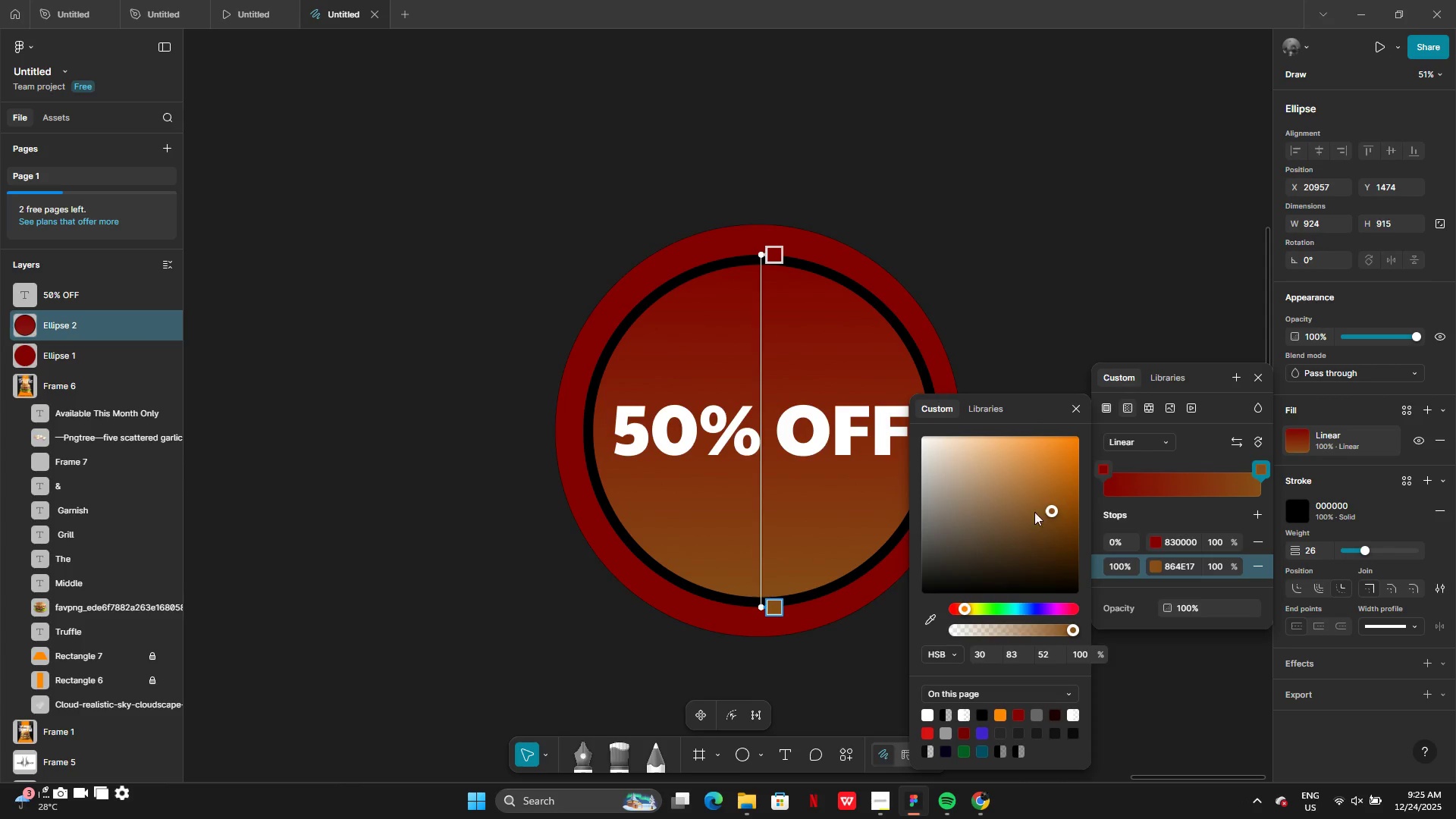 
left_click_drag(start_coordinate=[1050, 501], to_coordinate=[1081, 469])
 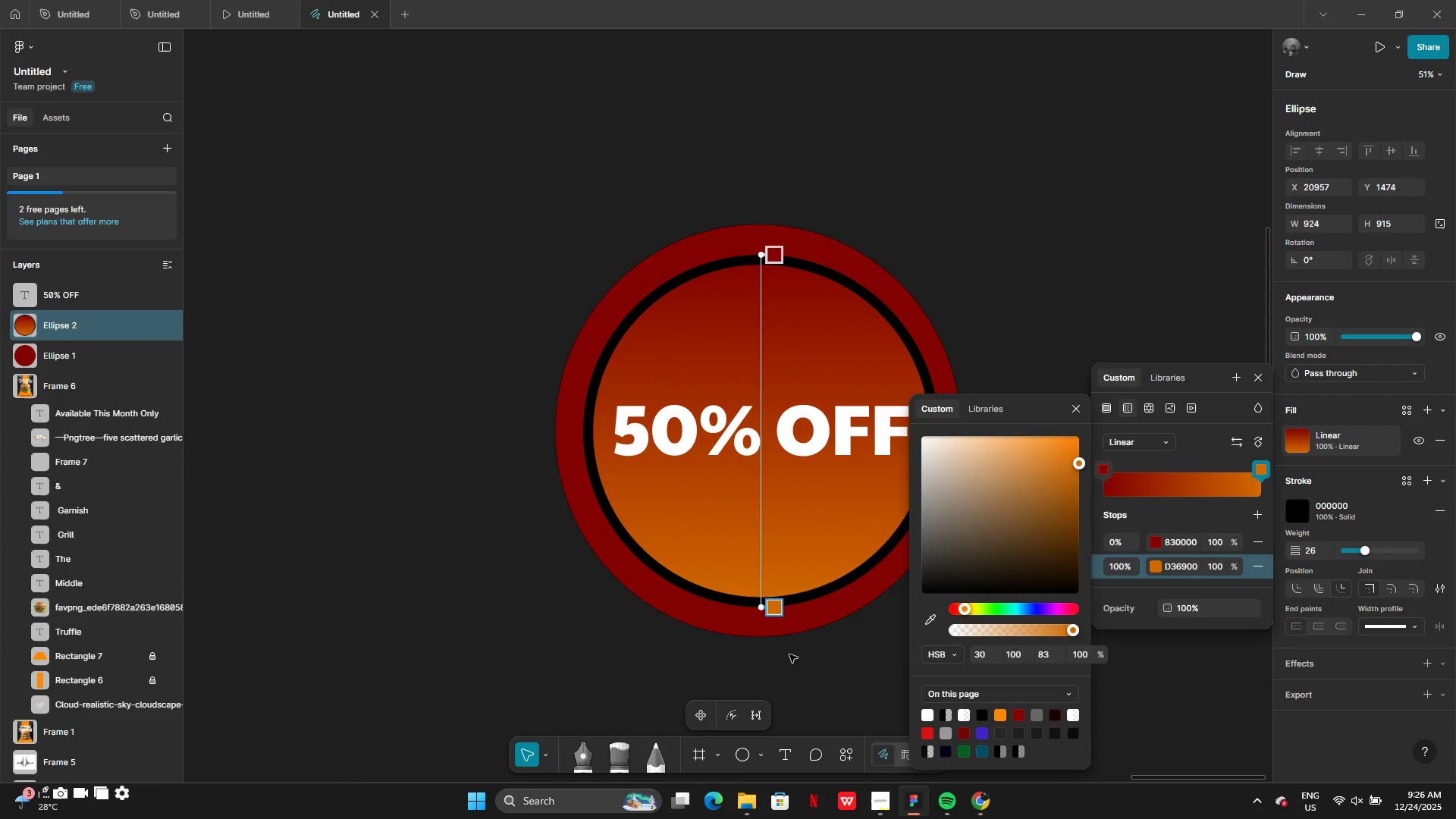 
left_click([803, 662])
 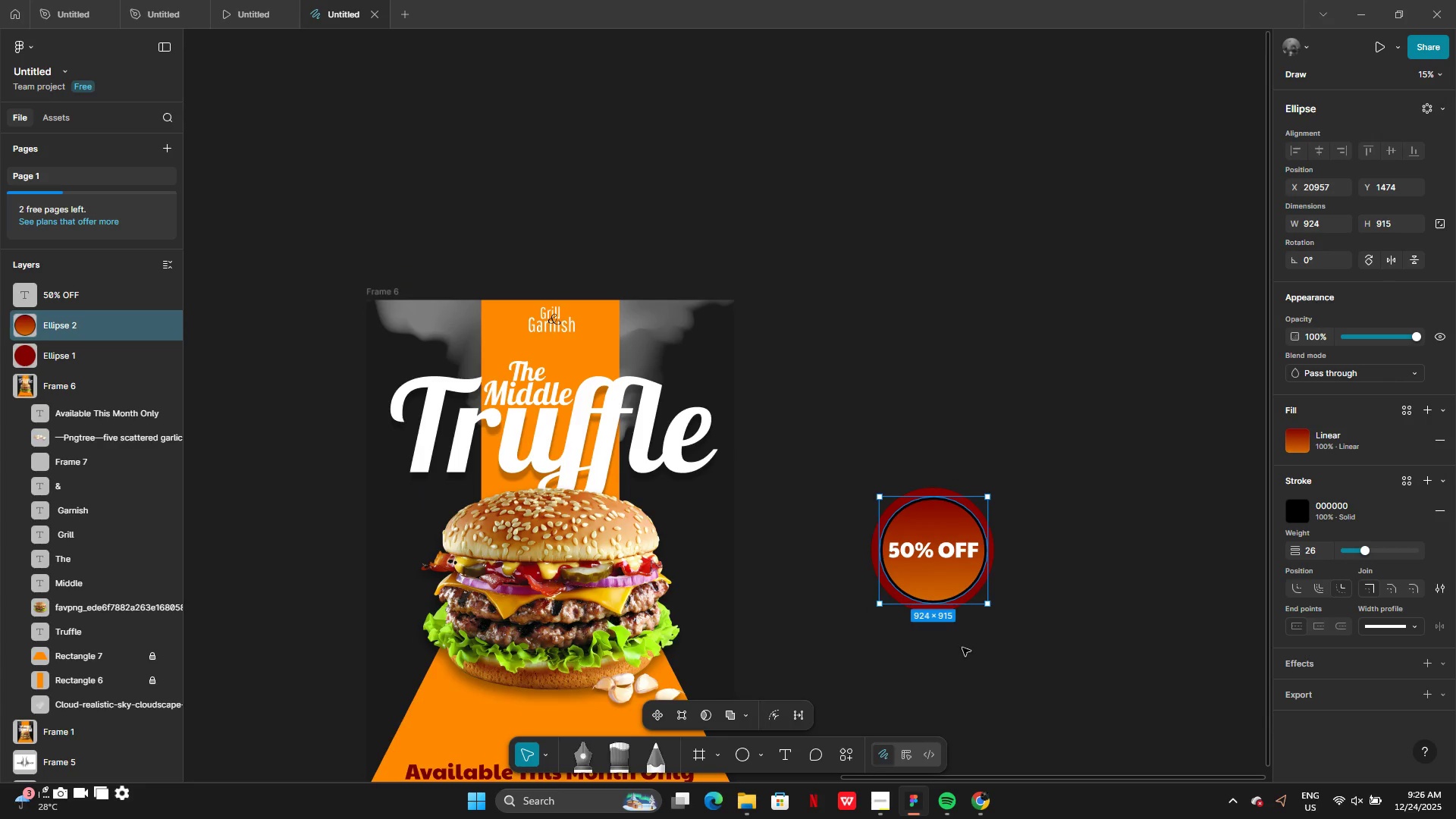 
left_click_drag(start_coordinate=[951, 648], to_coordinate=[927, 433])
 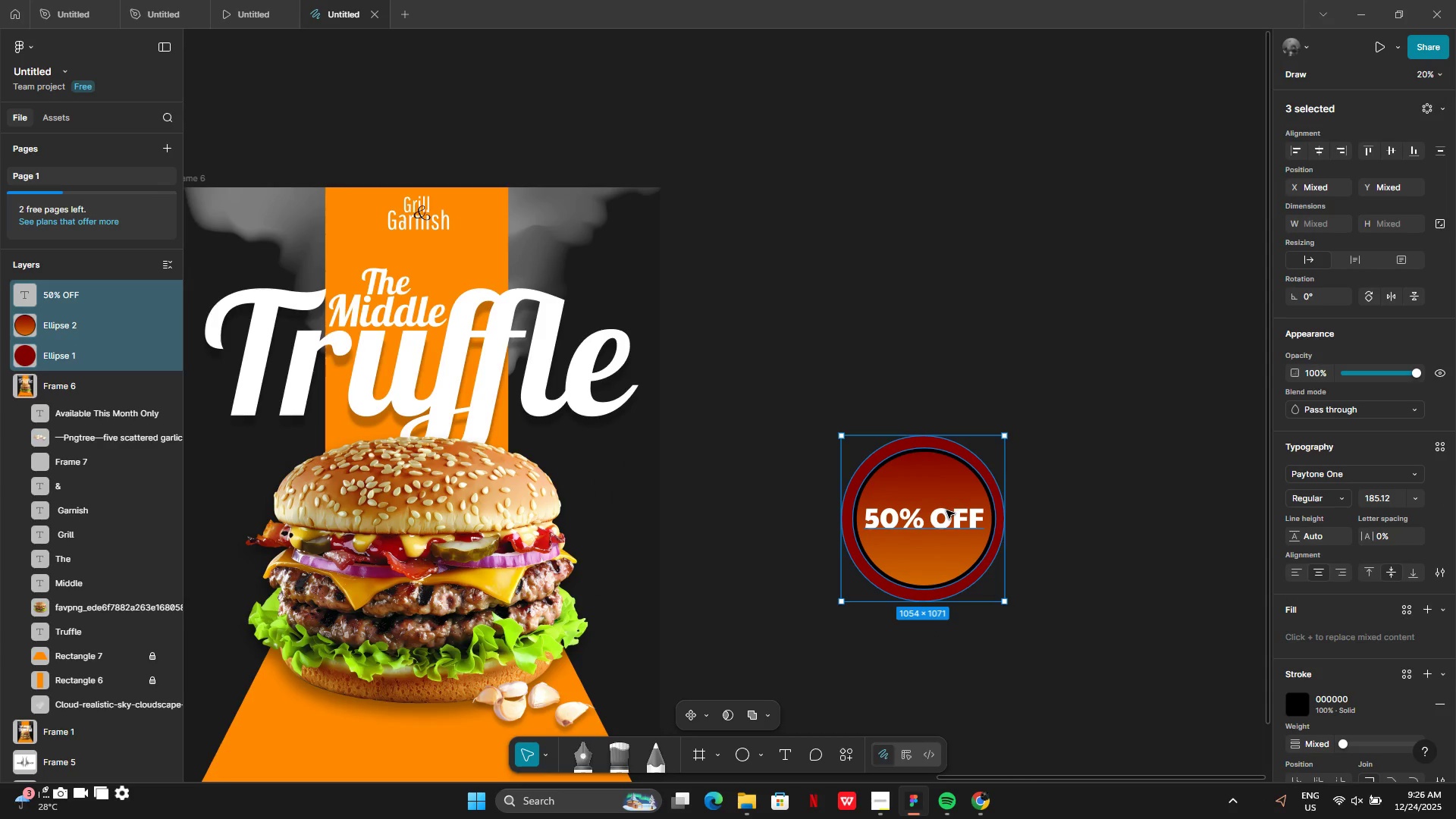 
right_click([946, 511])
 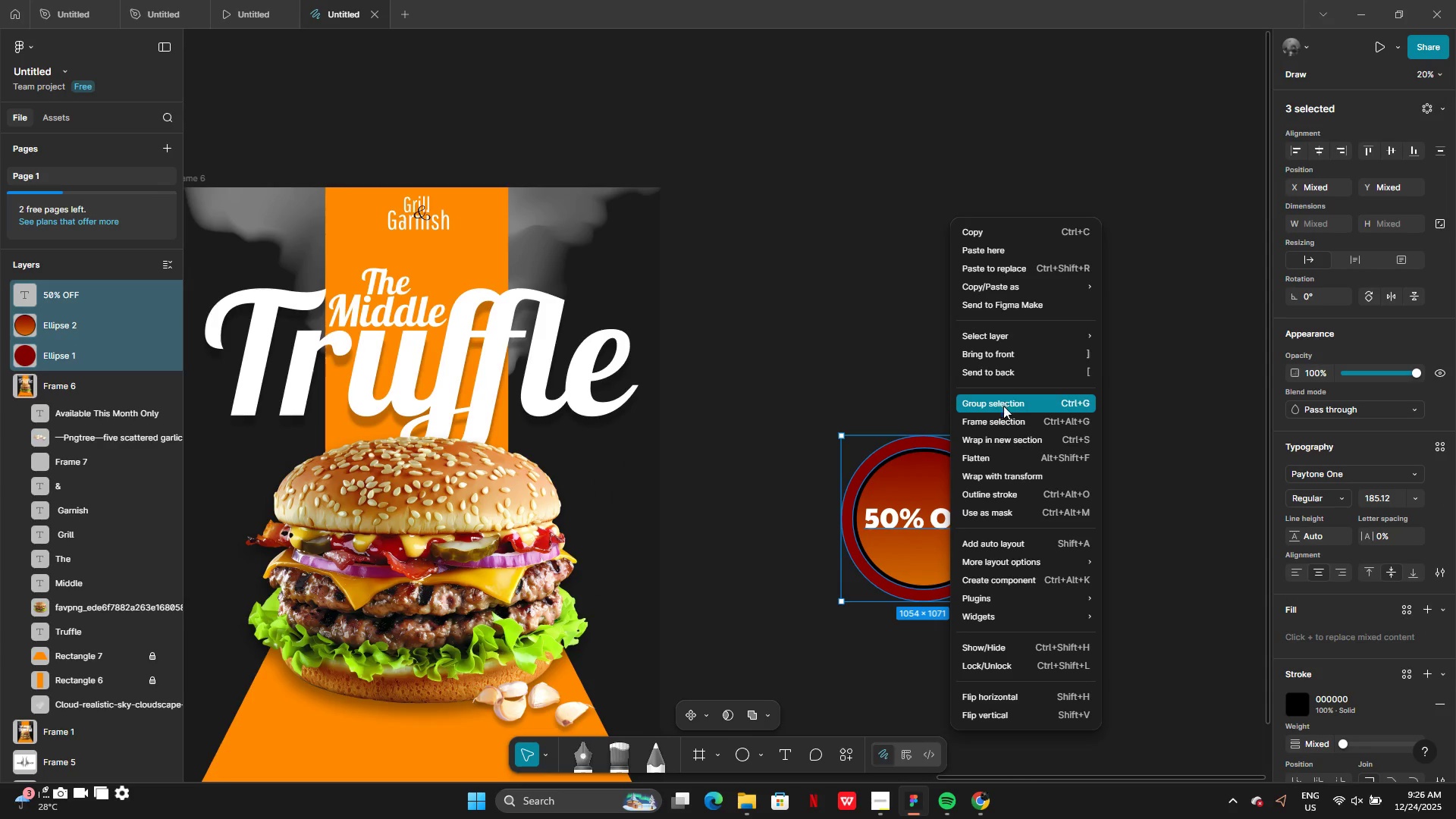 
left_click([1000, 410])
 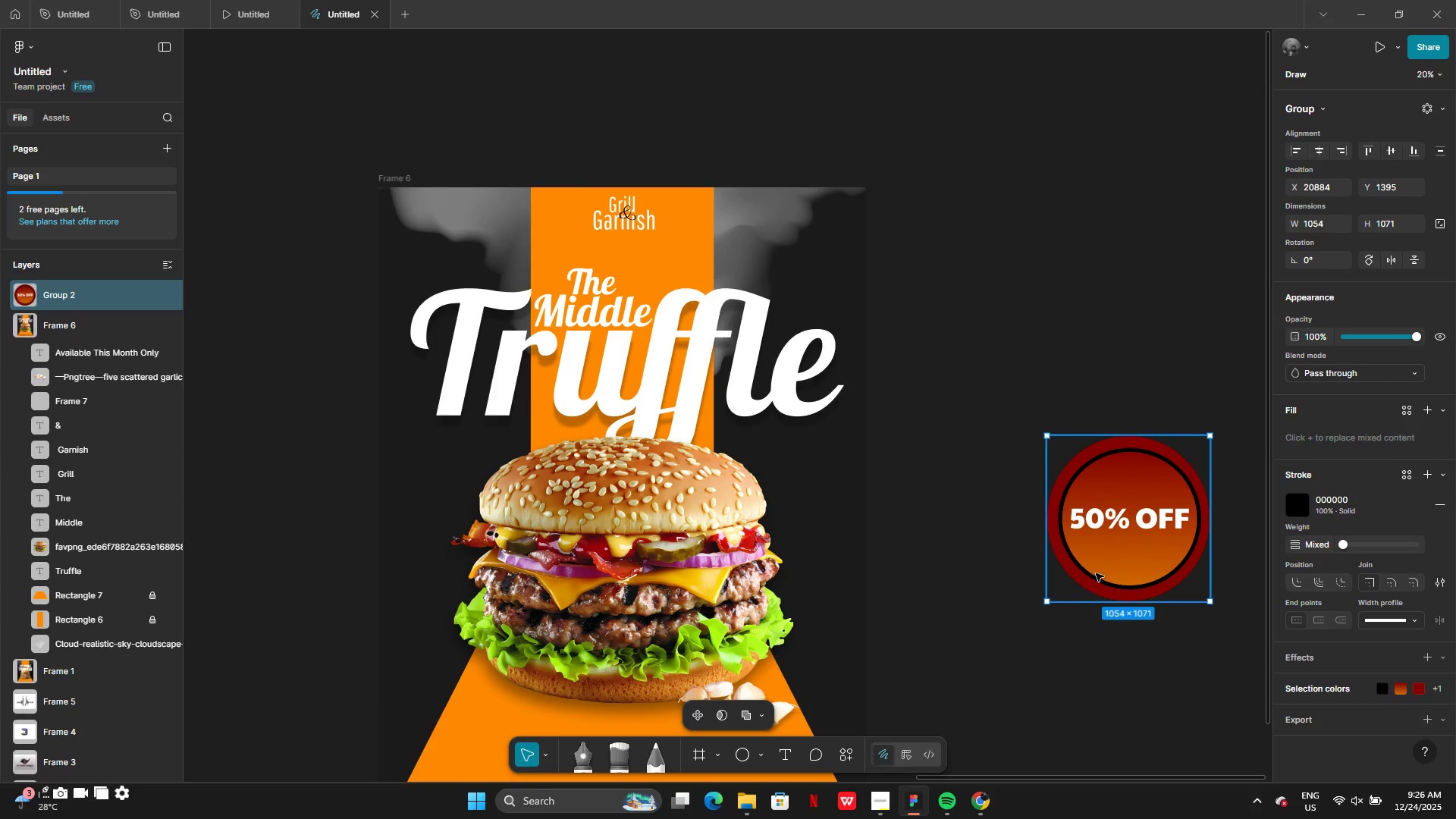 
left_click_drag(start_coordinate=[1127, 572], to_coordinate=[493, 588])
 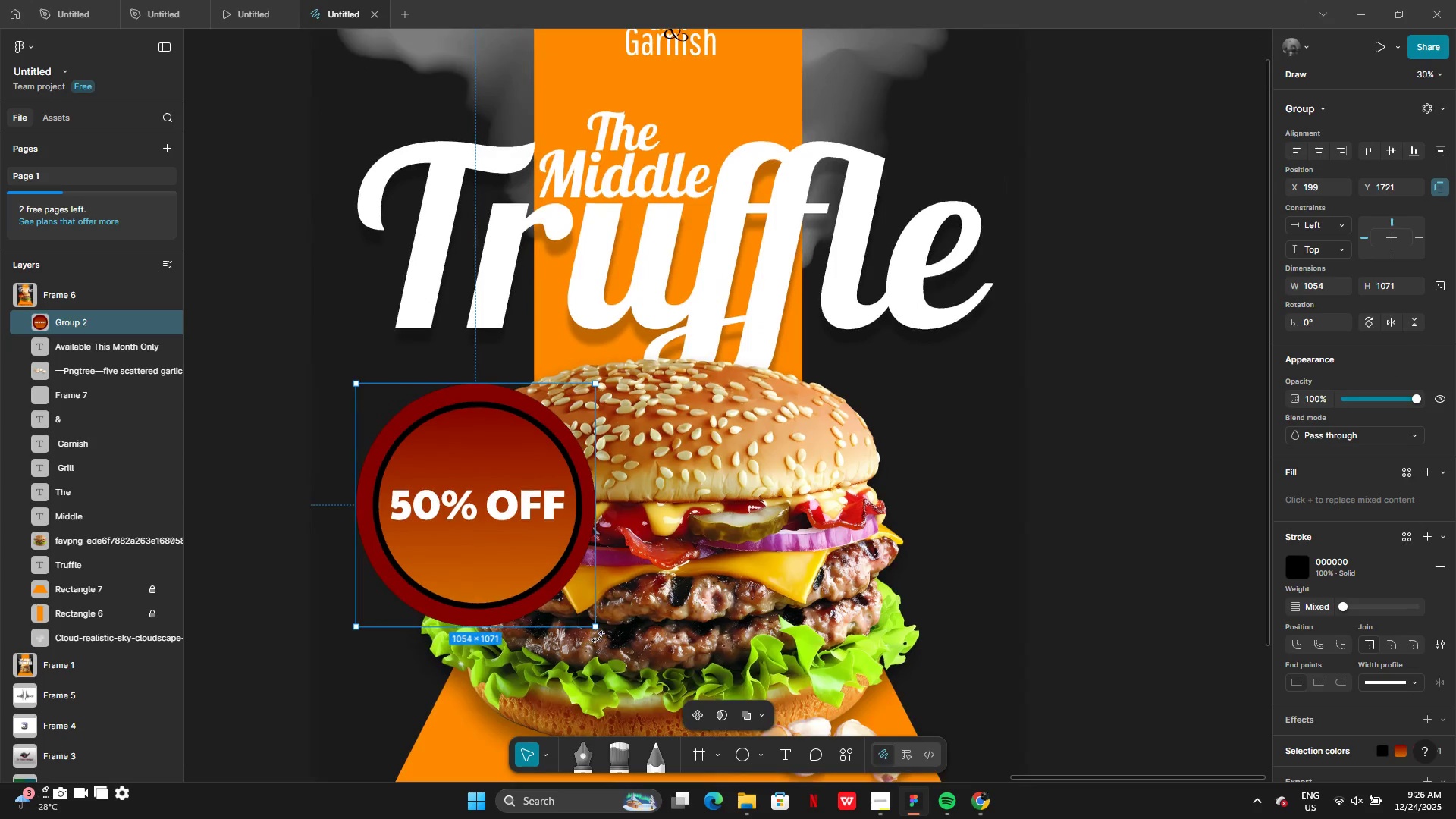 
left_click_drag(start_coordinate=[597, 629], to_coordinate=[540, 576])
 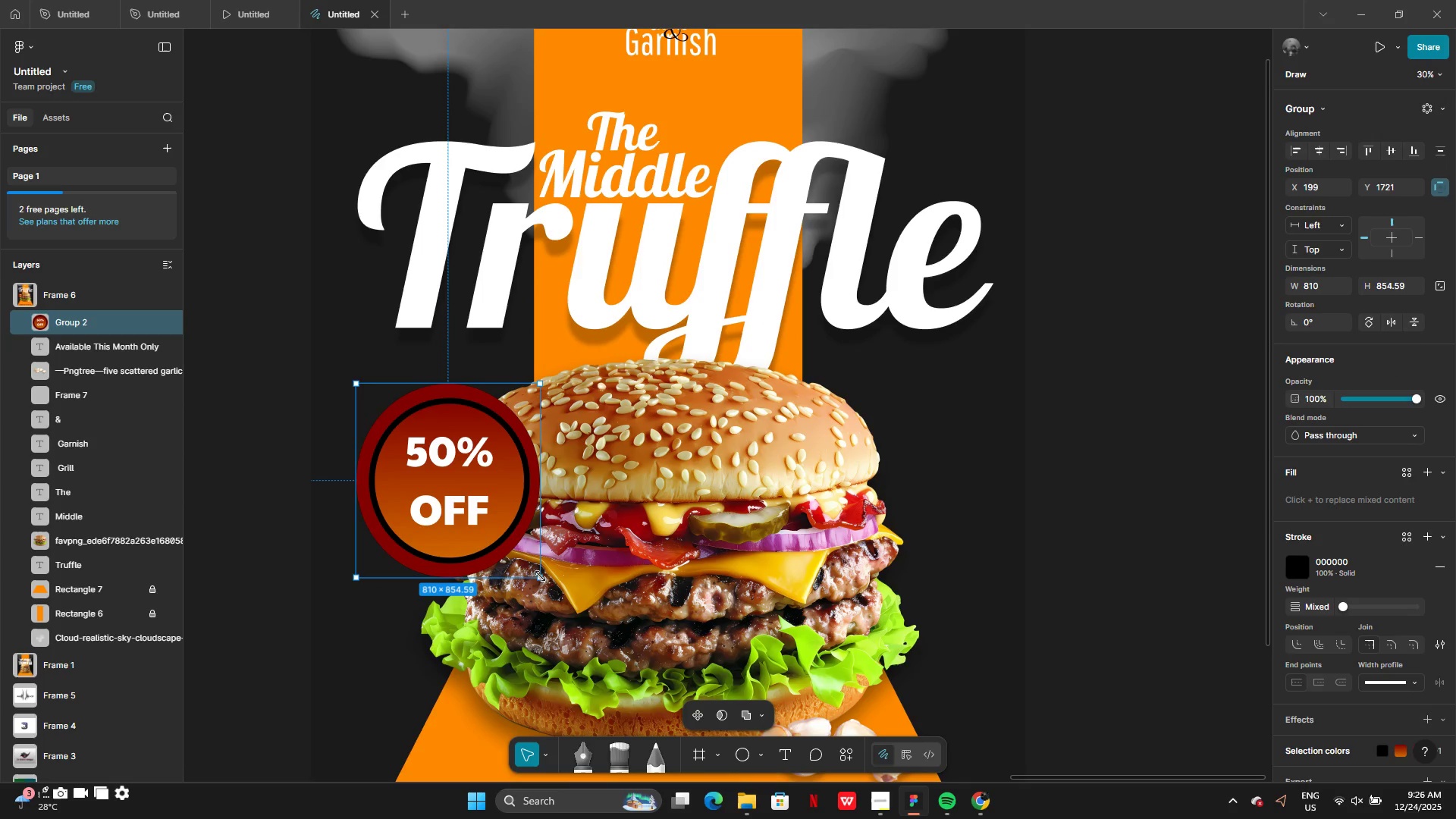 
key(Control+Z)
 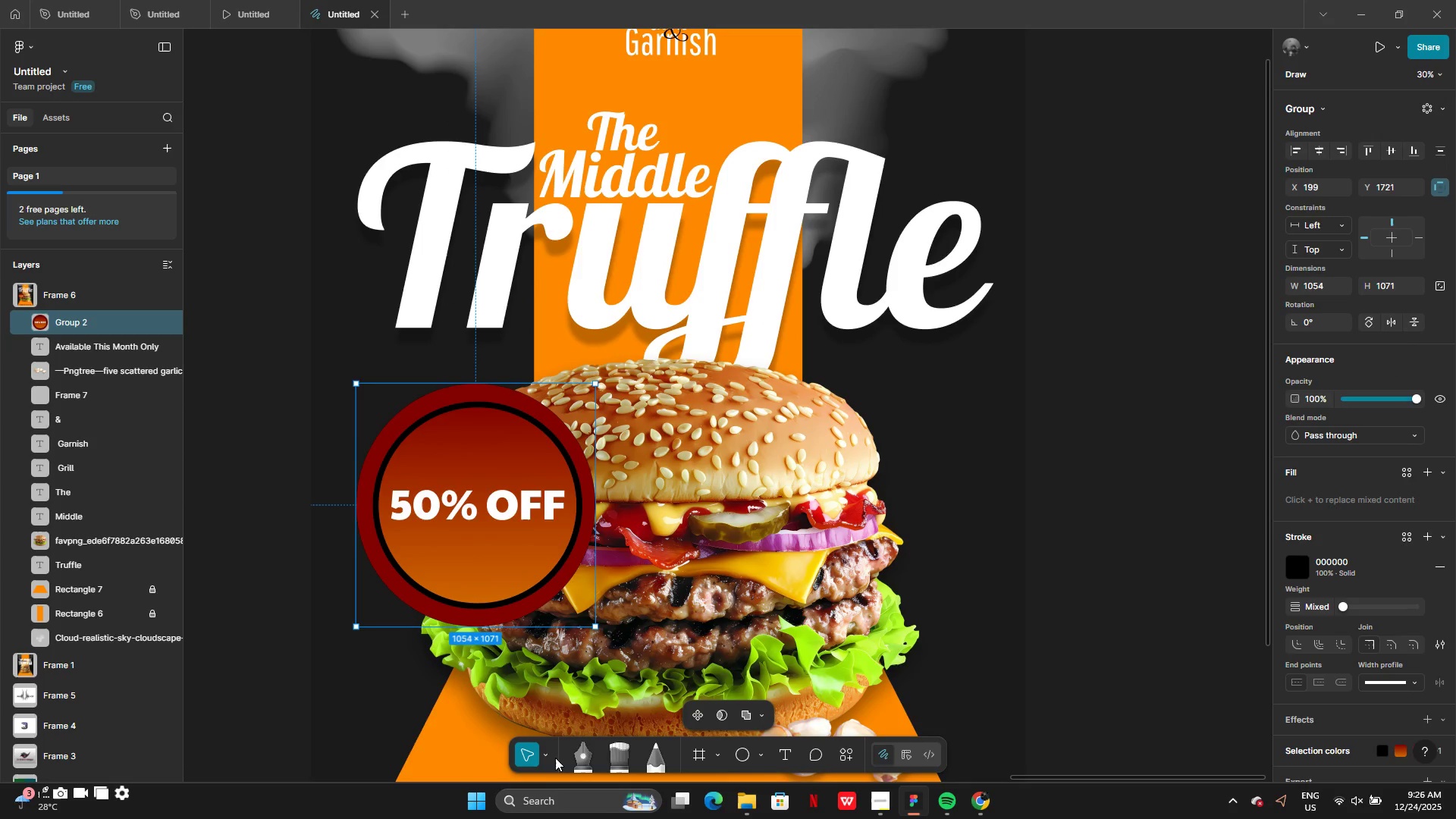 
left_click([544, 752])
 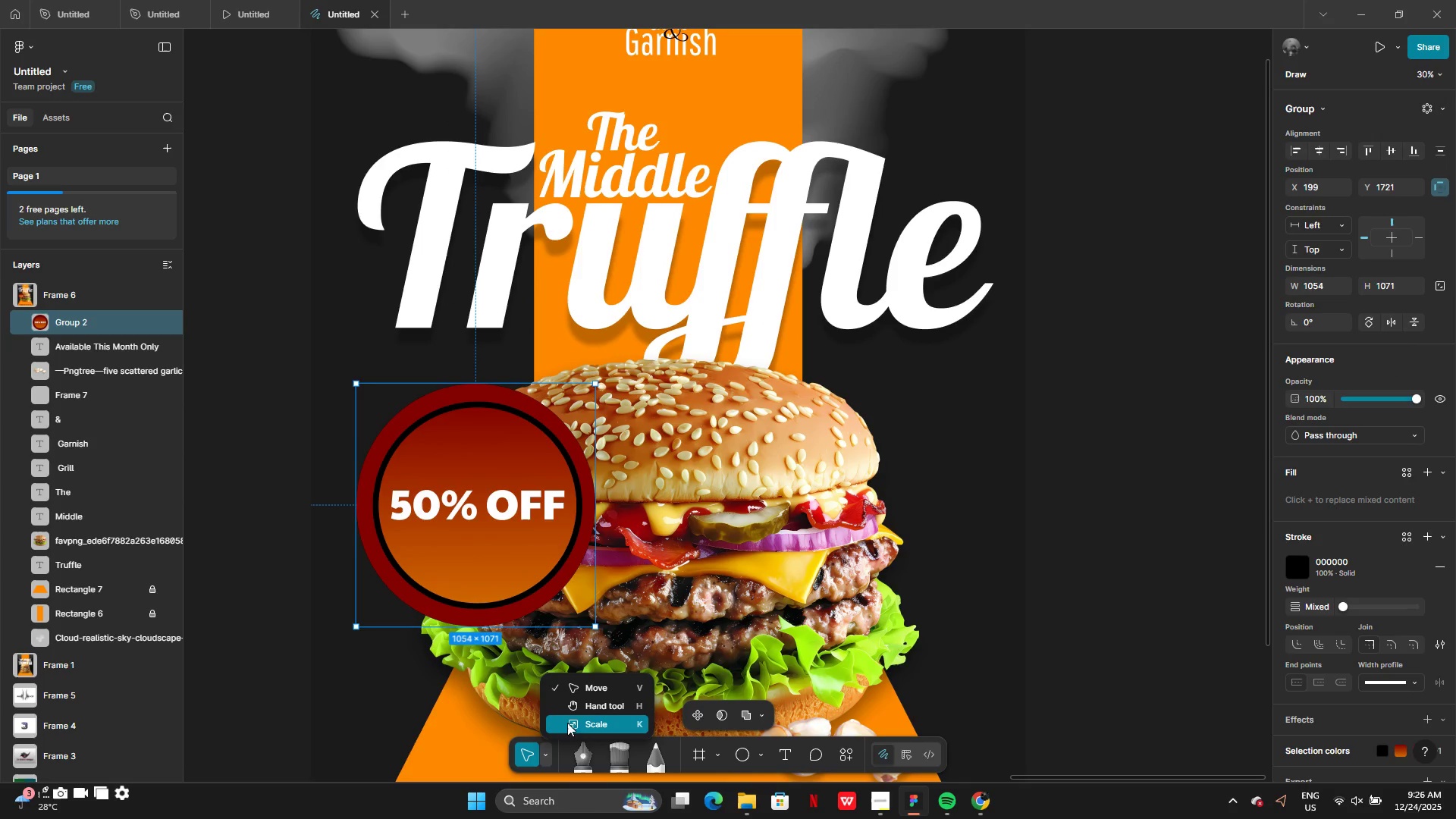 
left_click([570, 720])
 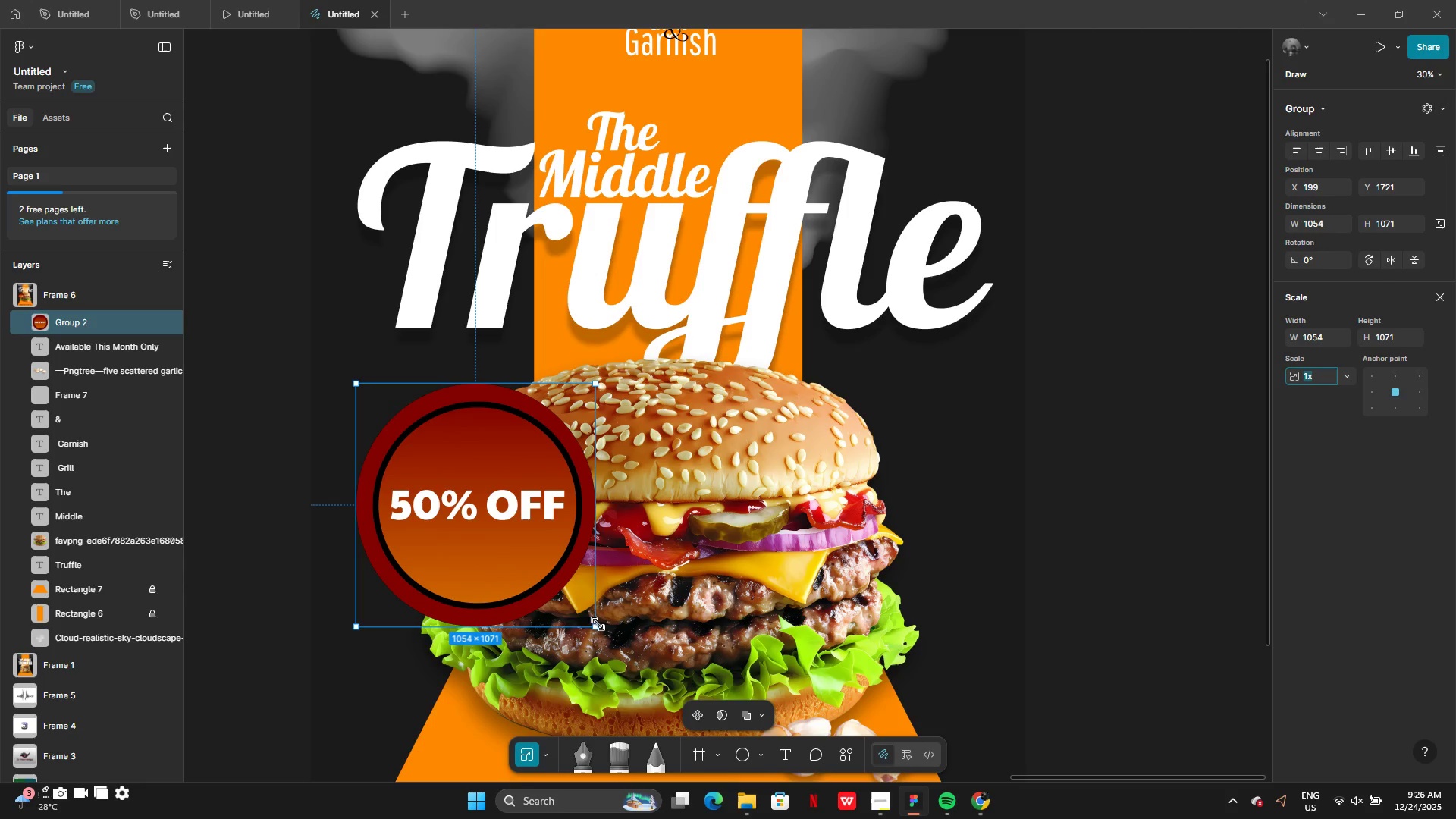 
left_click_drag(start_coordinate=[595, 629], to_coordinate=[404, 504])
 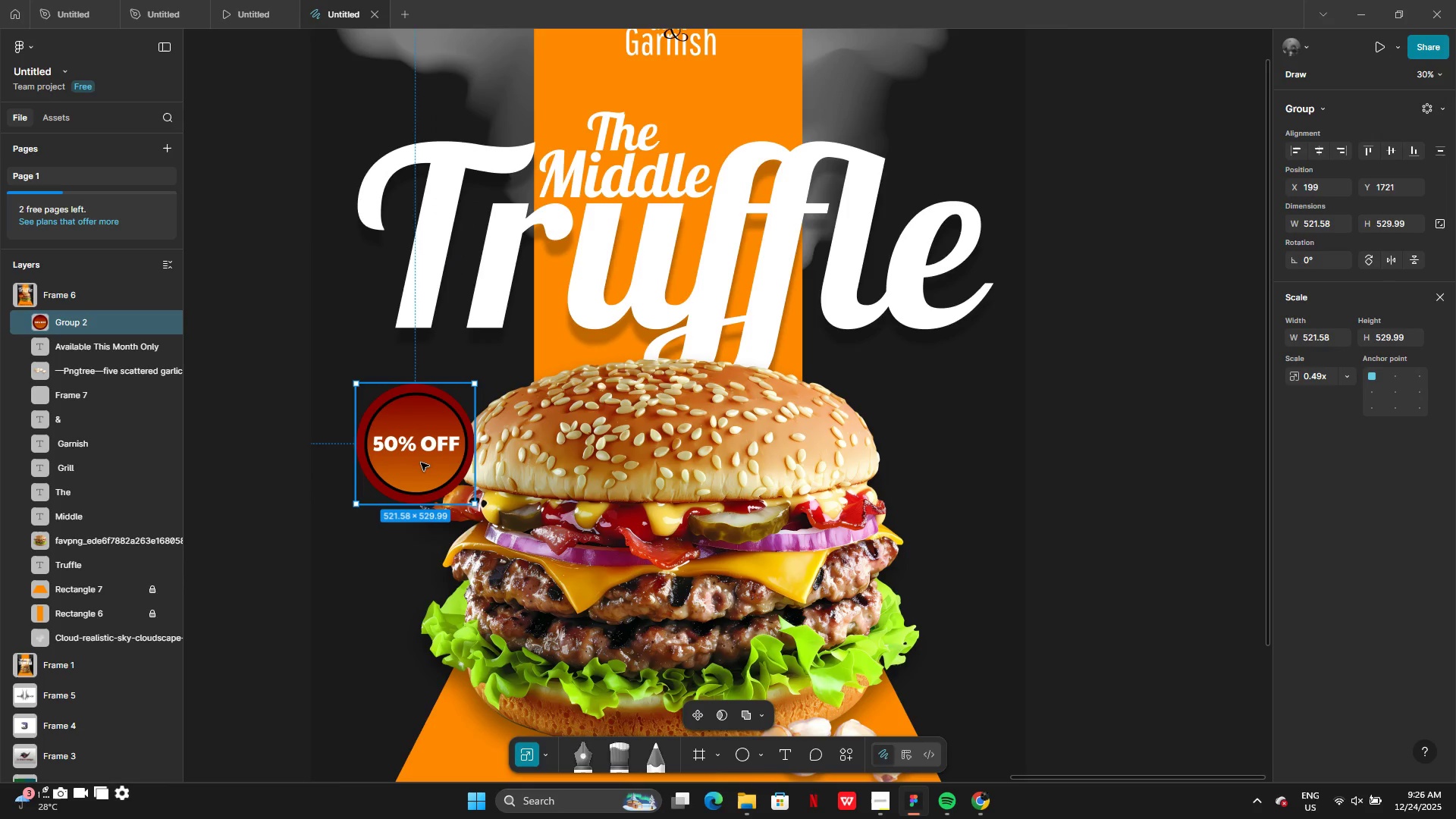 
left_click_drag(start_coordinate=[421, 463], to_coordinate=[916, 484])
 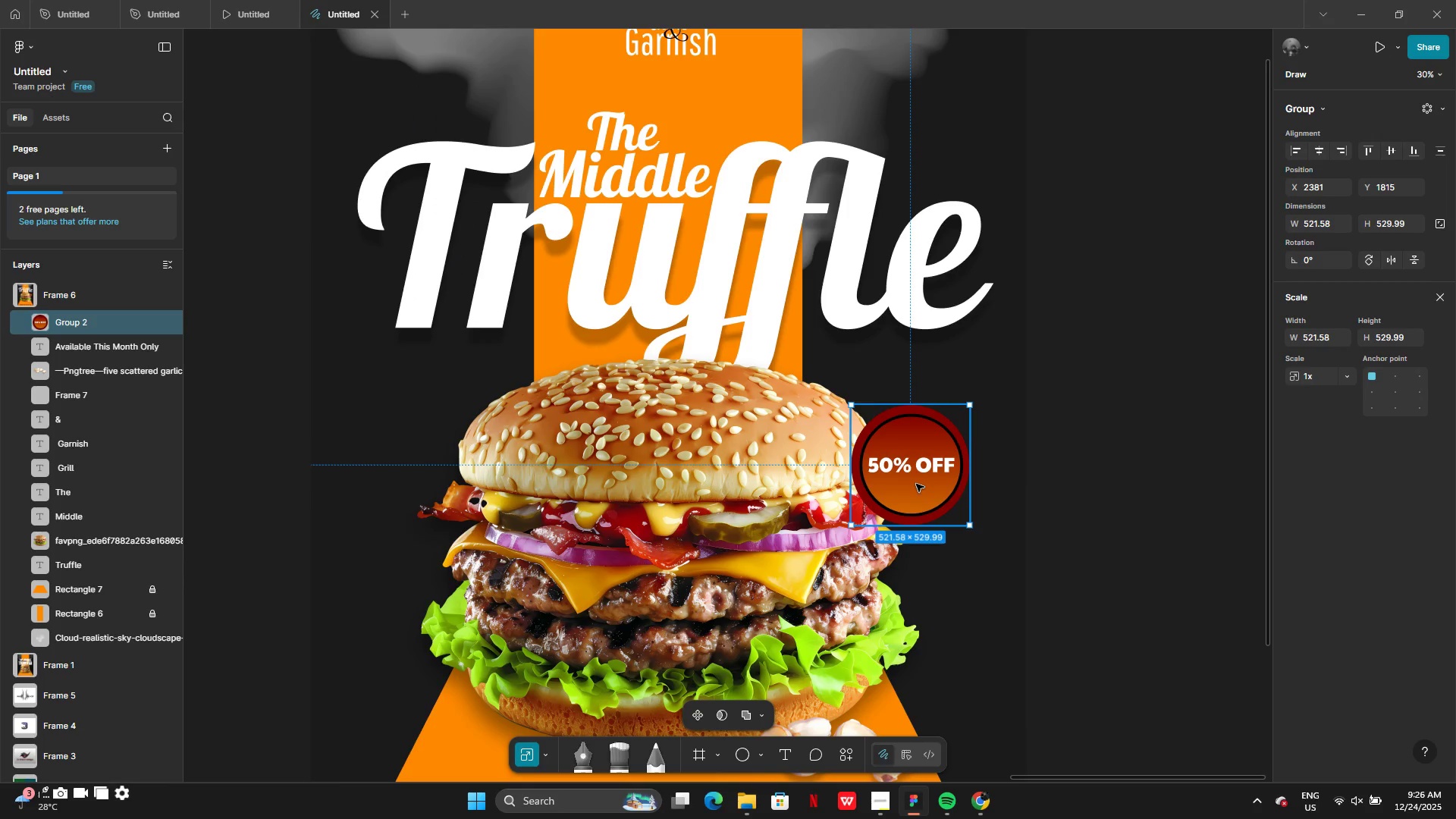 
left_click([916, 484])
 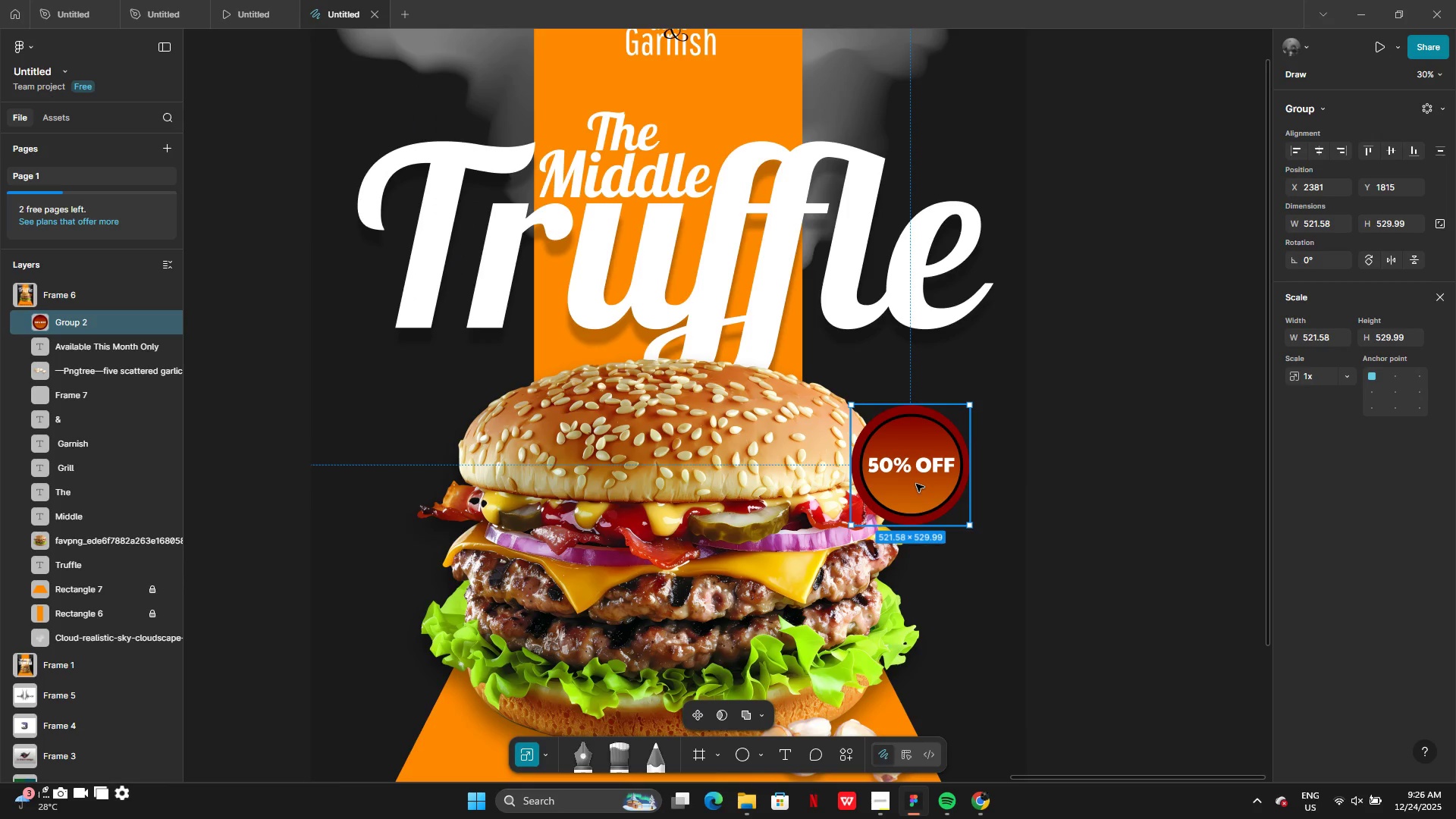 
left_click_drag(start_coordinate=[916, 484], to_coordinate=[1169, 458])
 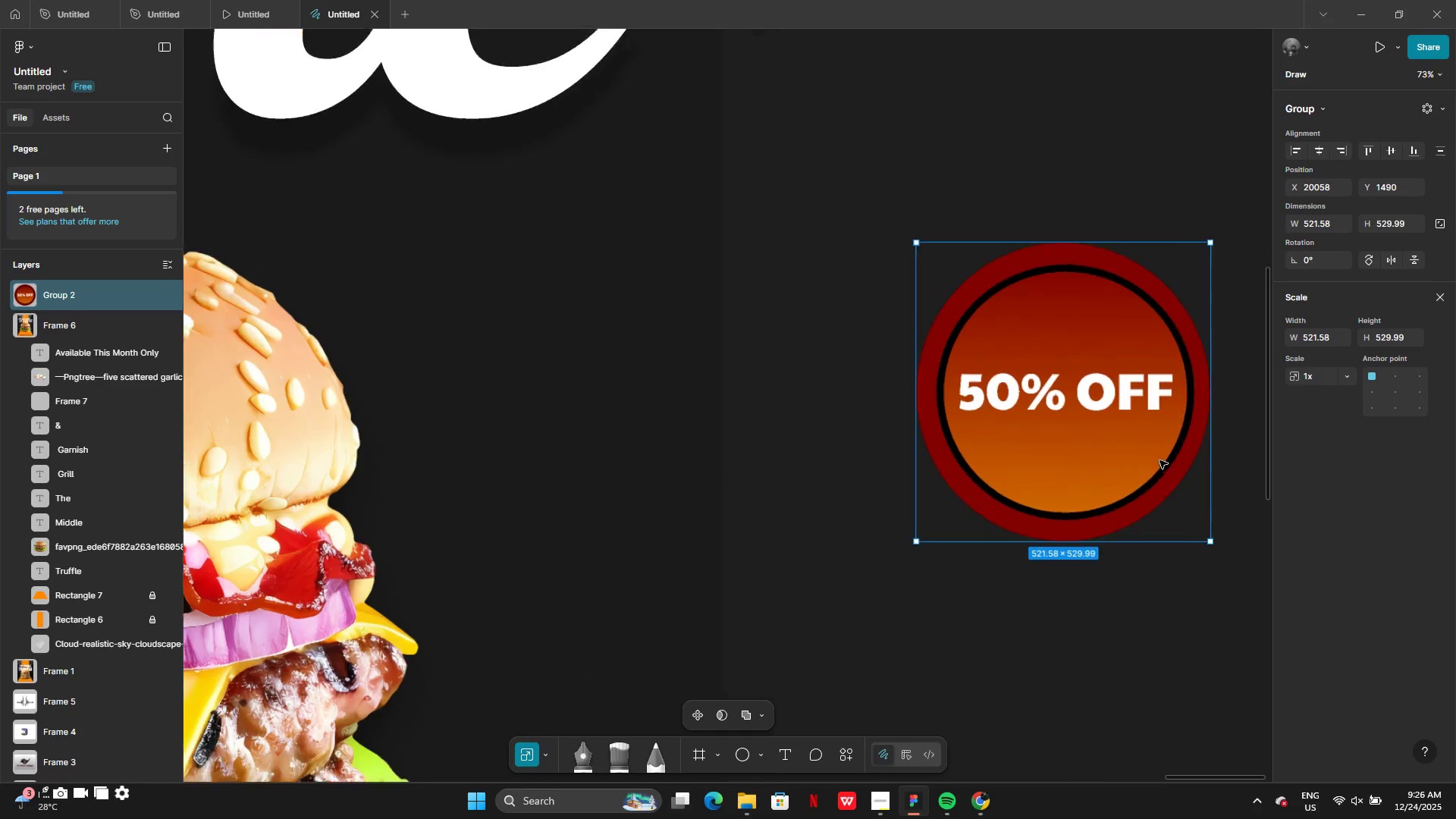 
right_click([1057, 461])
 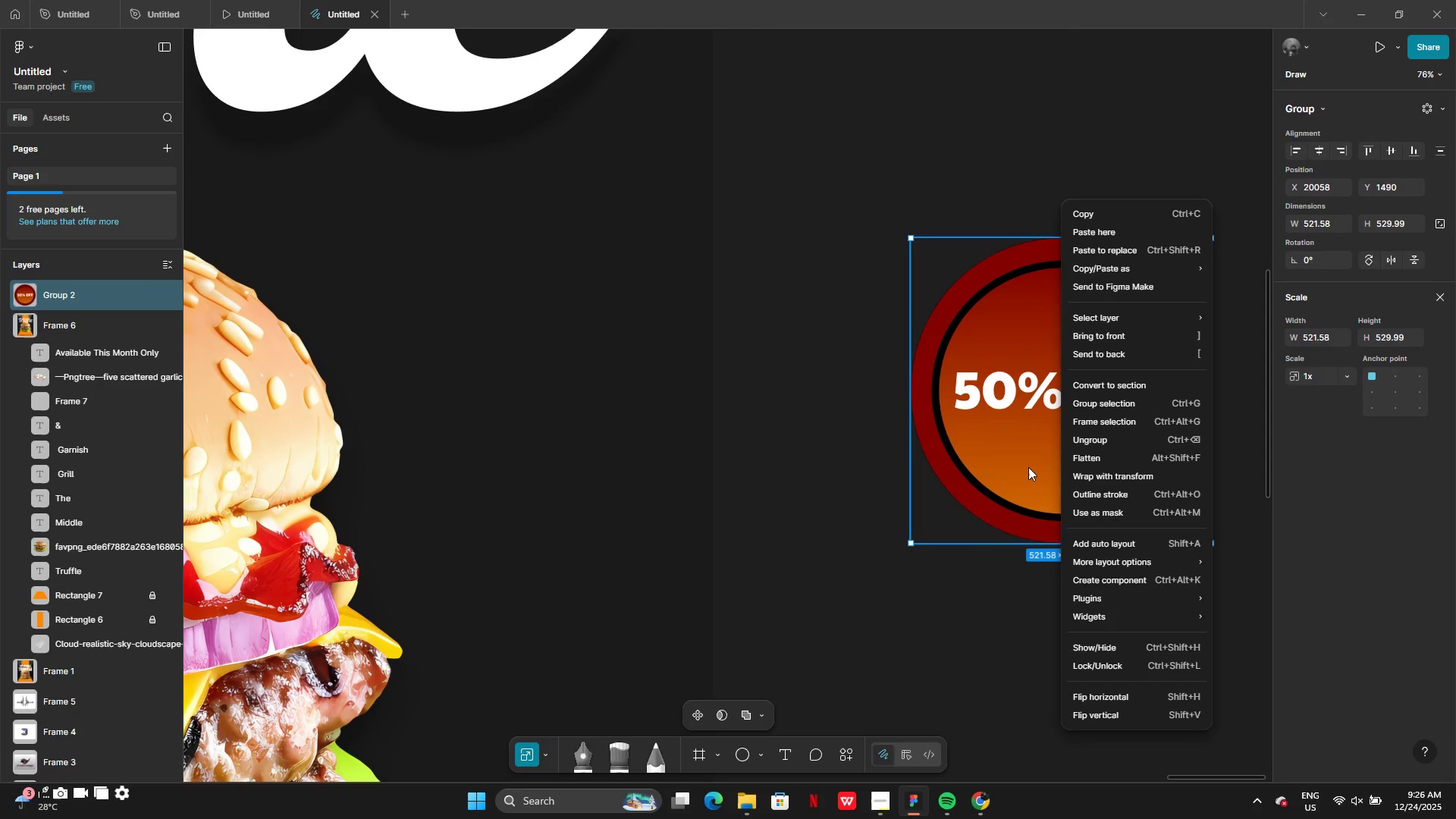 
left_click([1028, 467])
 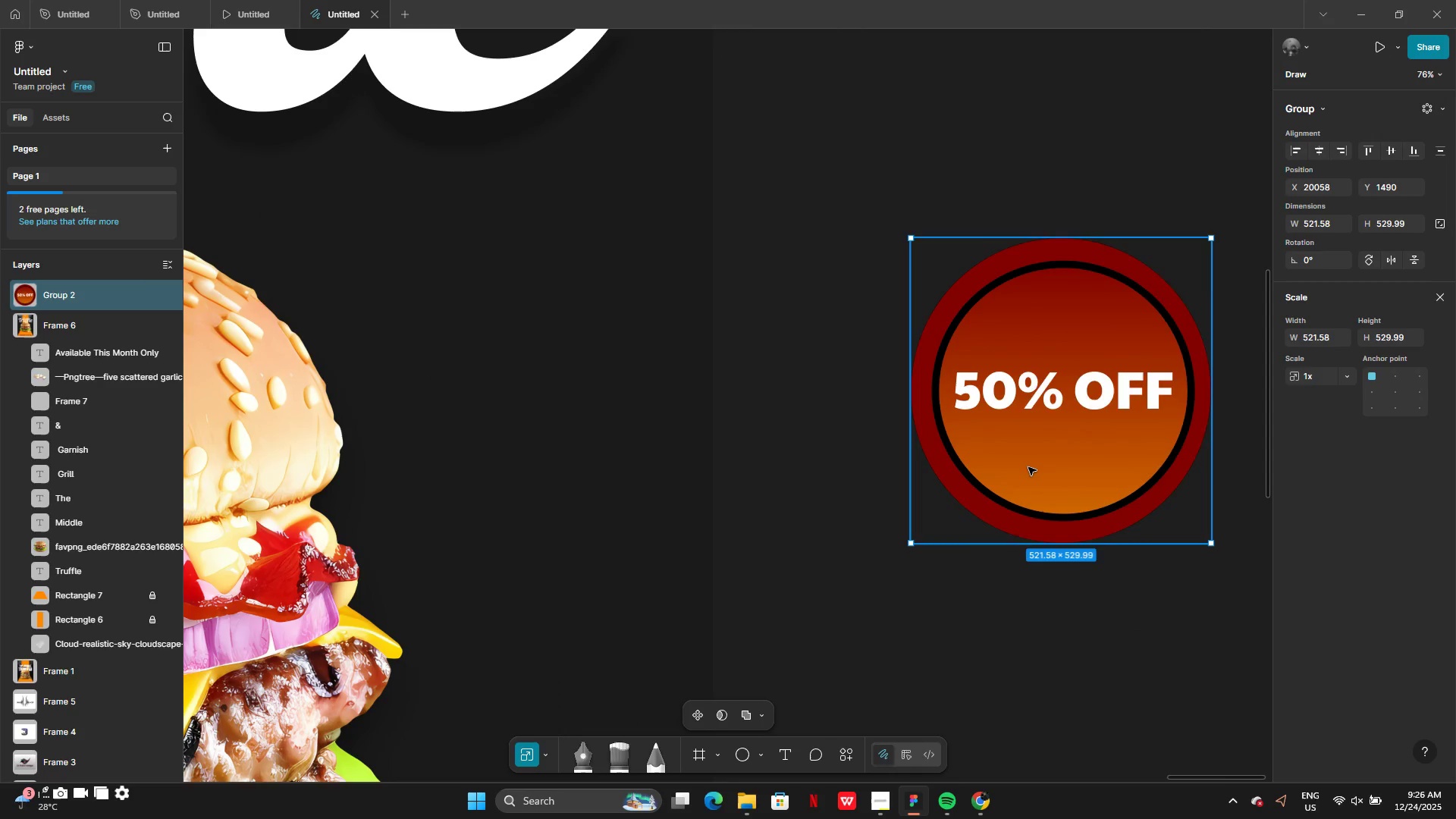 
right_click([1028, 467])
 